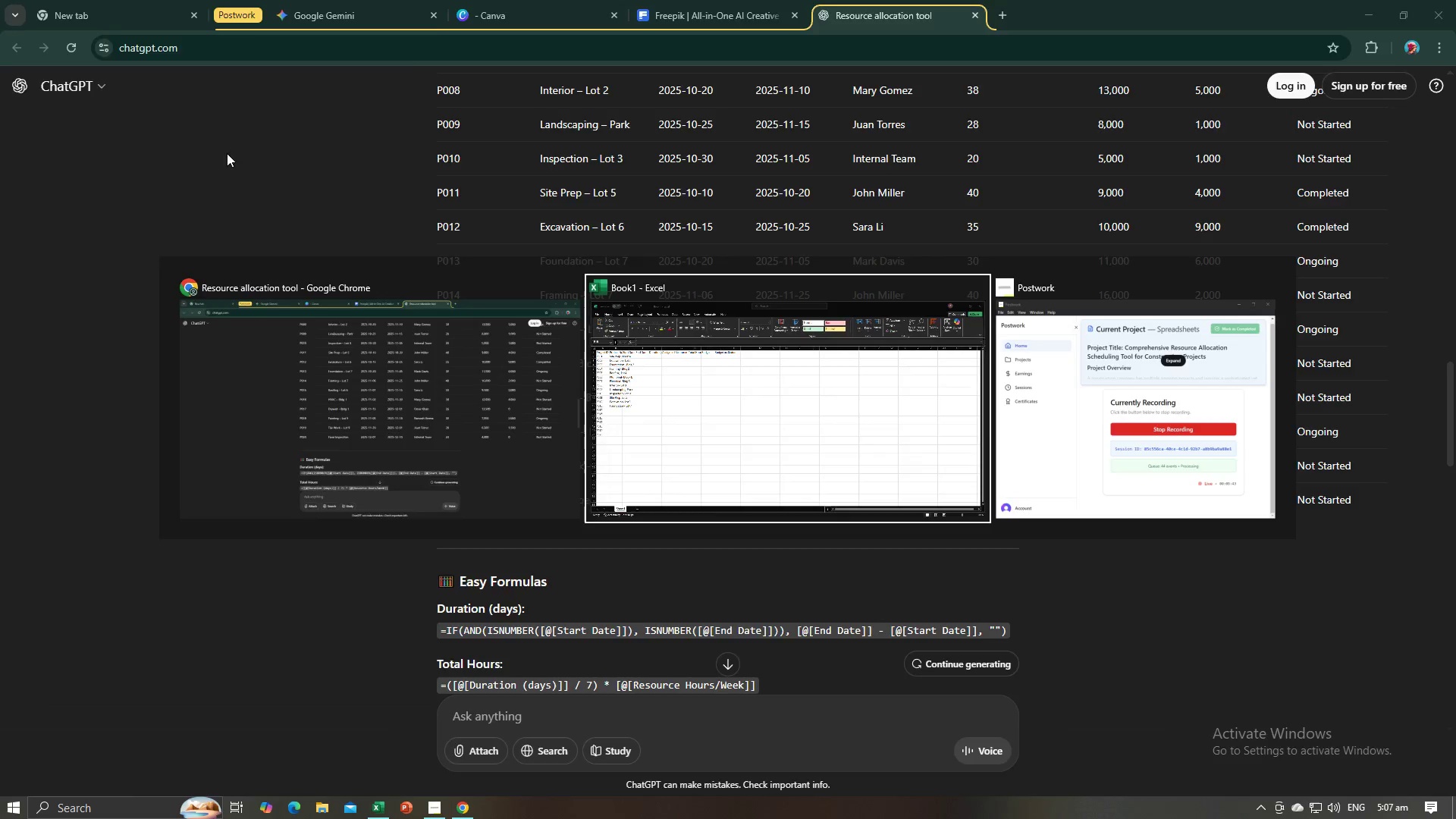 
key(Tab)
type(Framing- Lot)
 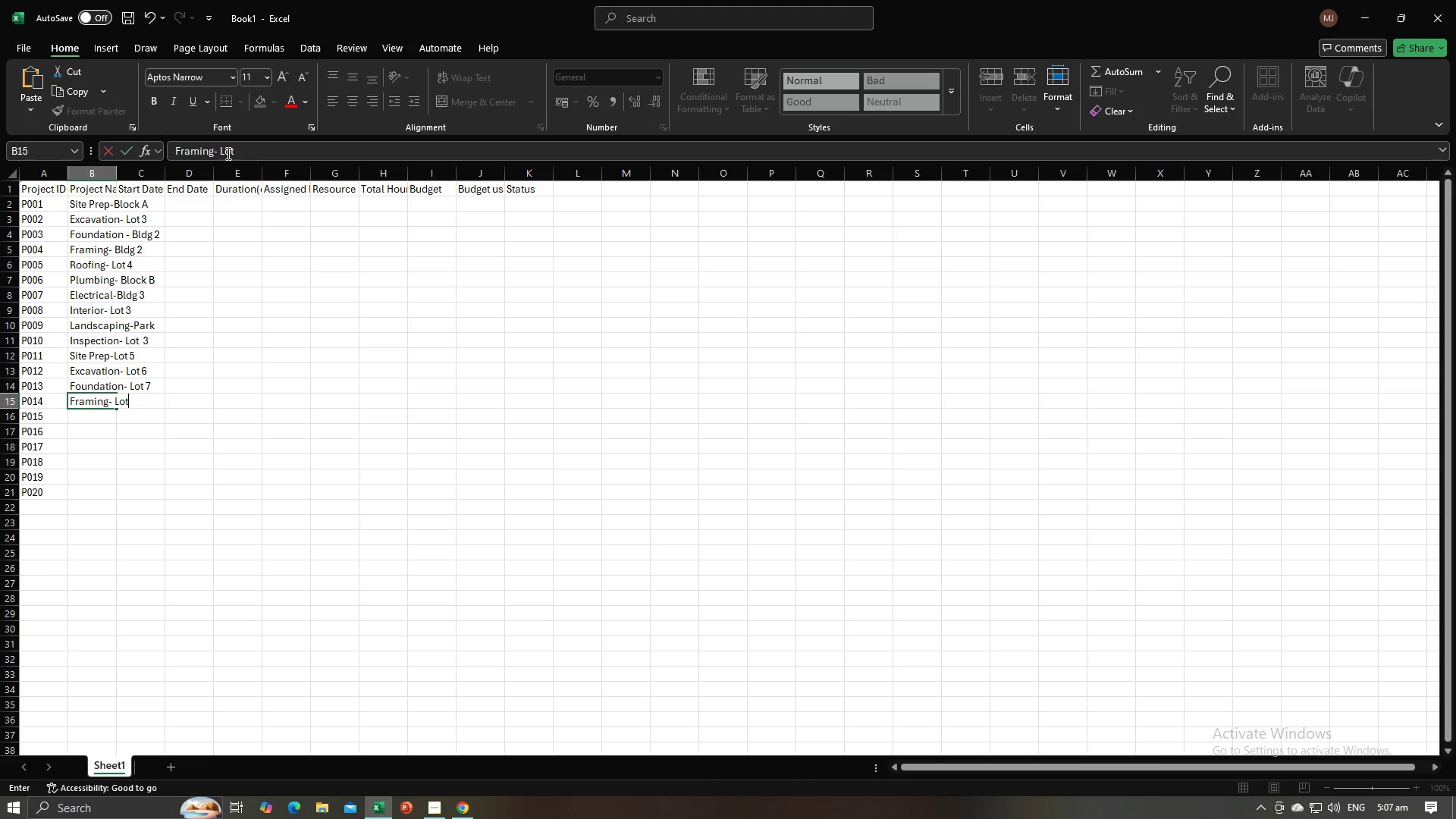 
 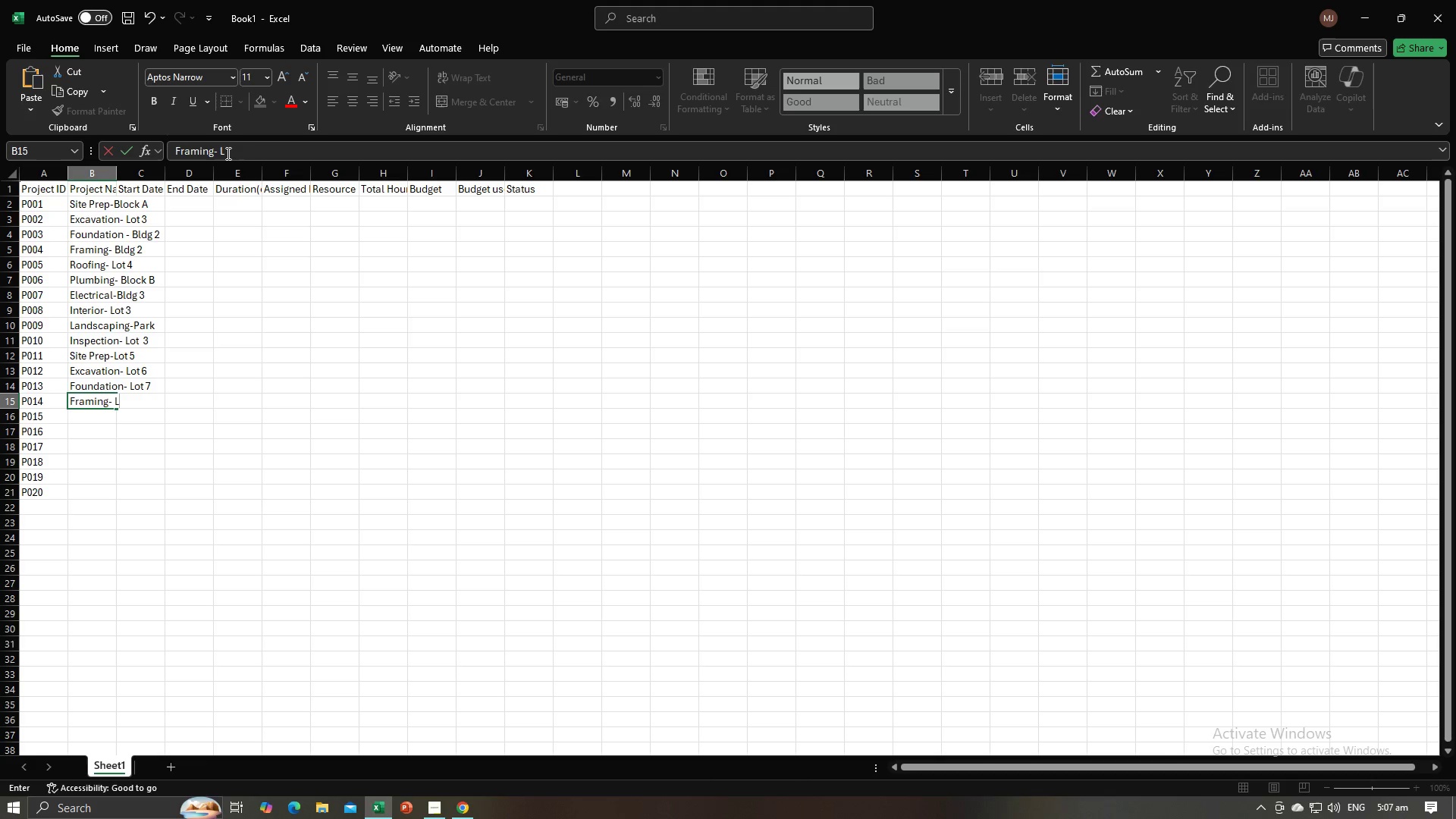 
key(Alt+AltLeft)
 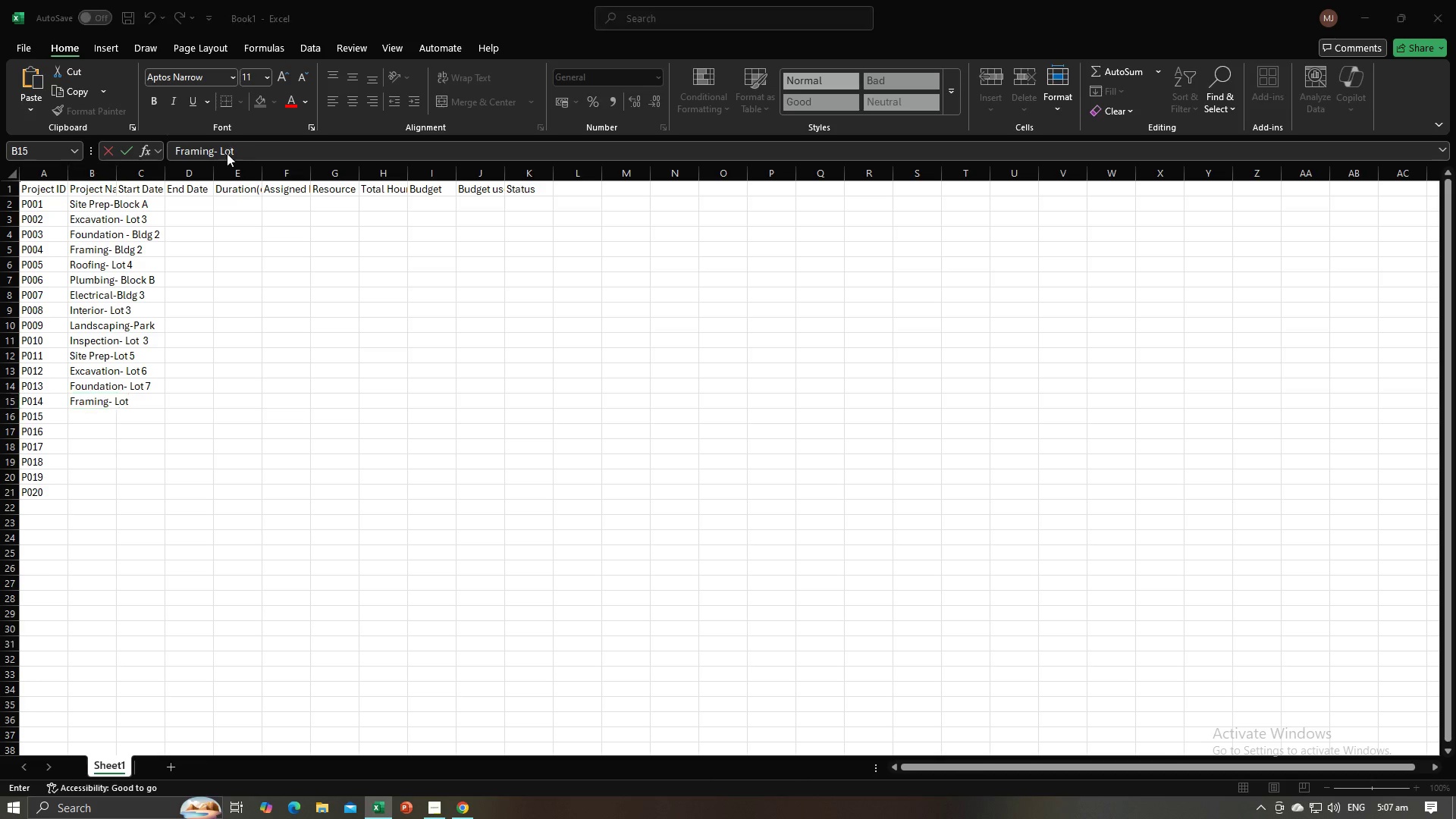 
key(Alt+Tab)
 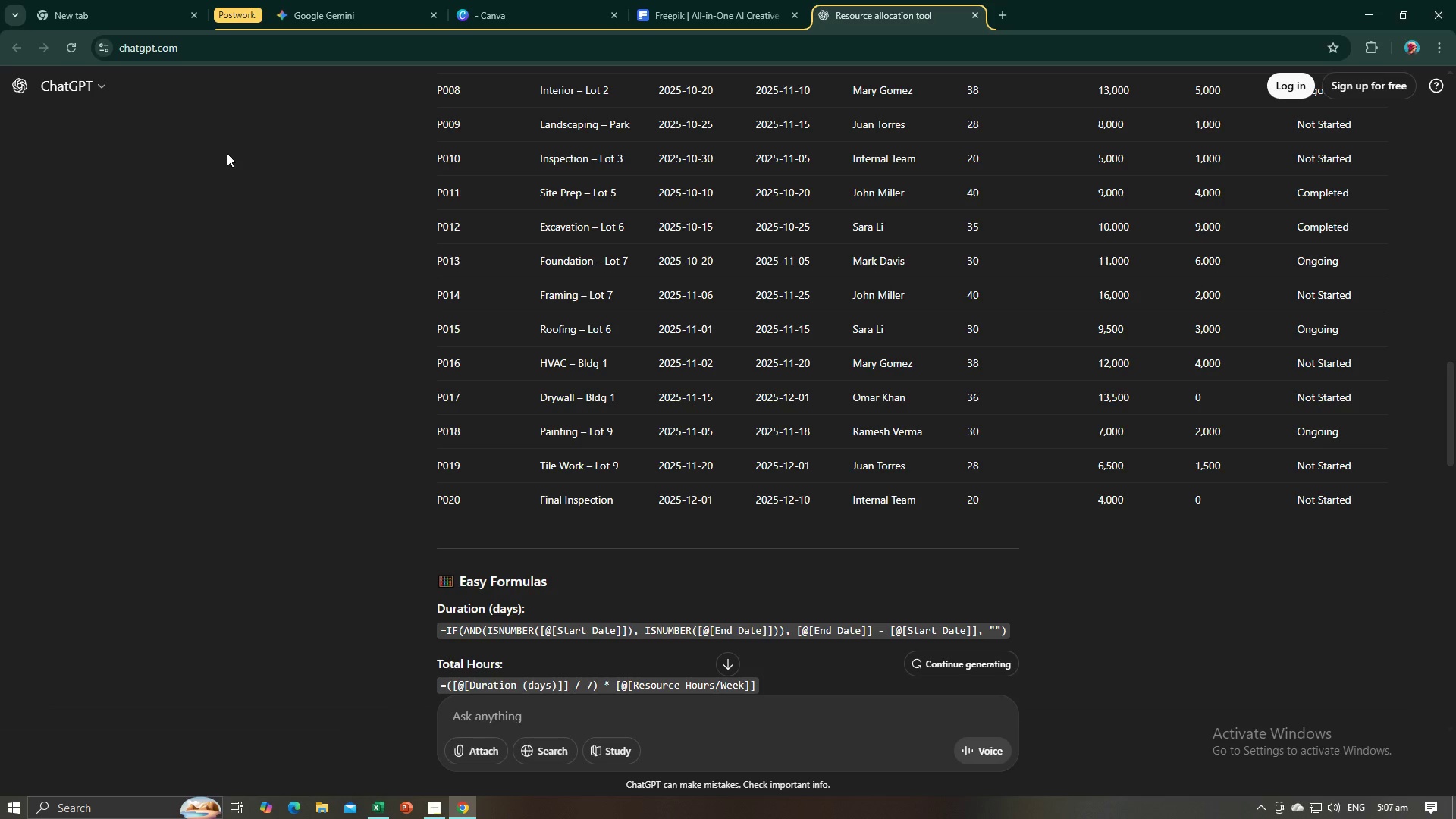 
key(Alt+AltLeft)
 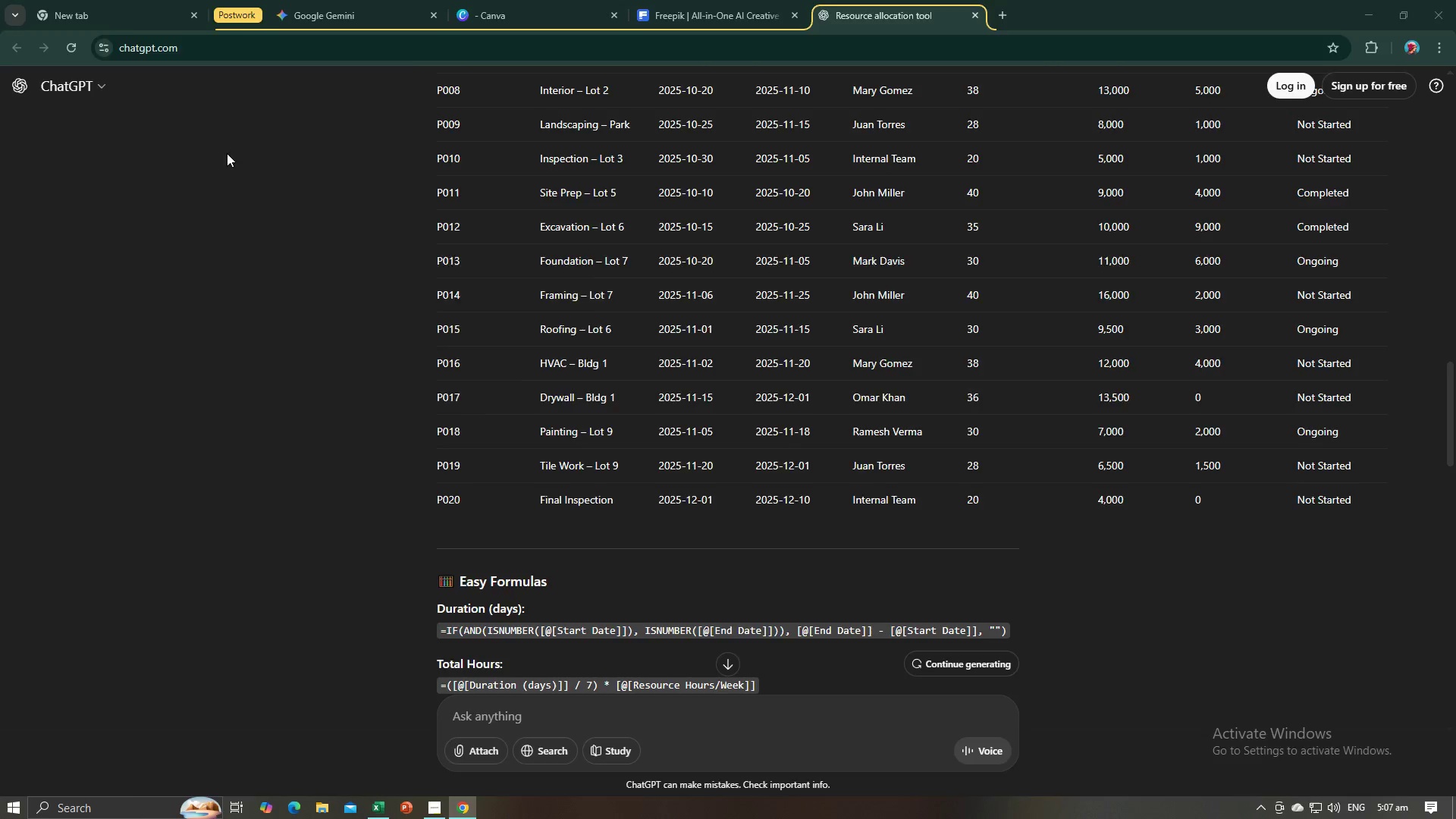 
key(Alt+Tab)
 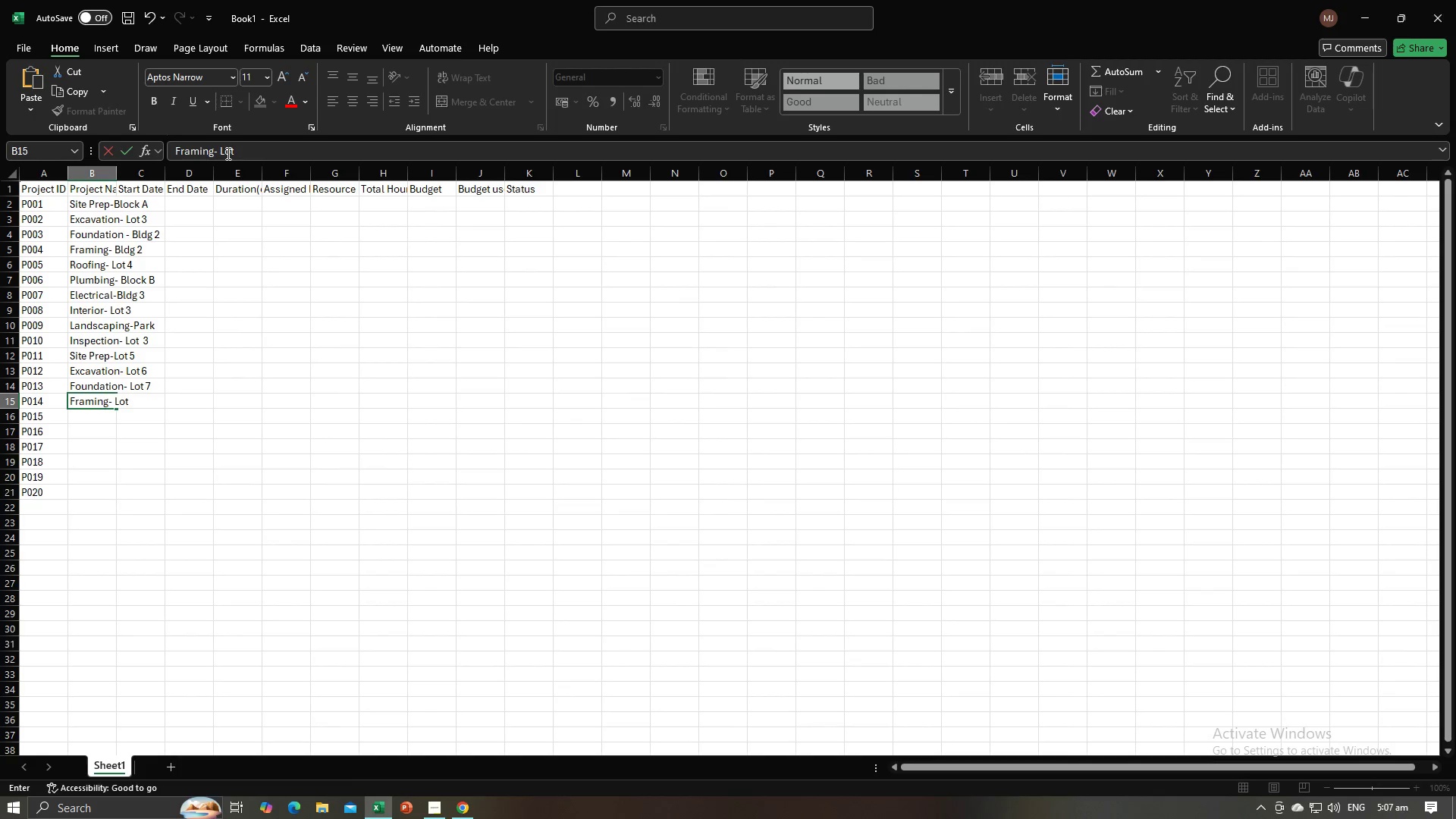 
key(7)
 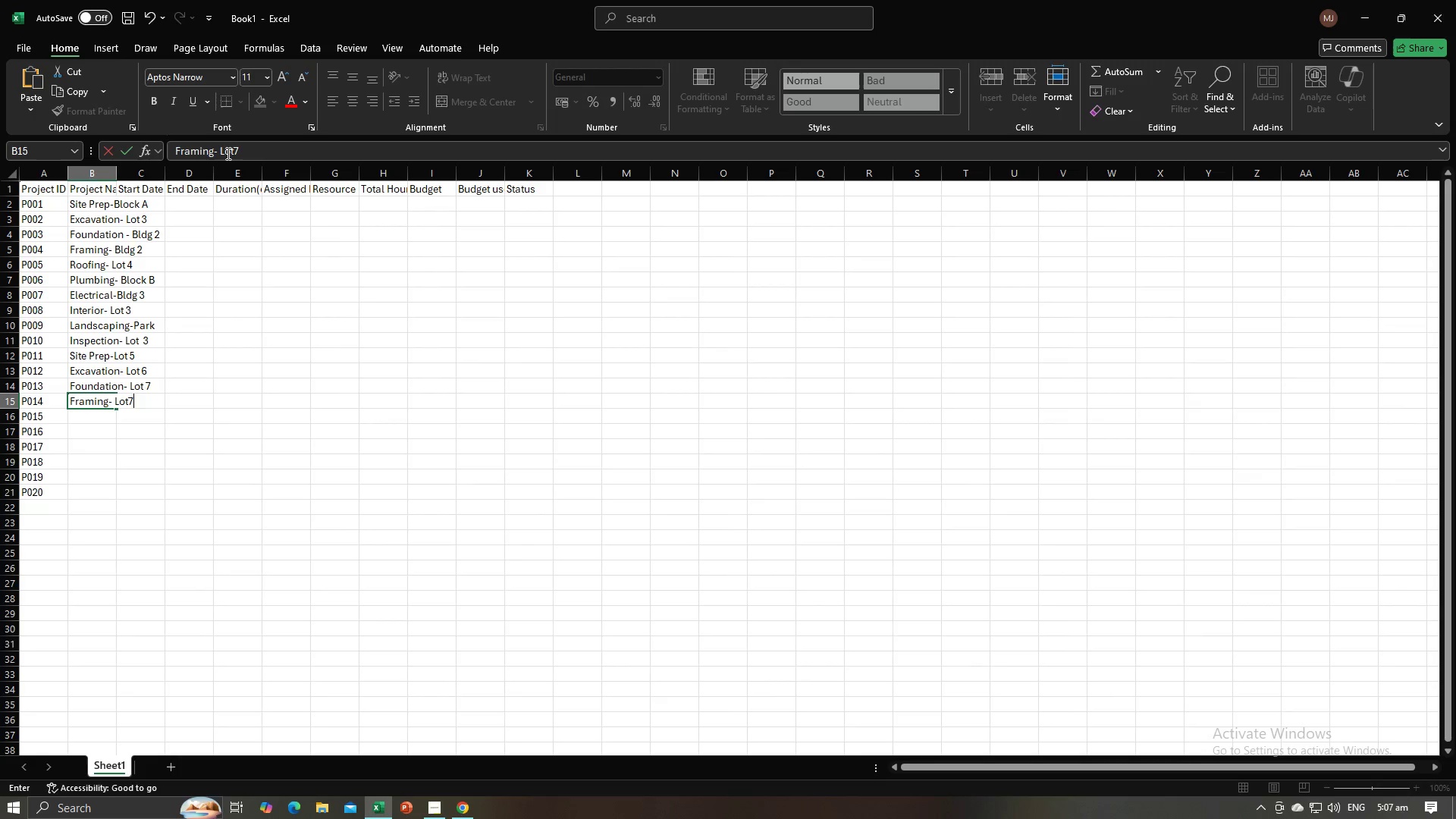 
key(Alt+AltLeft)
 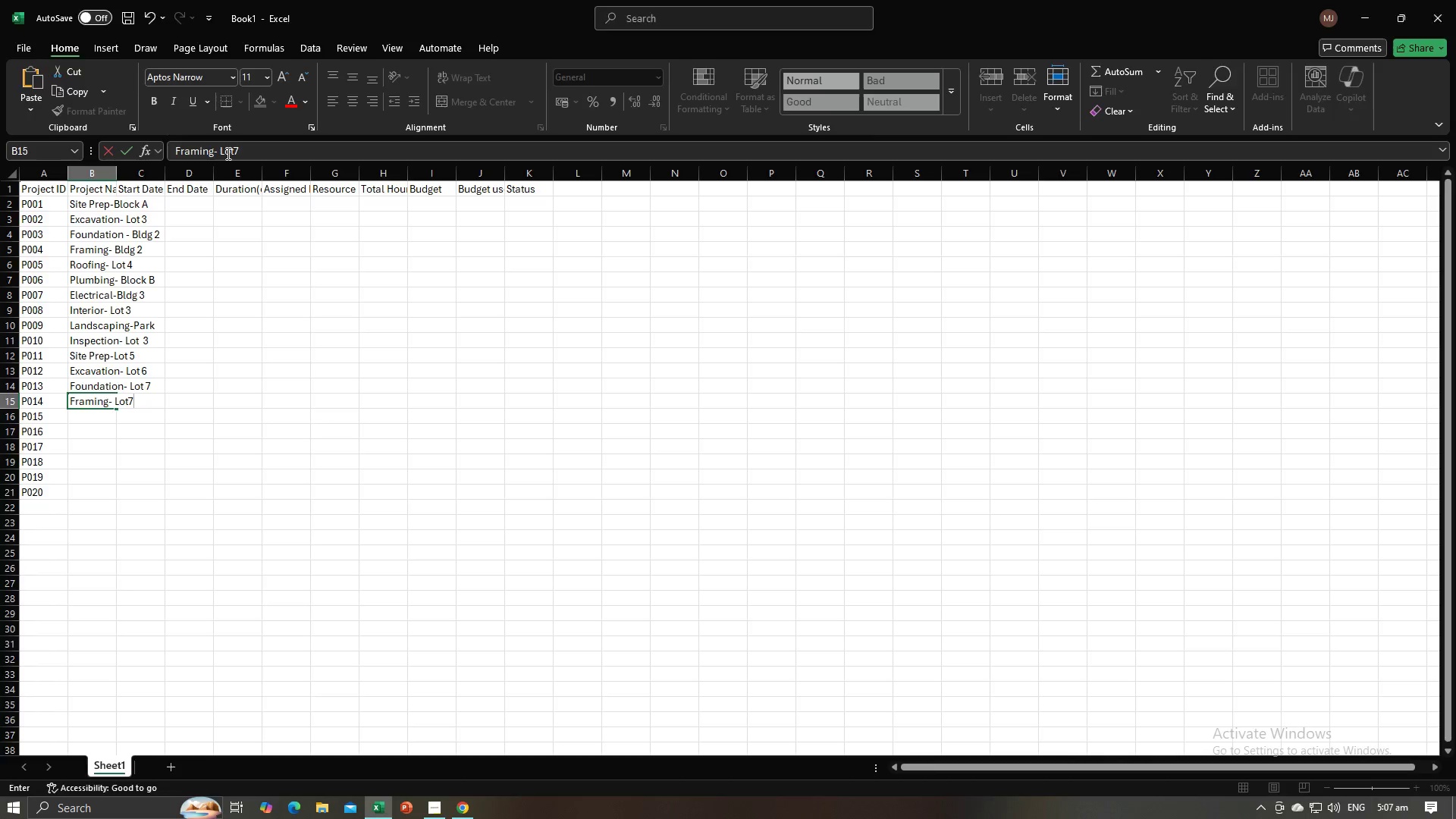 
key(Alt+Tab)
 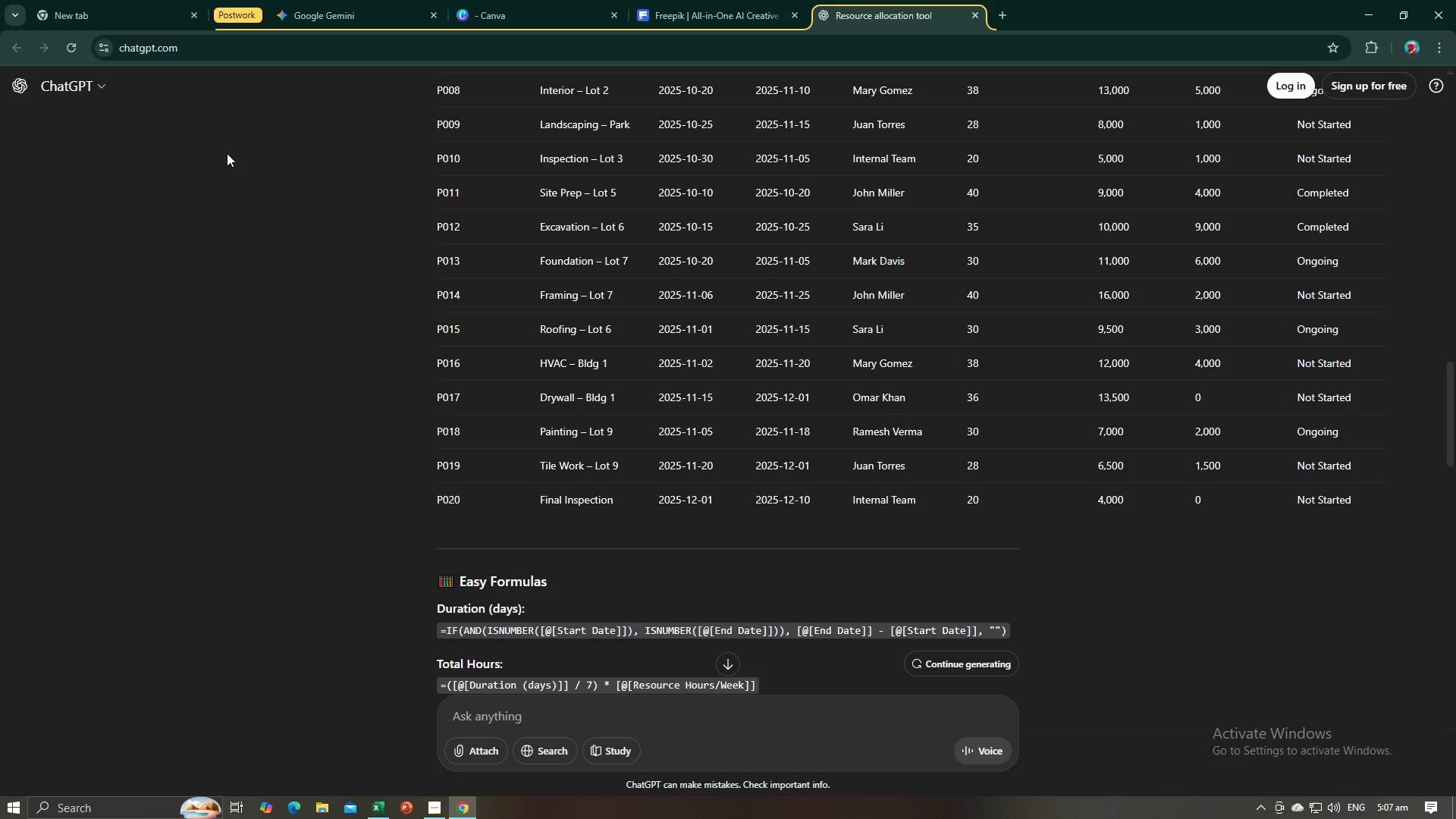 
key(Alt+AltLeft)
 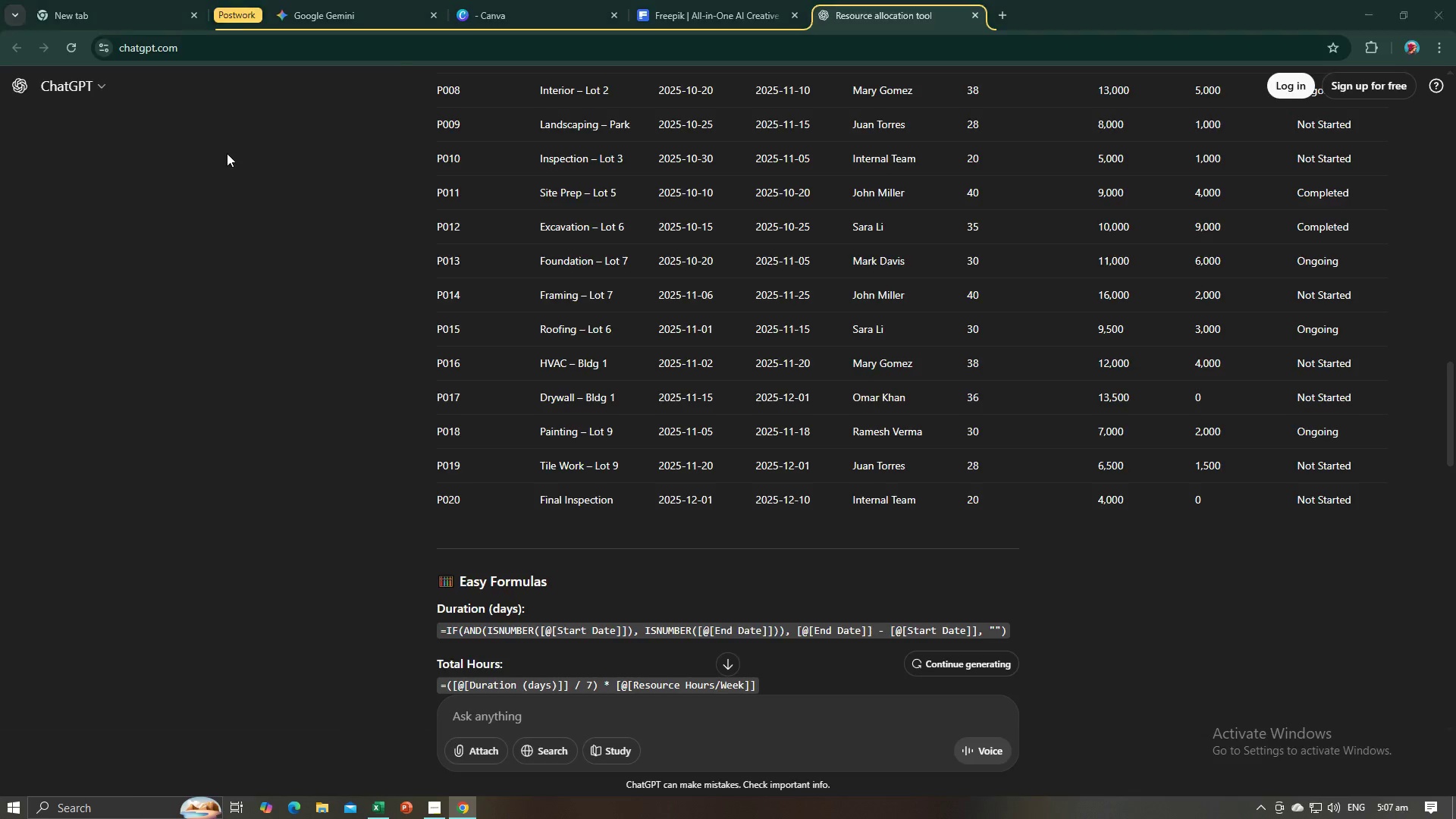 
key(Alt+Tab)
 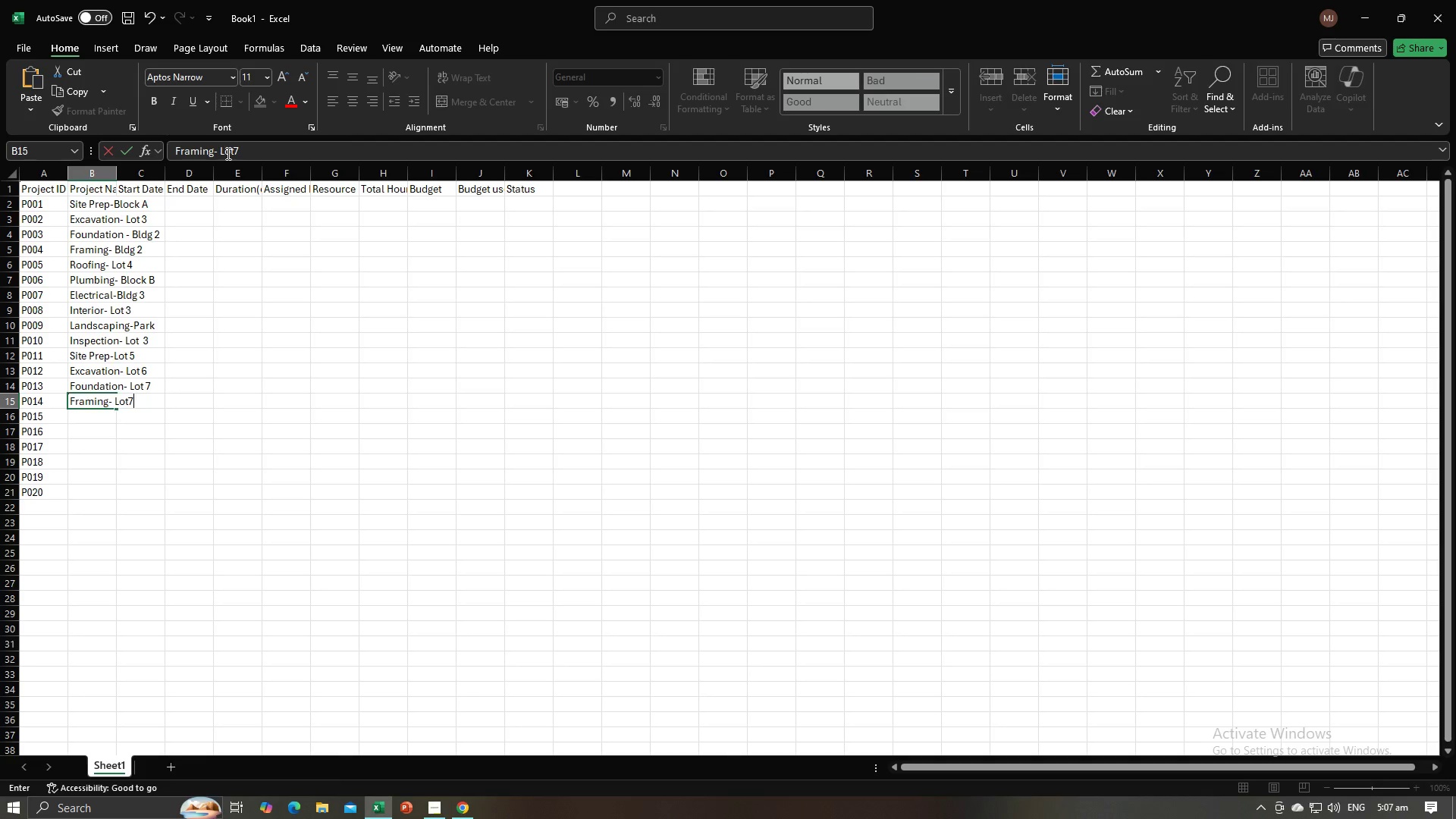 
key(Enter)
 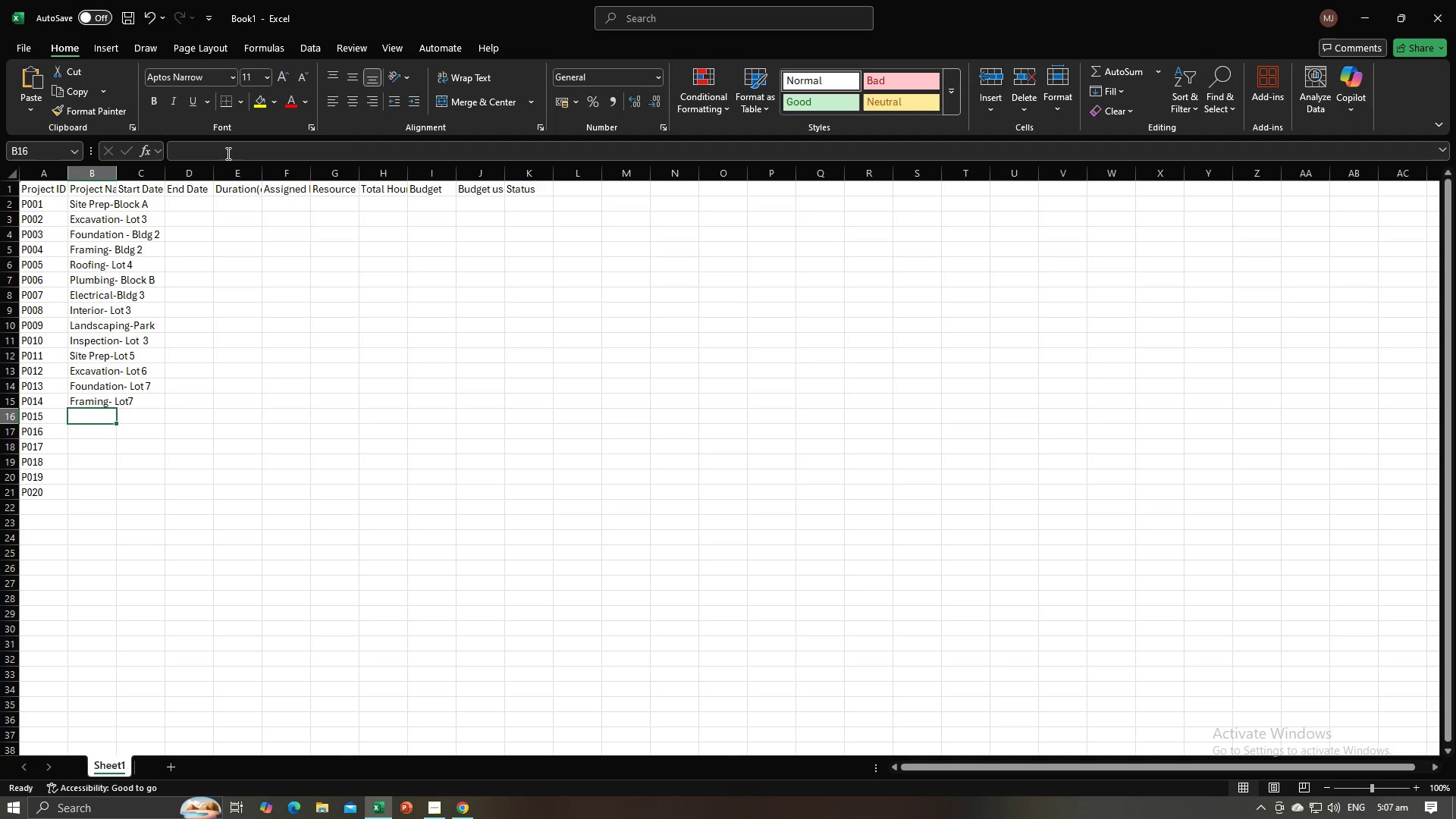 
type(Roofing- Lot 6)
 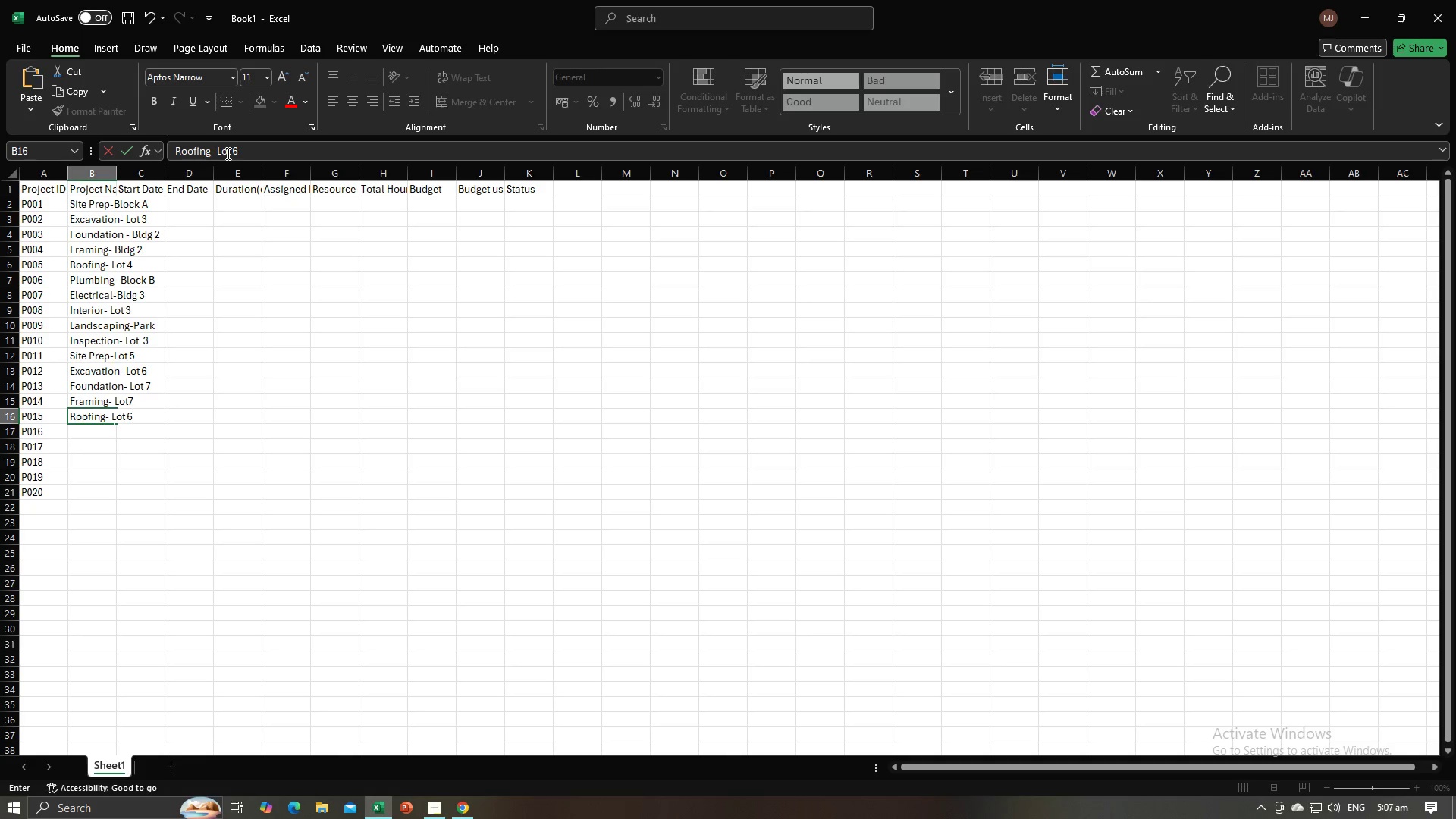 
key(Enter)
 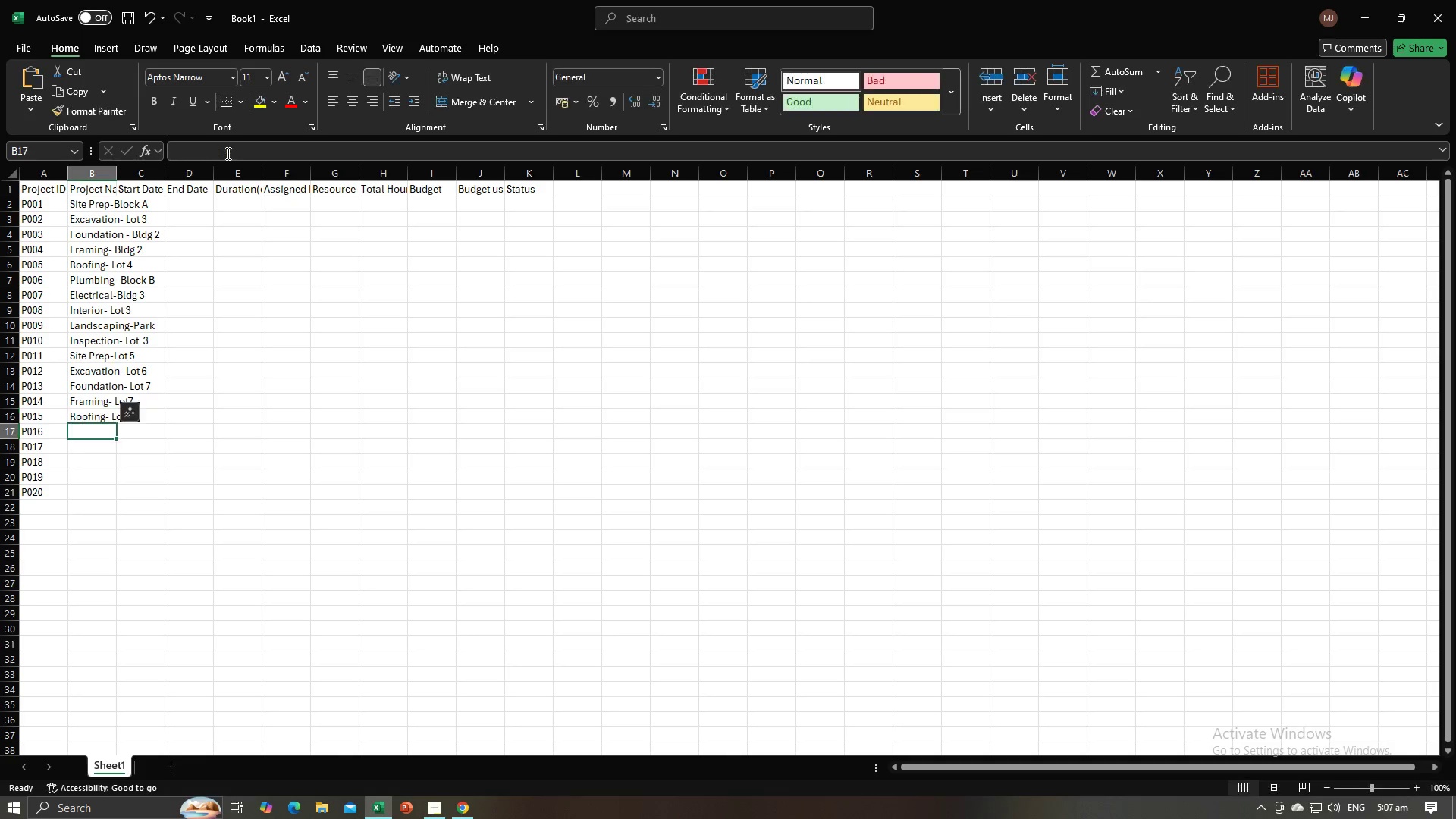 
key(Alt+AltLeft)
 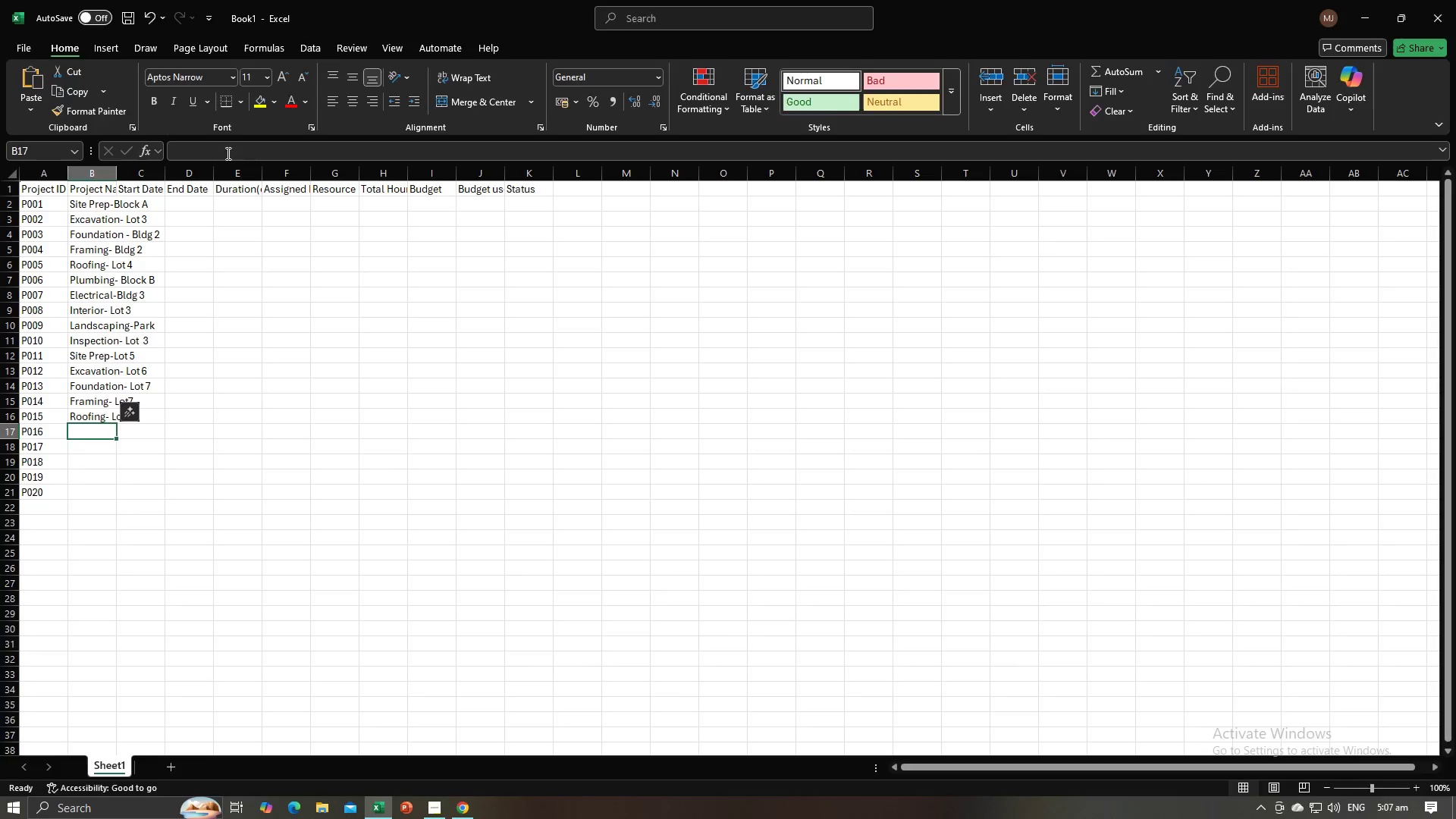 
key(Alt+Tab)
 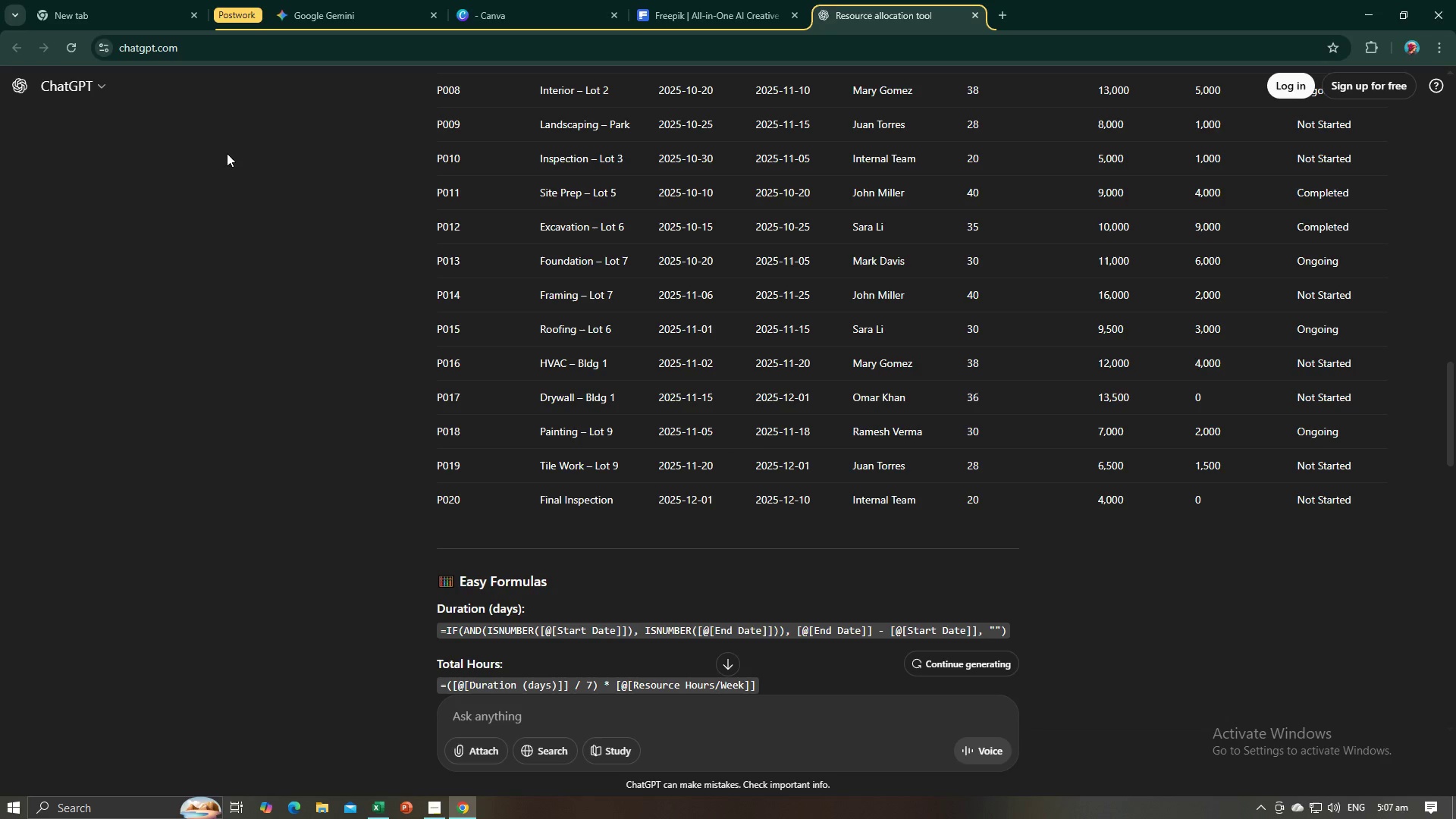 
key(Alt+AltLeft)
 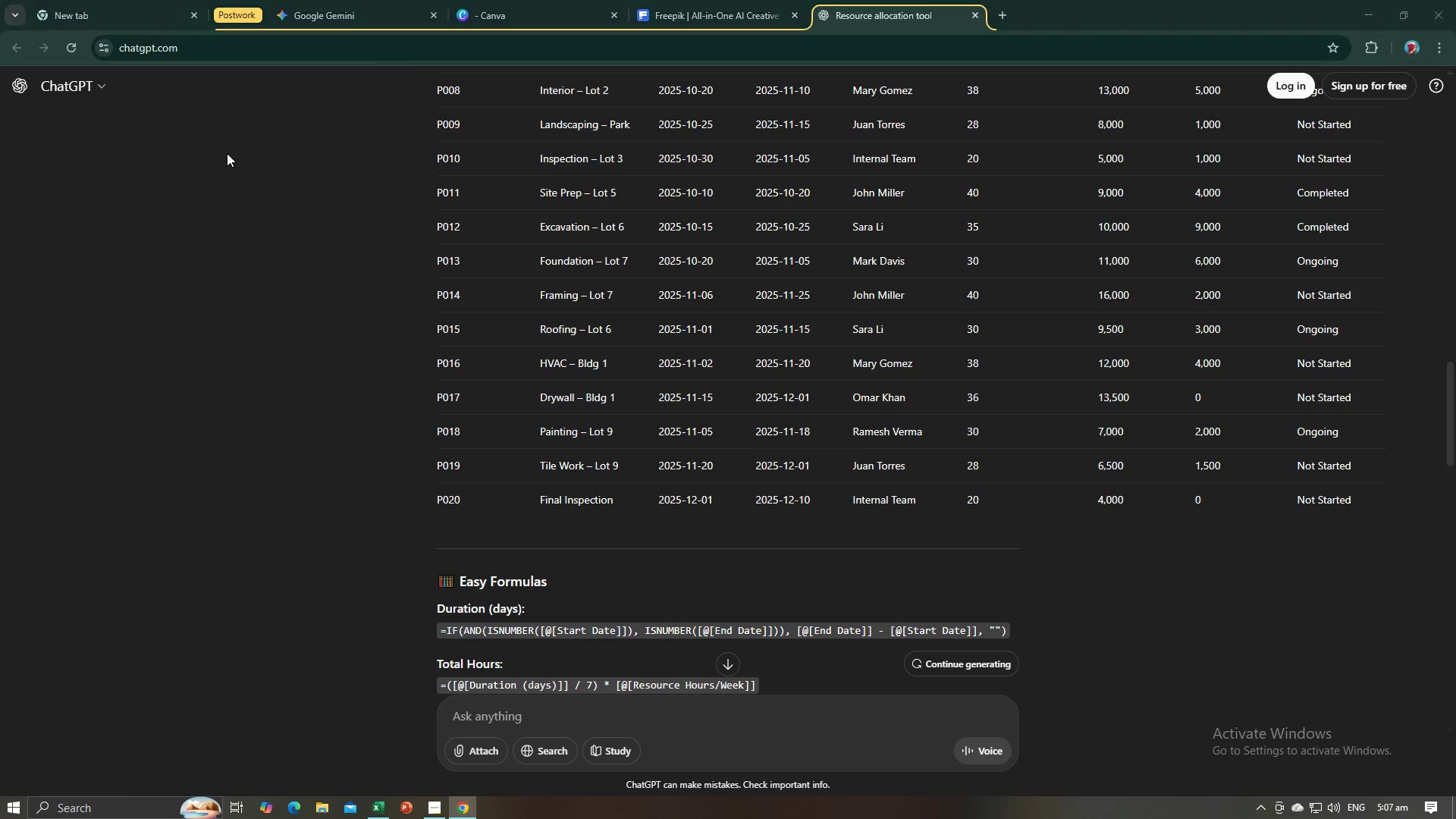 
key(Tab)
type(HVAC- )
 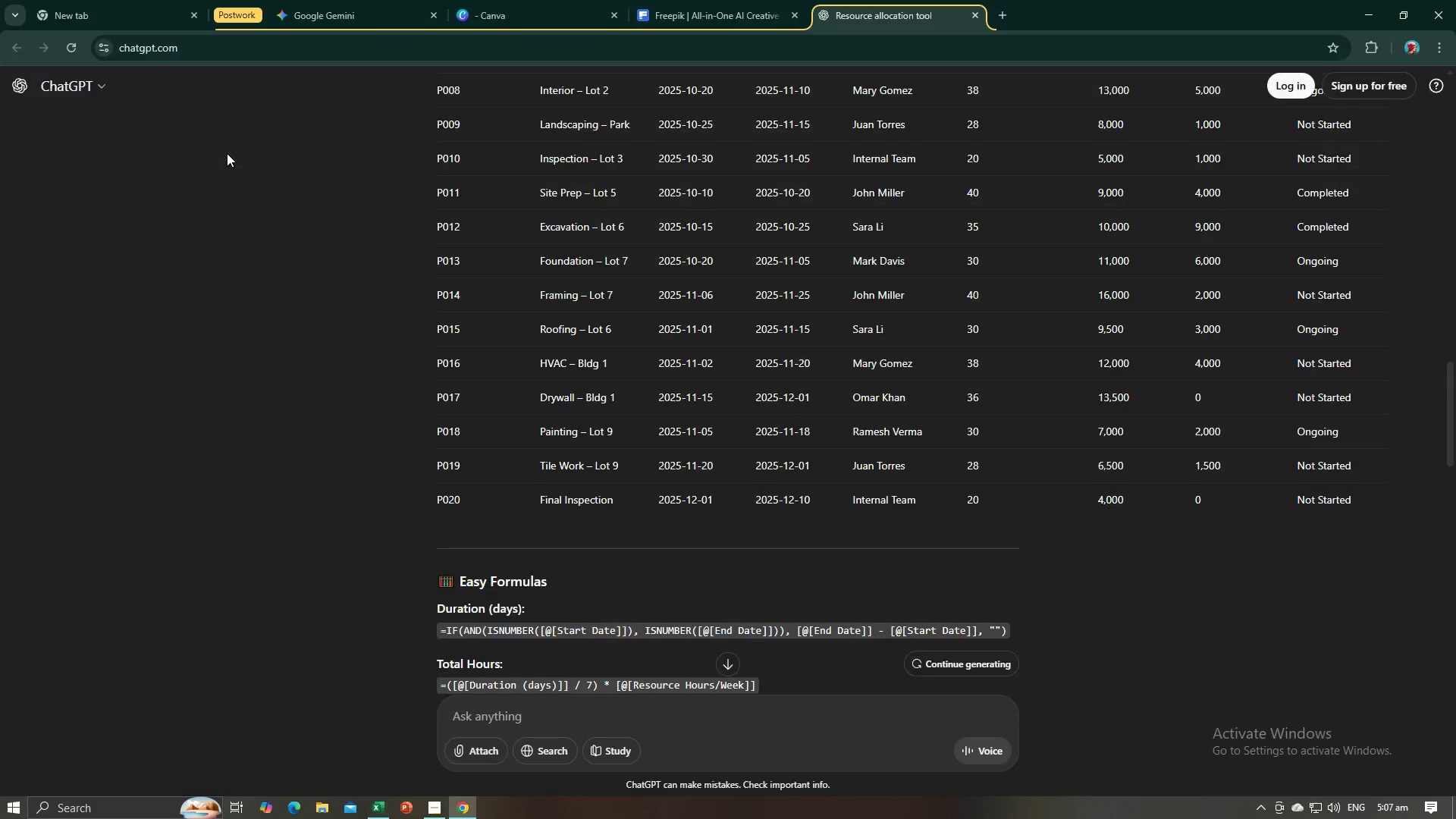 
 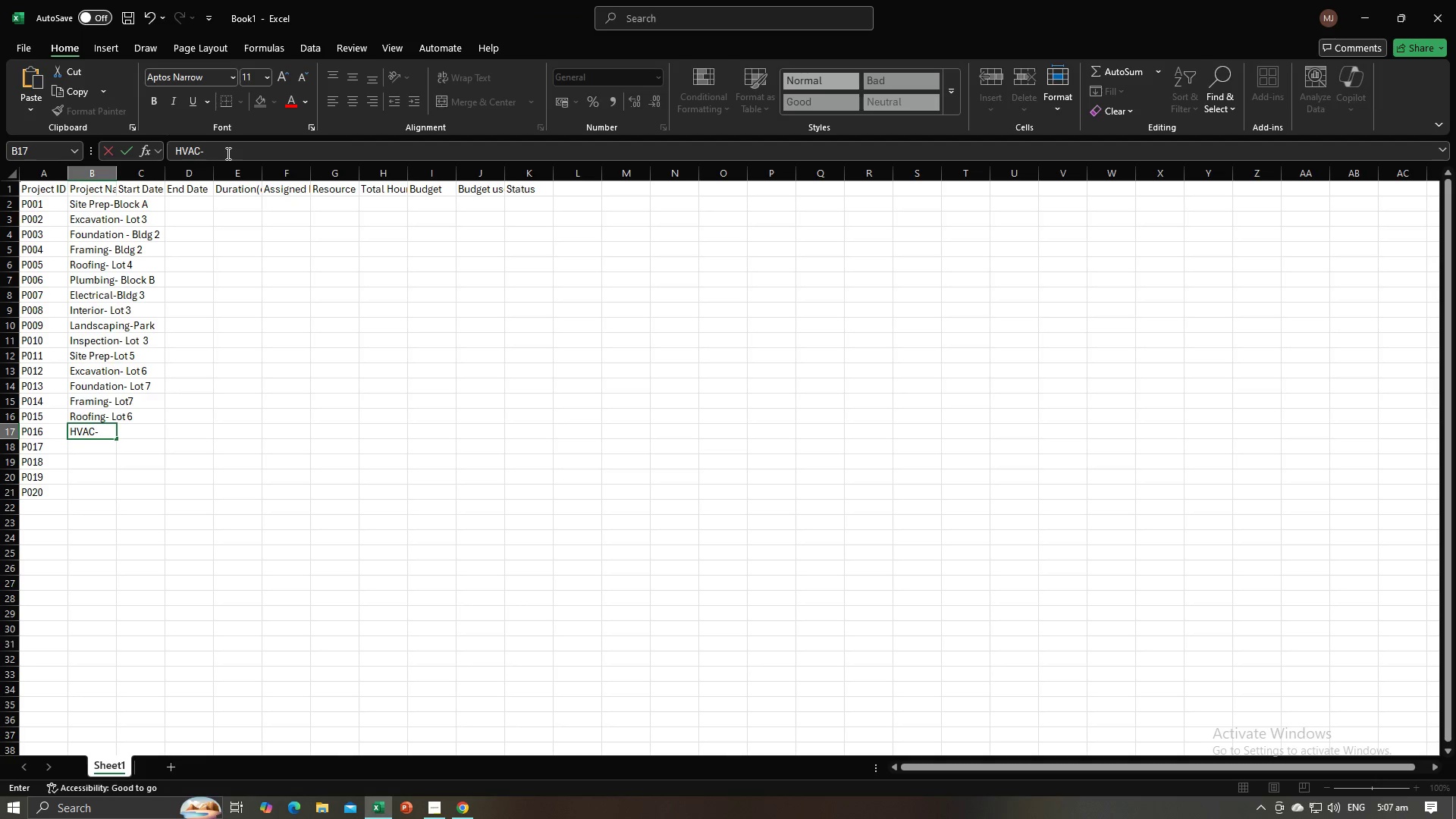 
key(Alt+AltLeft)
 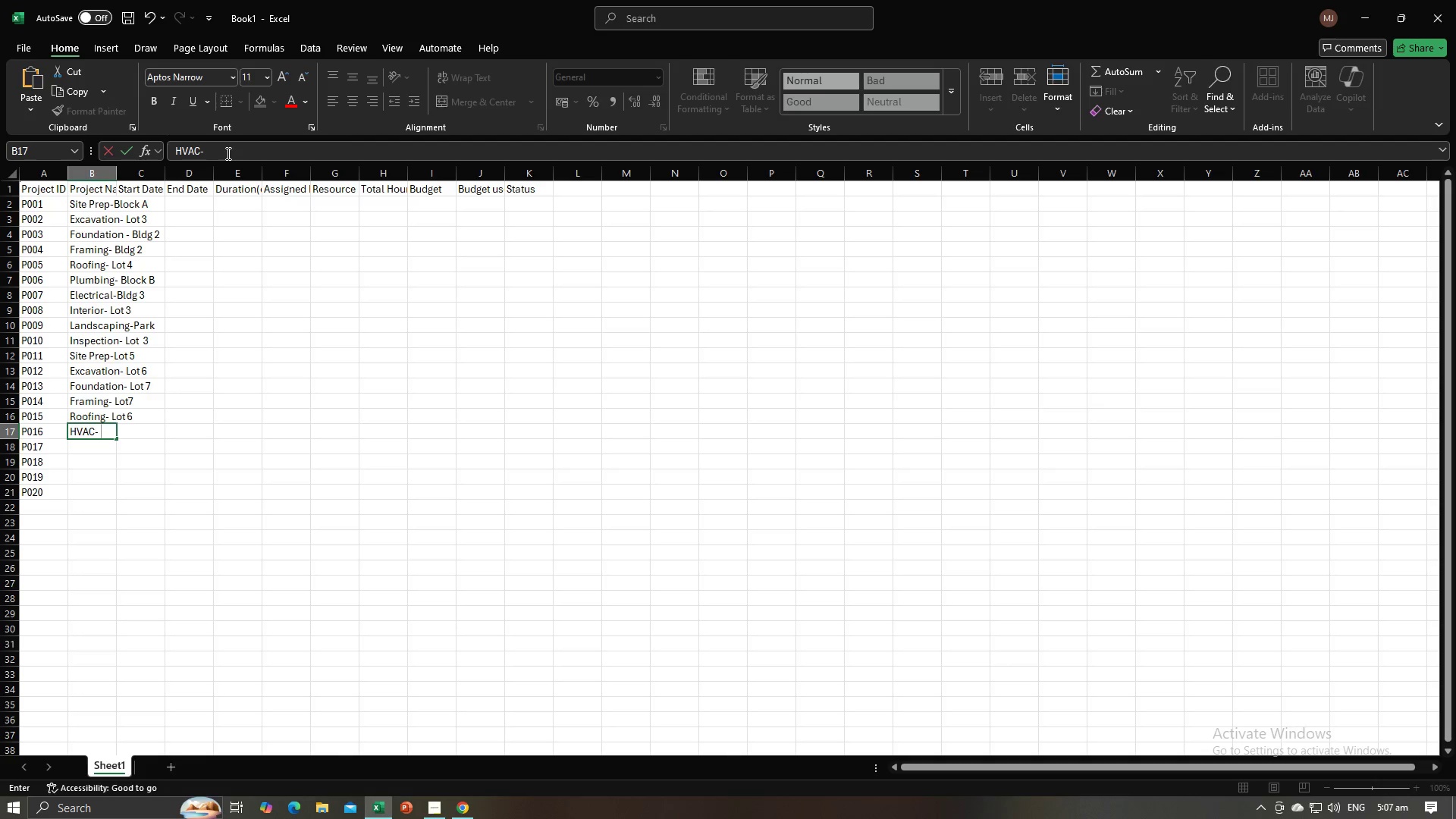 
key(Alt+Tab)
 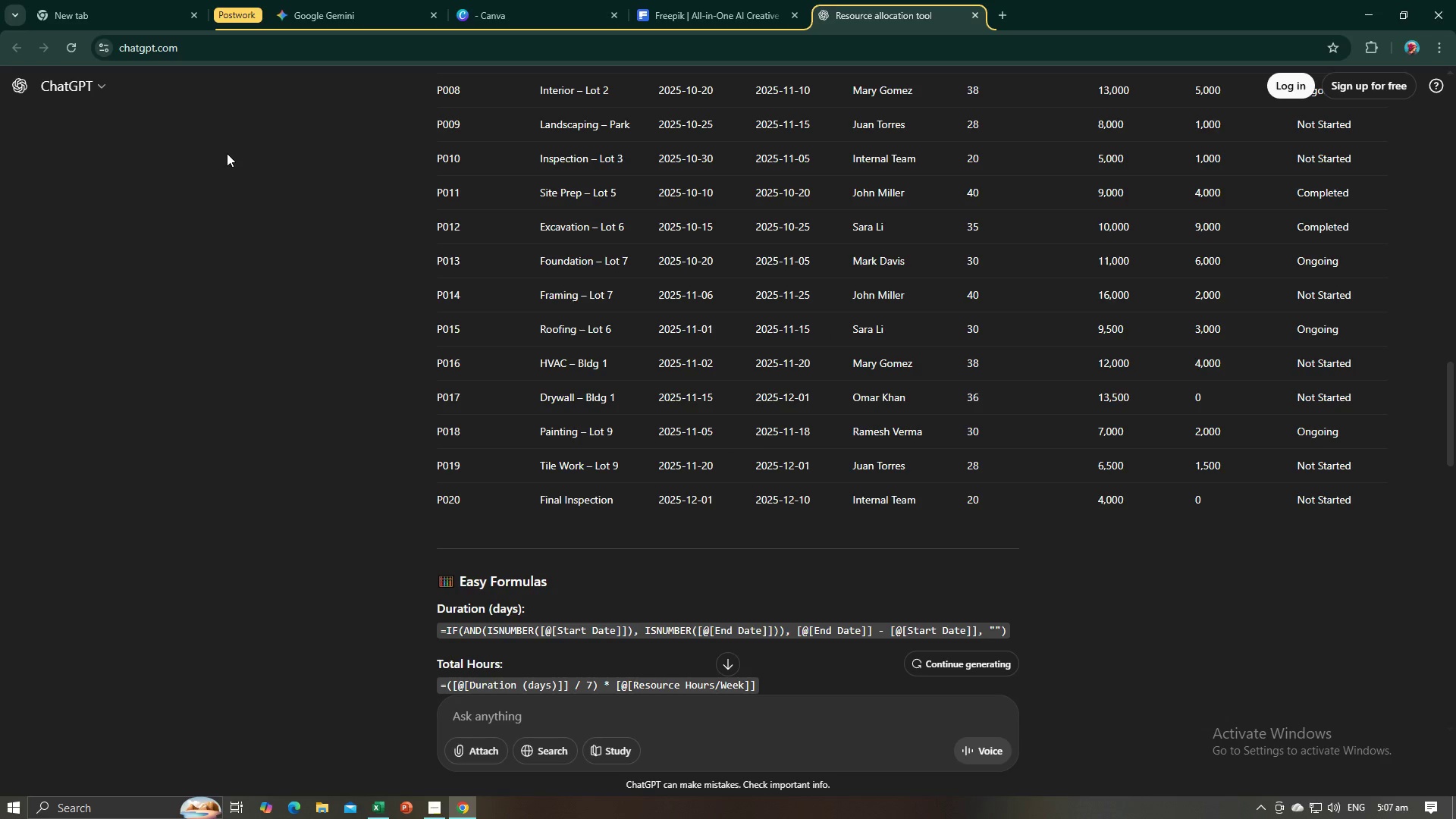 
key(Alt+AltLeft)
 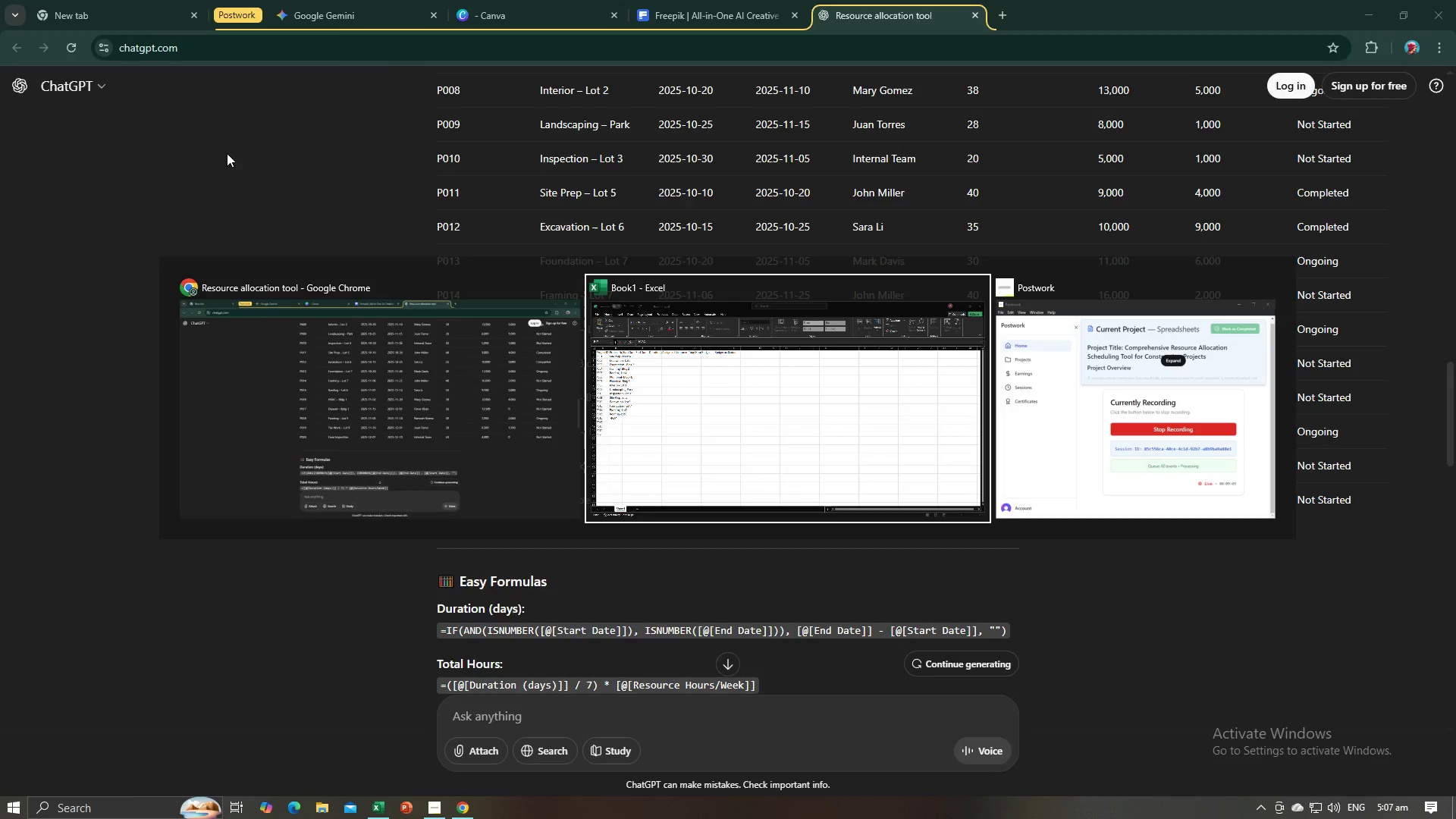 
key(Tab)
type(Bldg 1)
 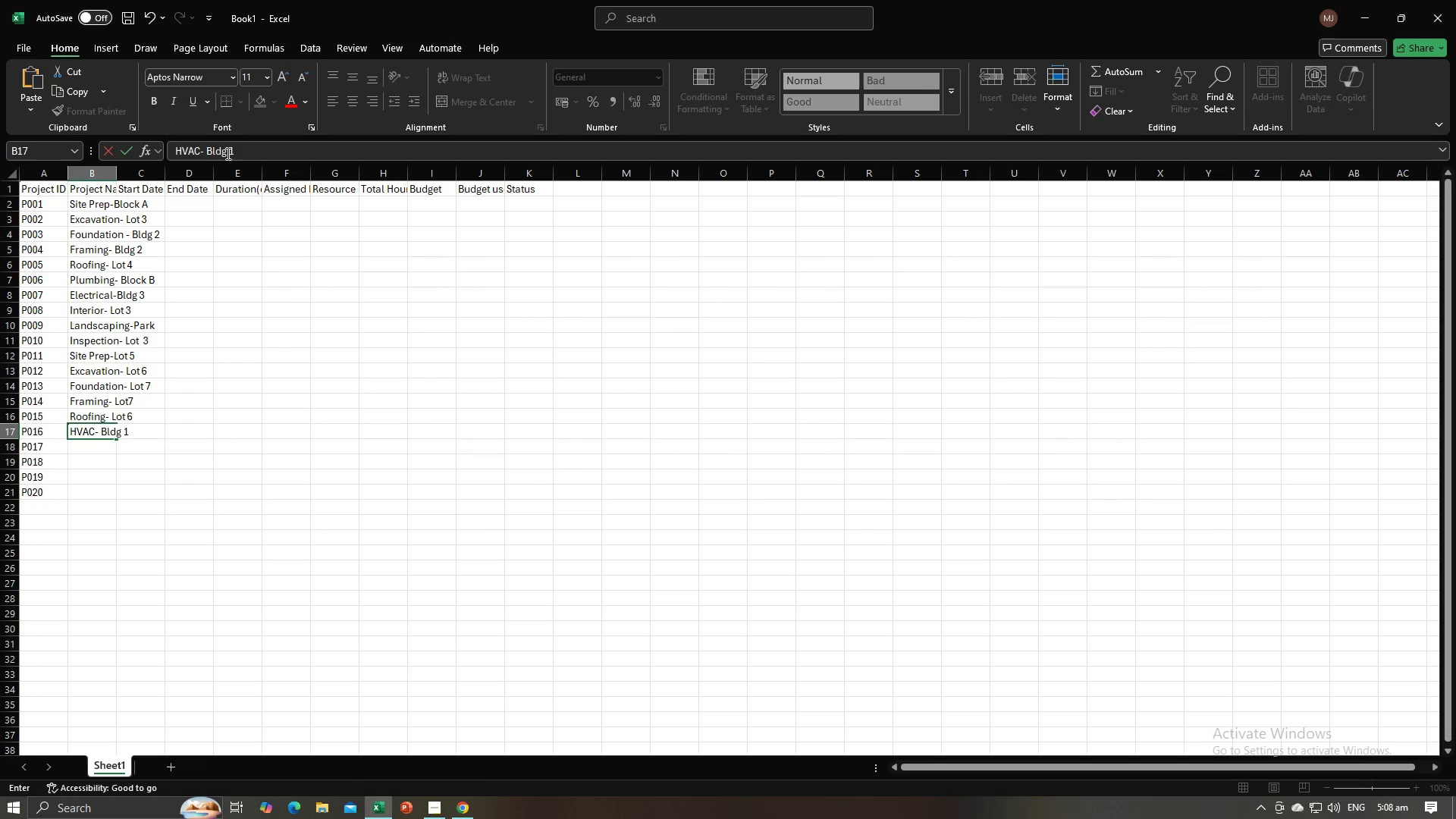 
key(Enter)
 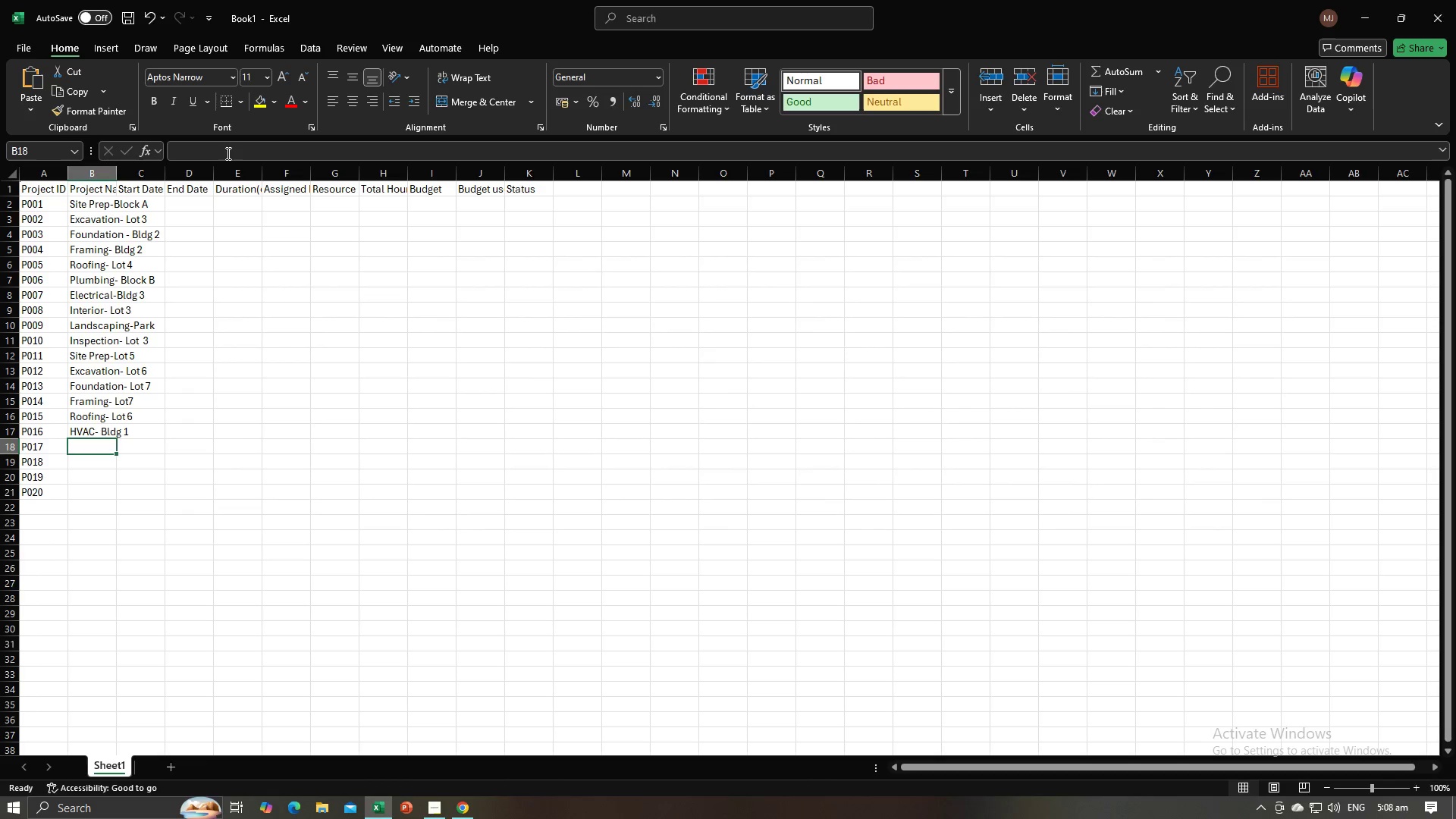 
key(Alt+AltLeft)
 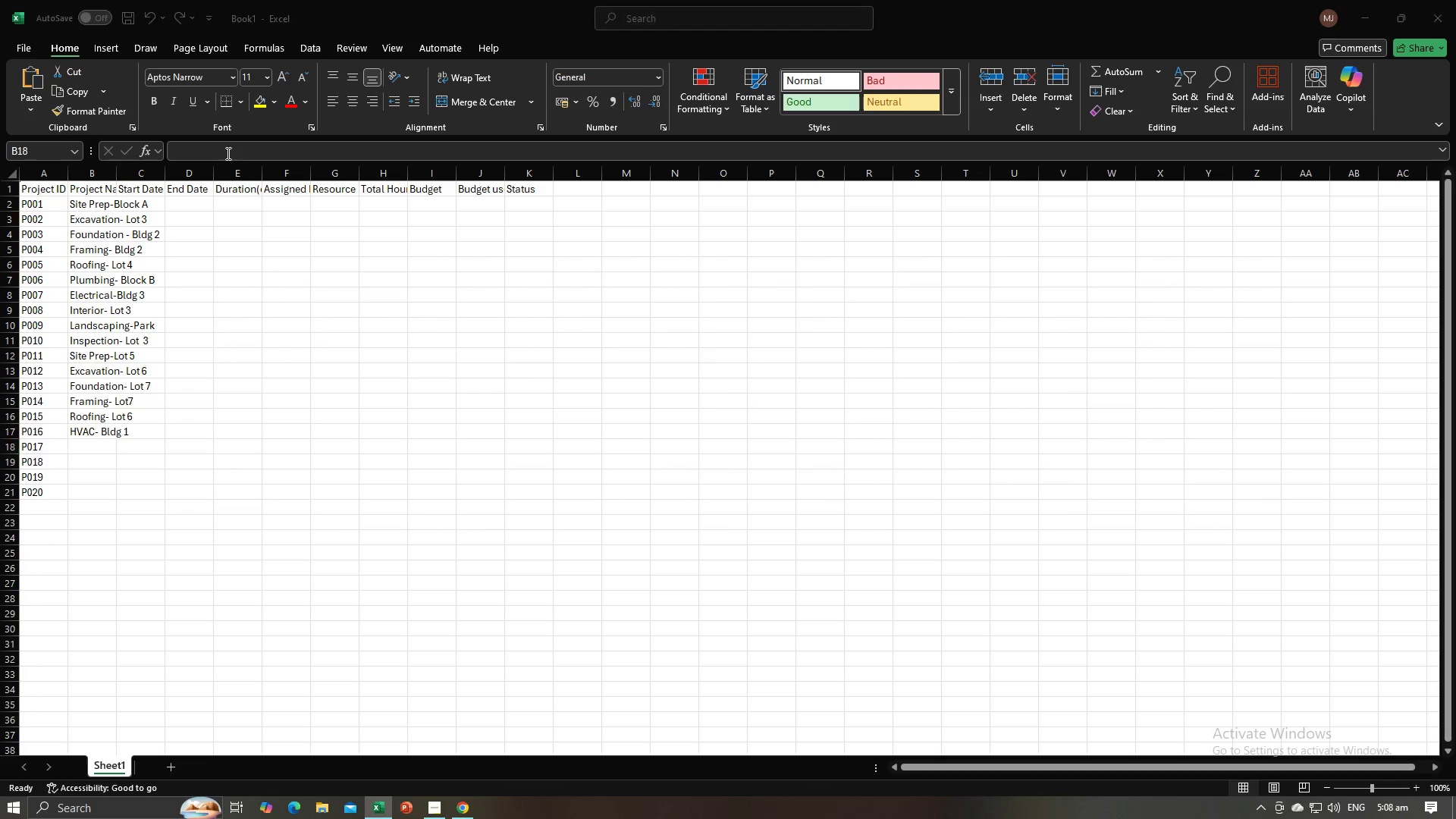 
key(Alt+Tab)
 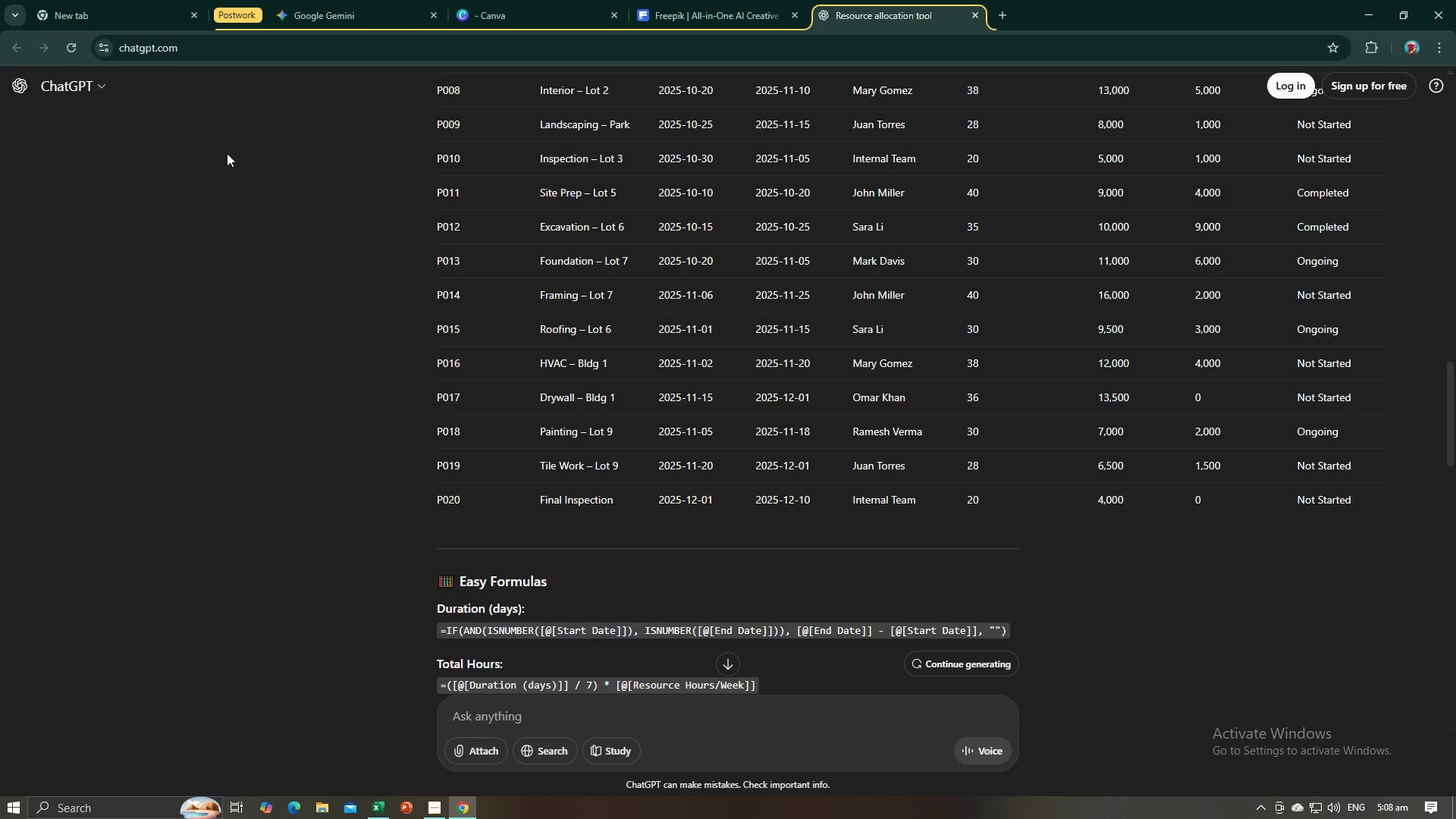 
key(Alt+AltLeft)
 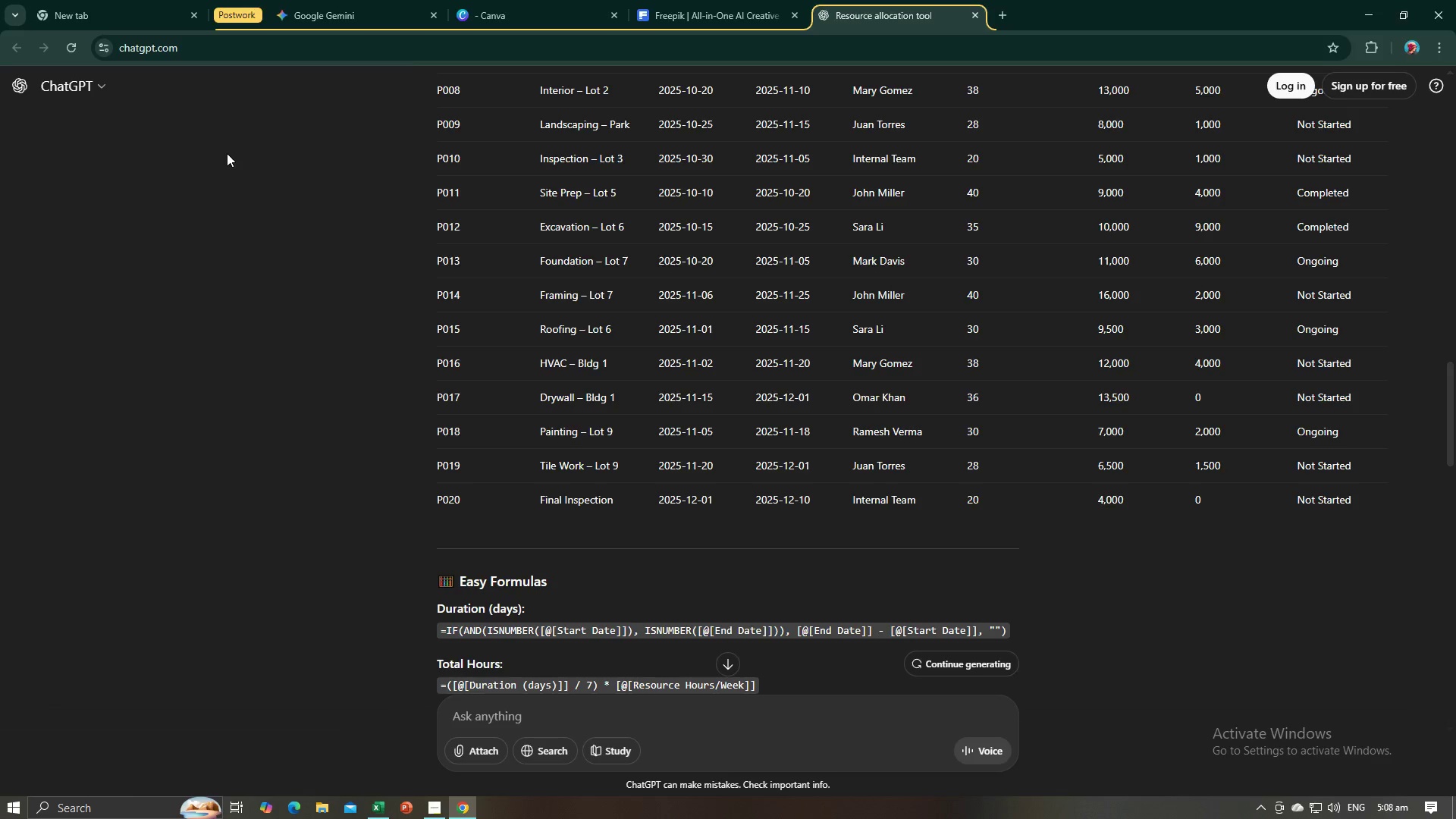 
key(Tab)
type(Drywall-)
 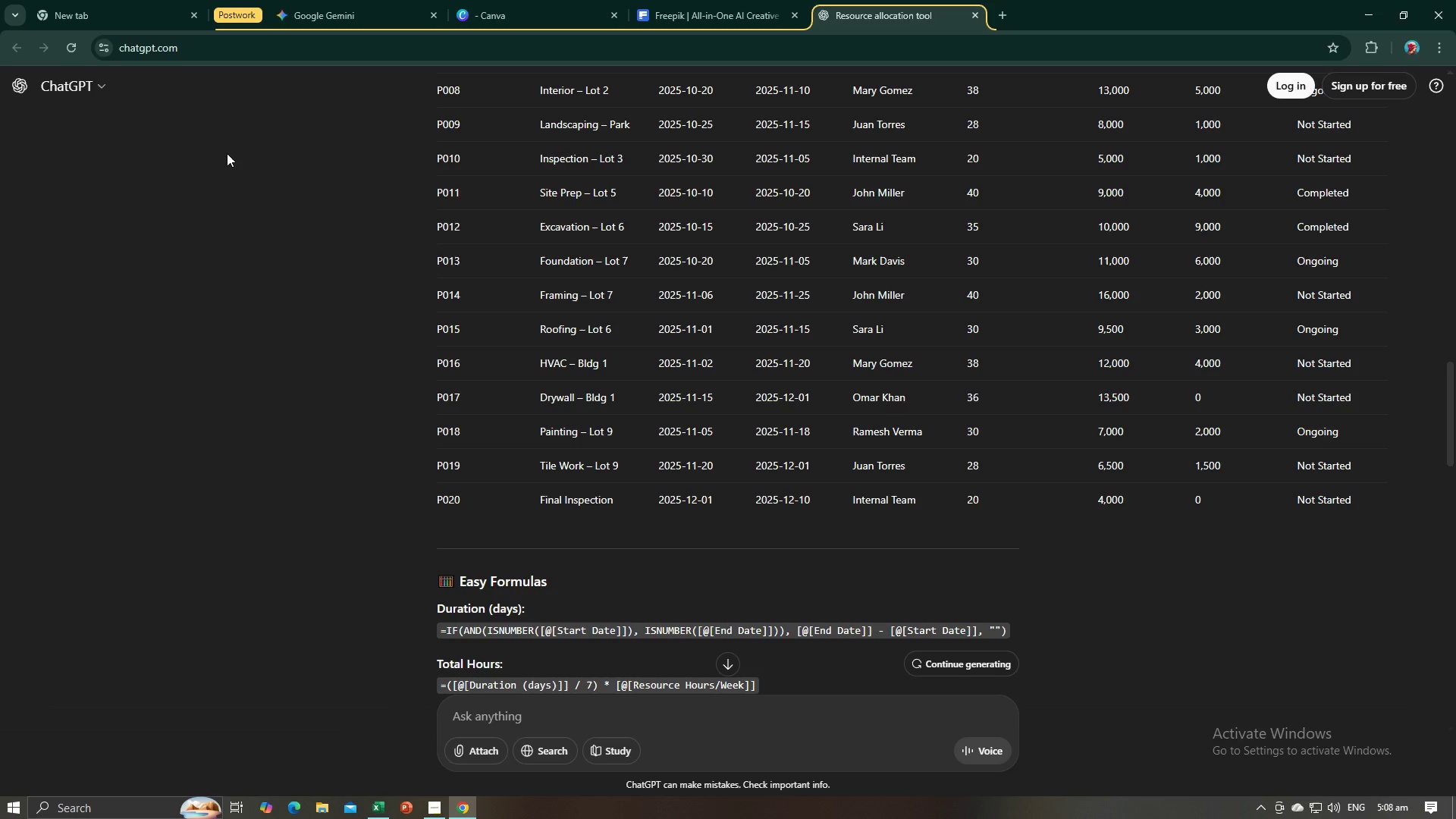 
 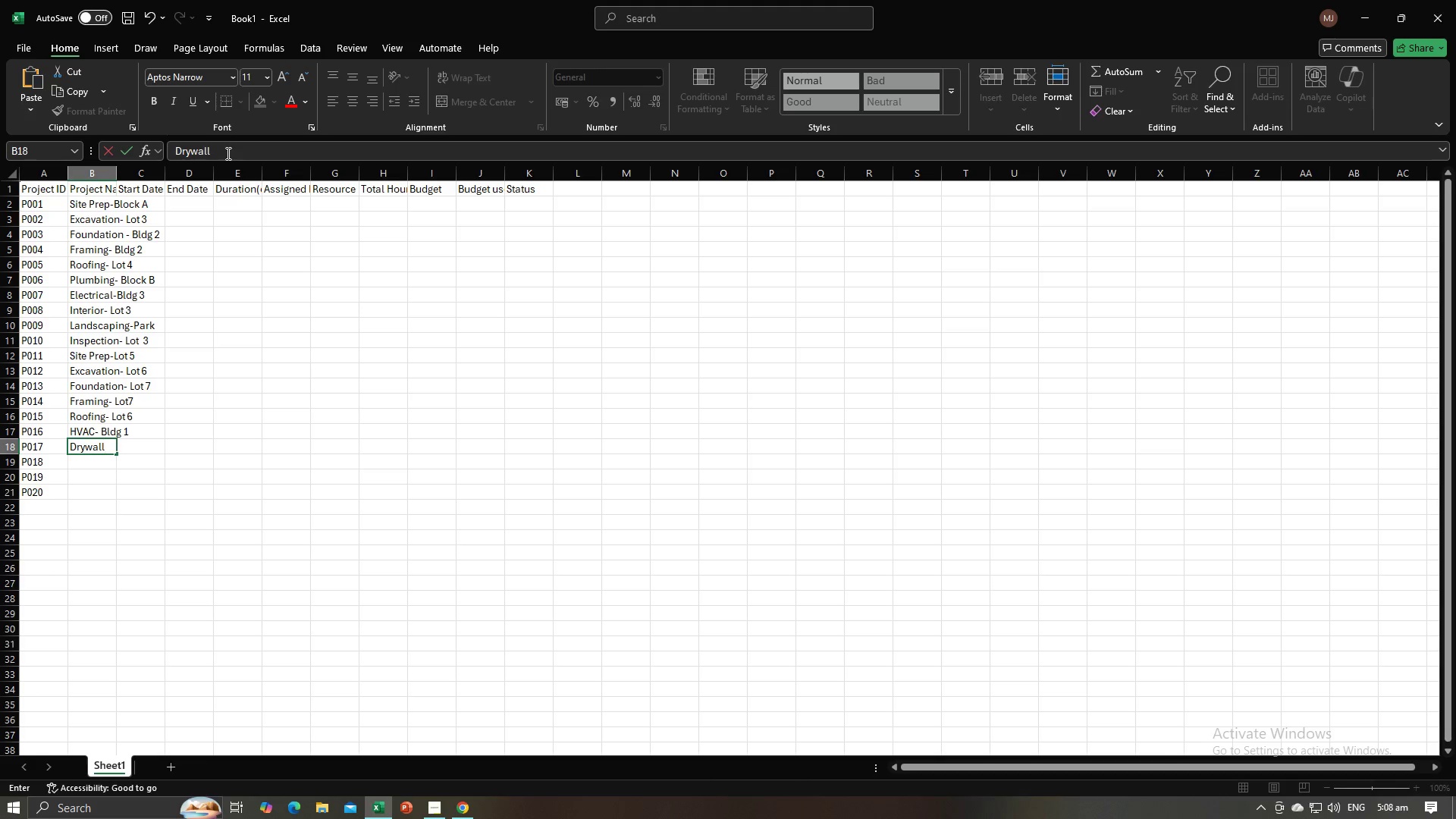 
key(Alt+AltLeft)
 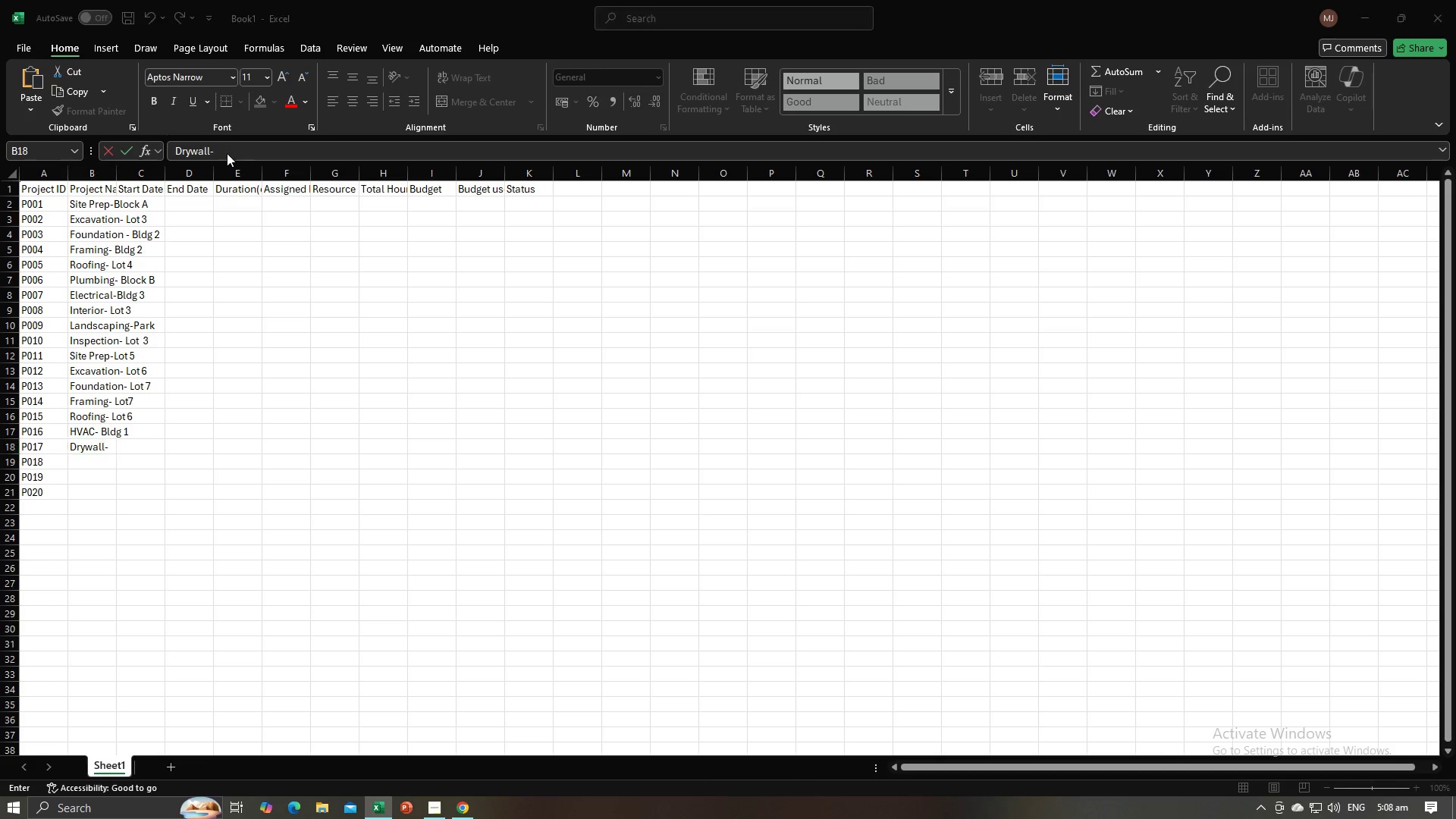 
key(Alt+Tab)
 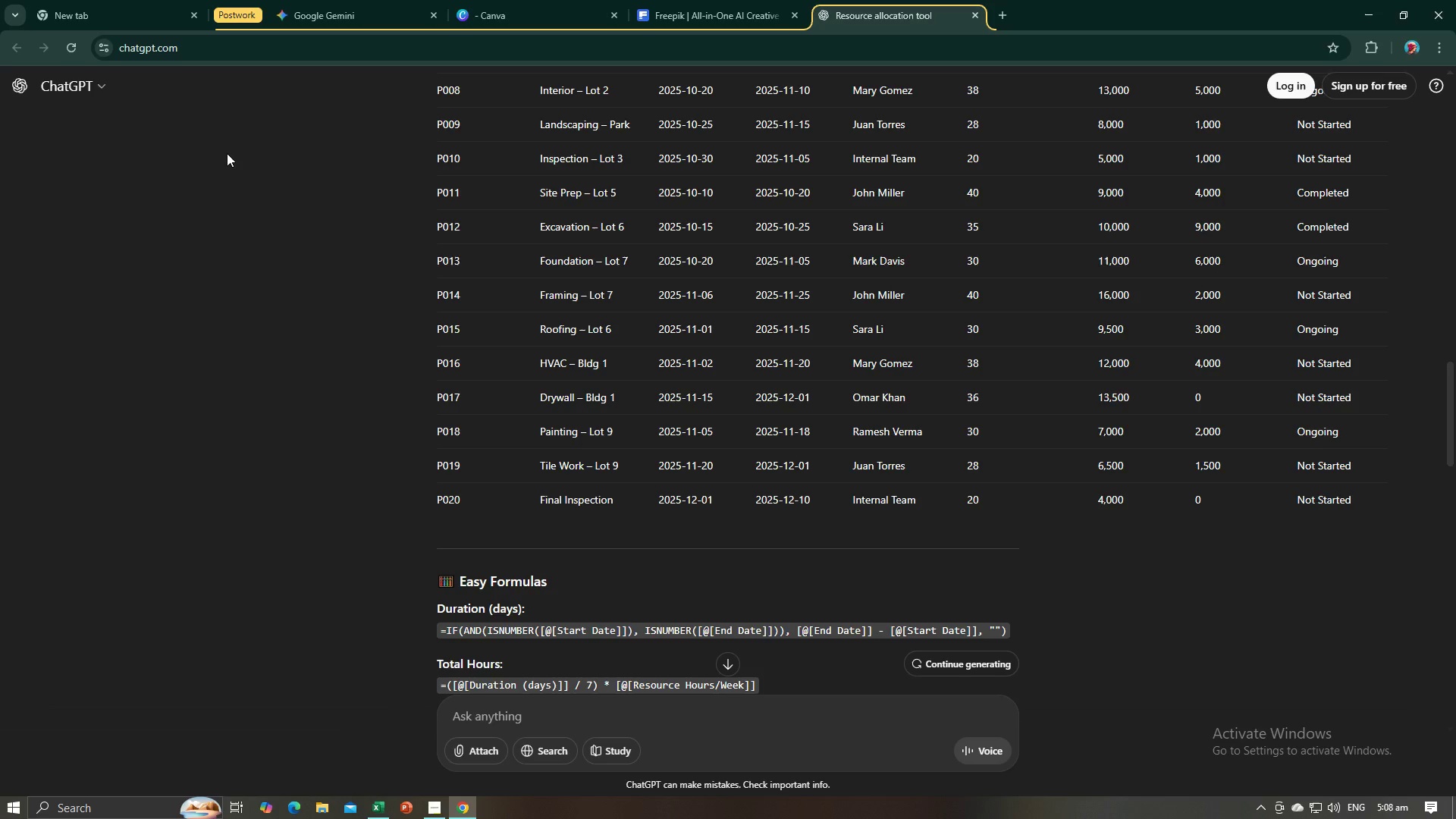 
key(Alt+AltLeft)
 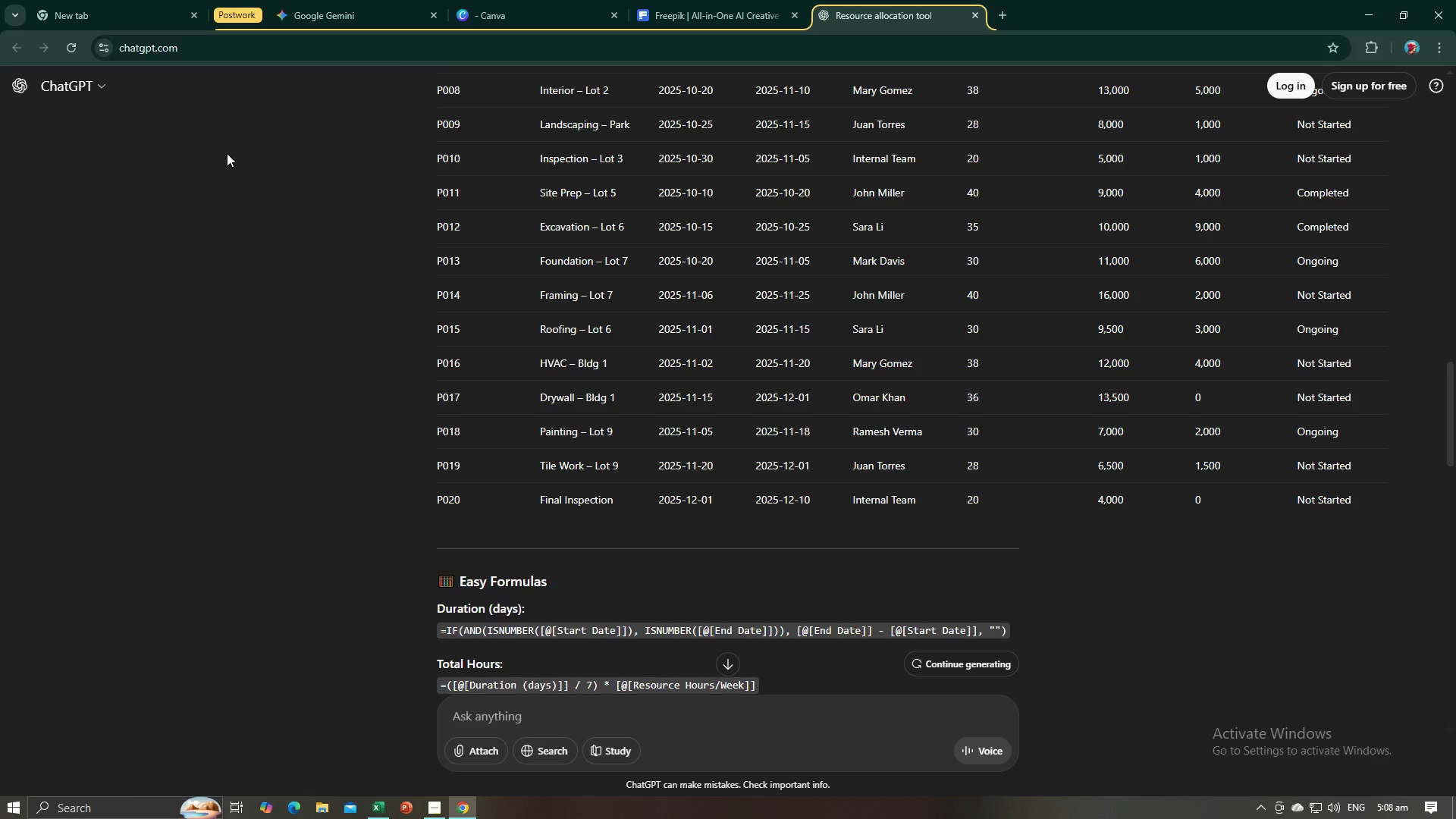 
key(Tab)
type( Bldg 1)
 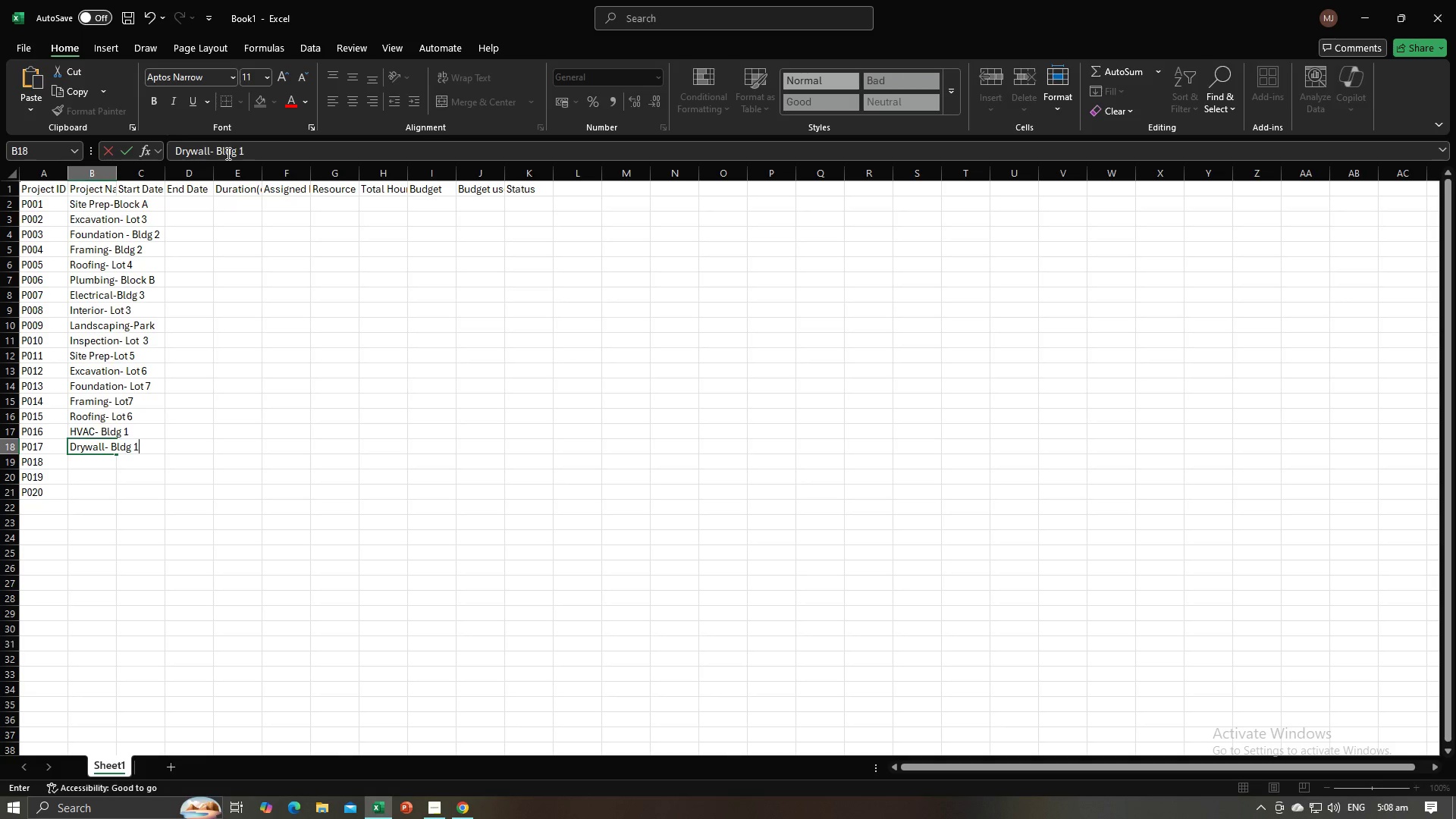 
key(Enter)
 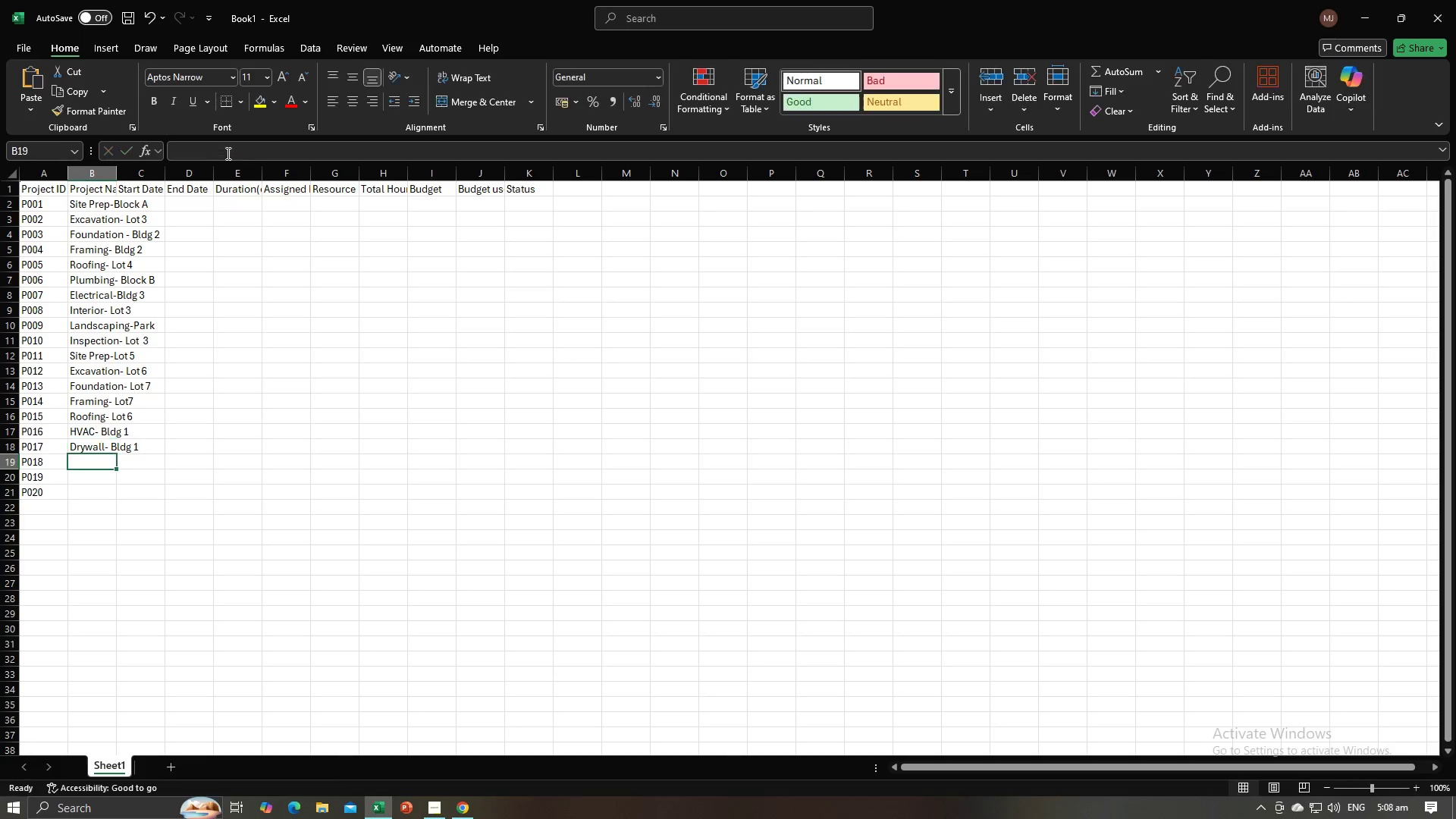 
key(Alt+AltLeft)
 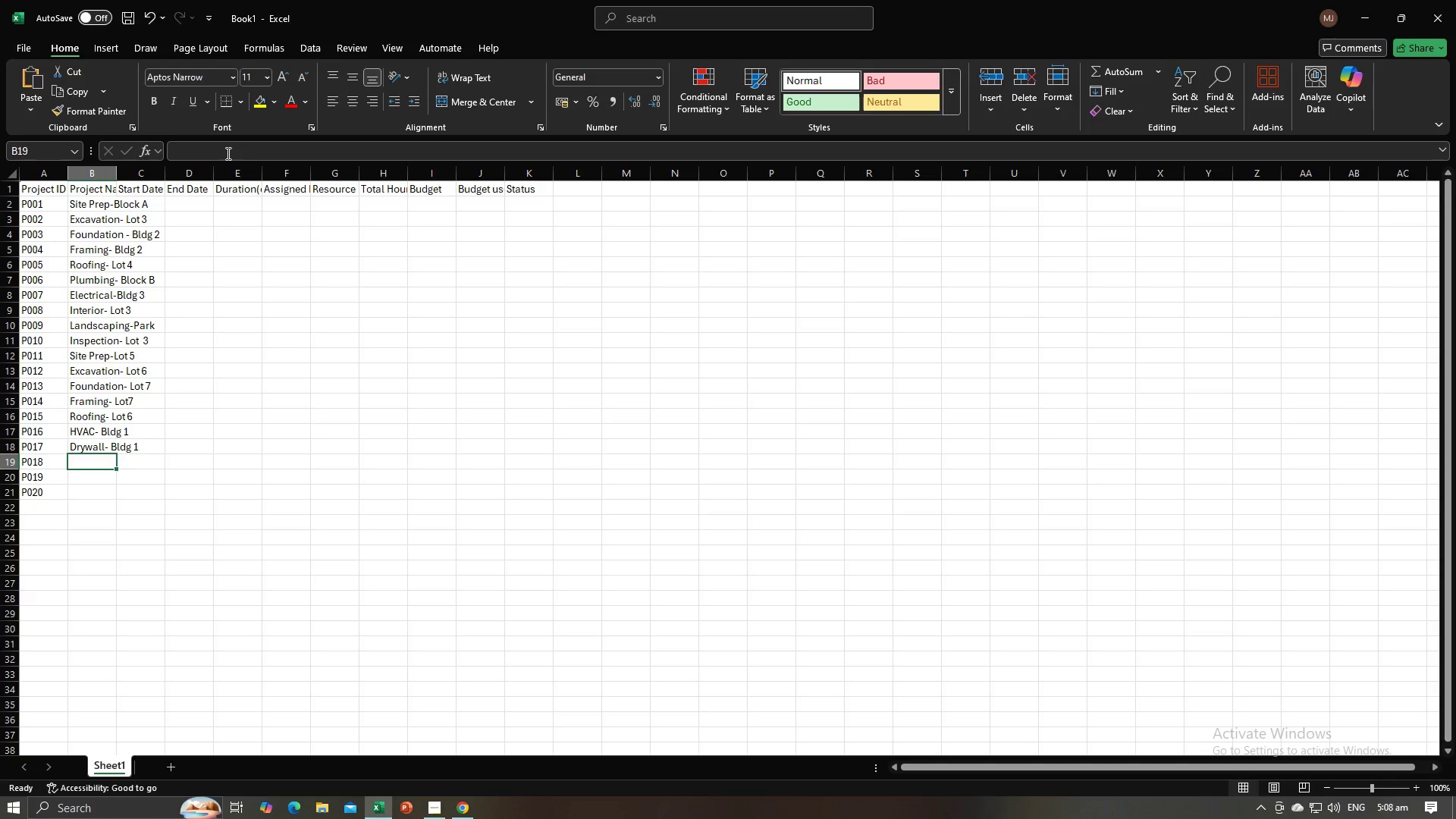 
key(Alt+Tab)
 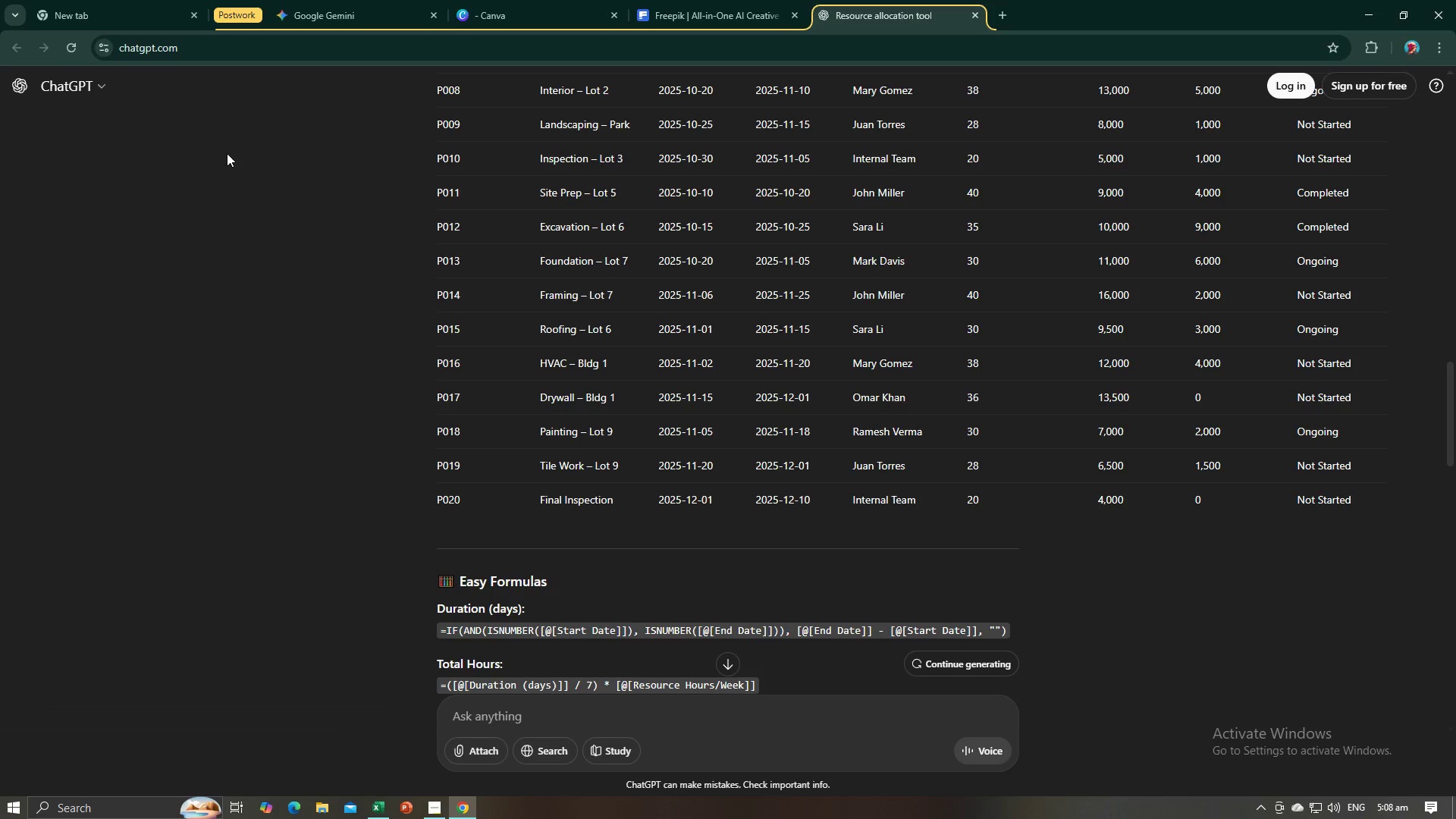 
key(Alt+AltLeft)
 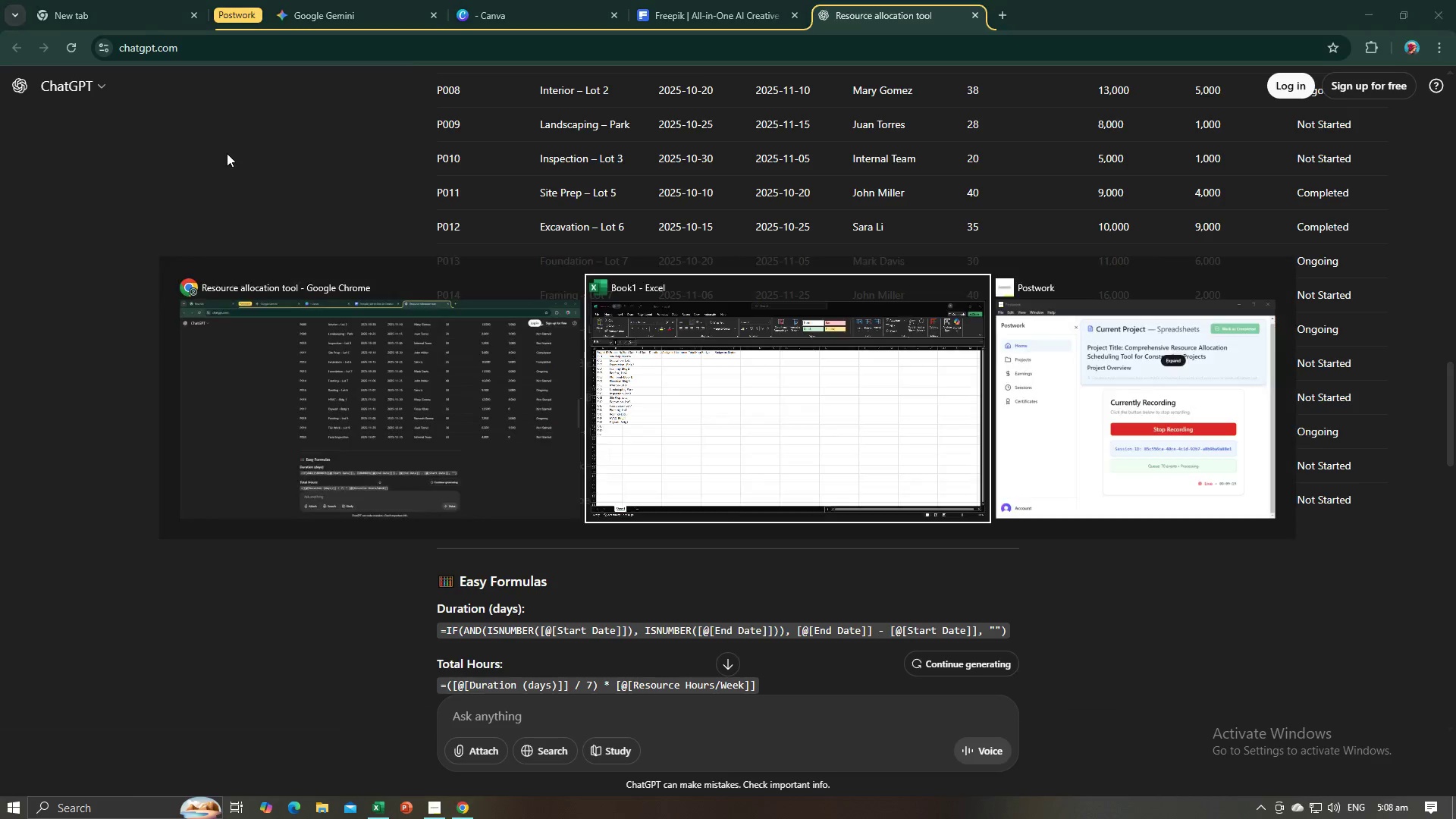 
key(Tab)
type(Painting- )
 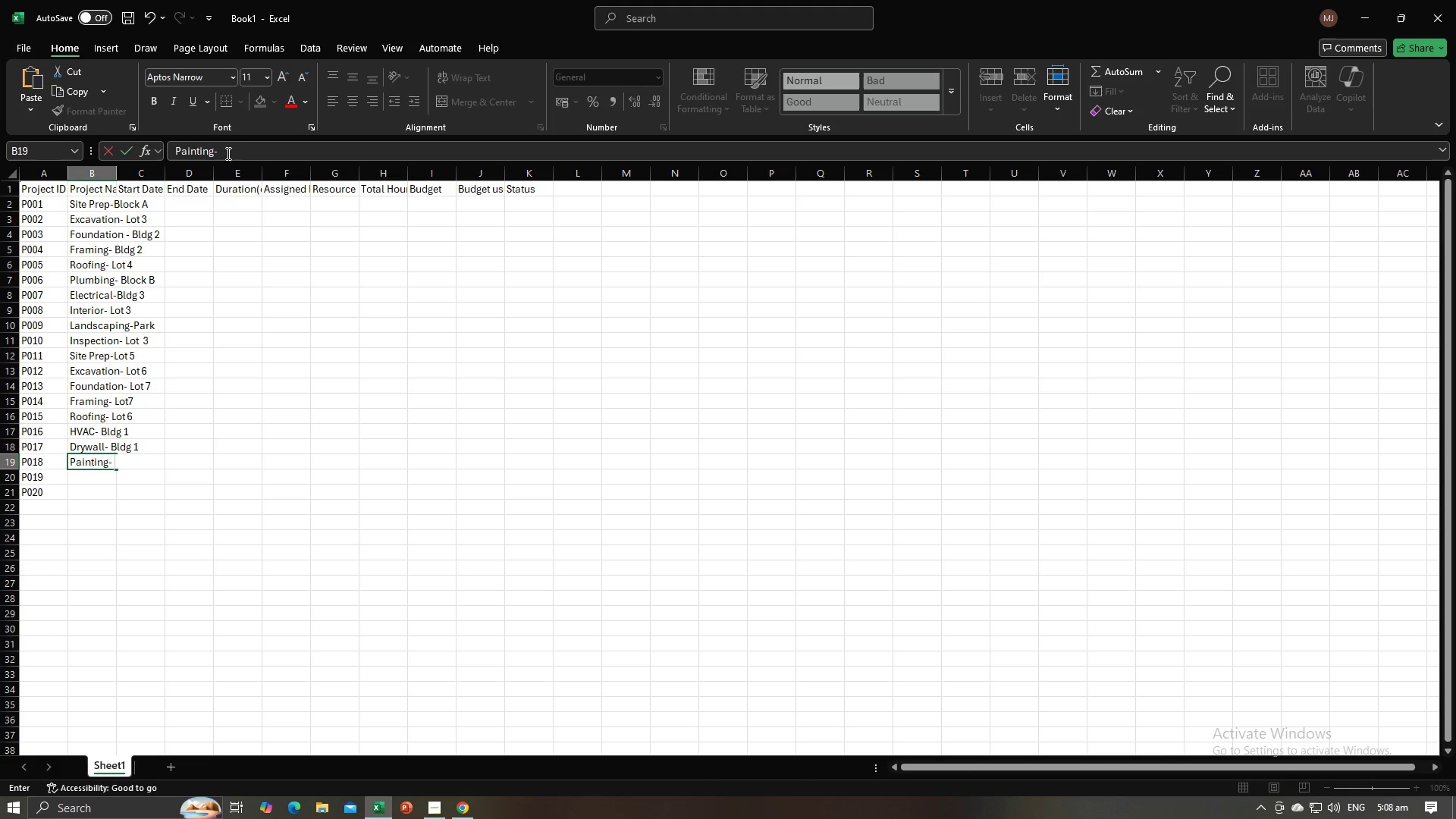 
key(Alt+AltLeft)
 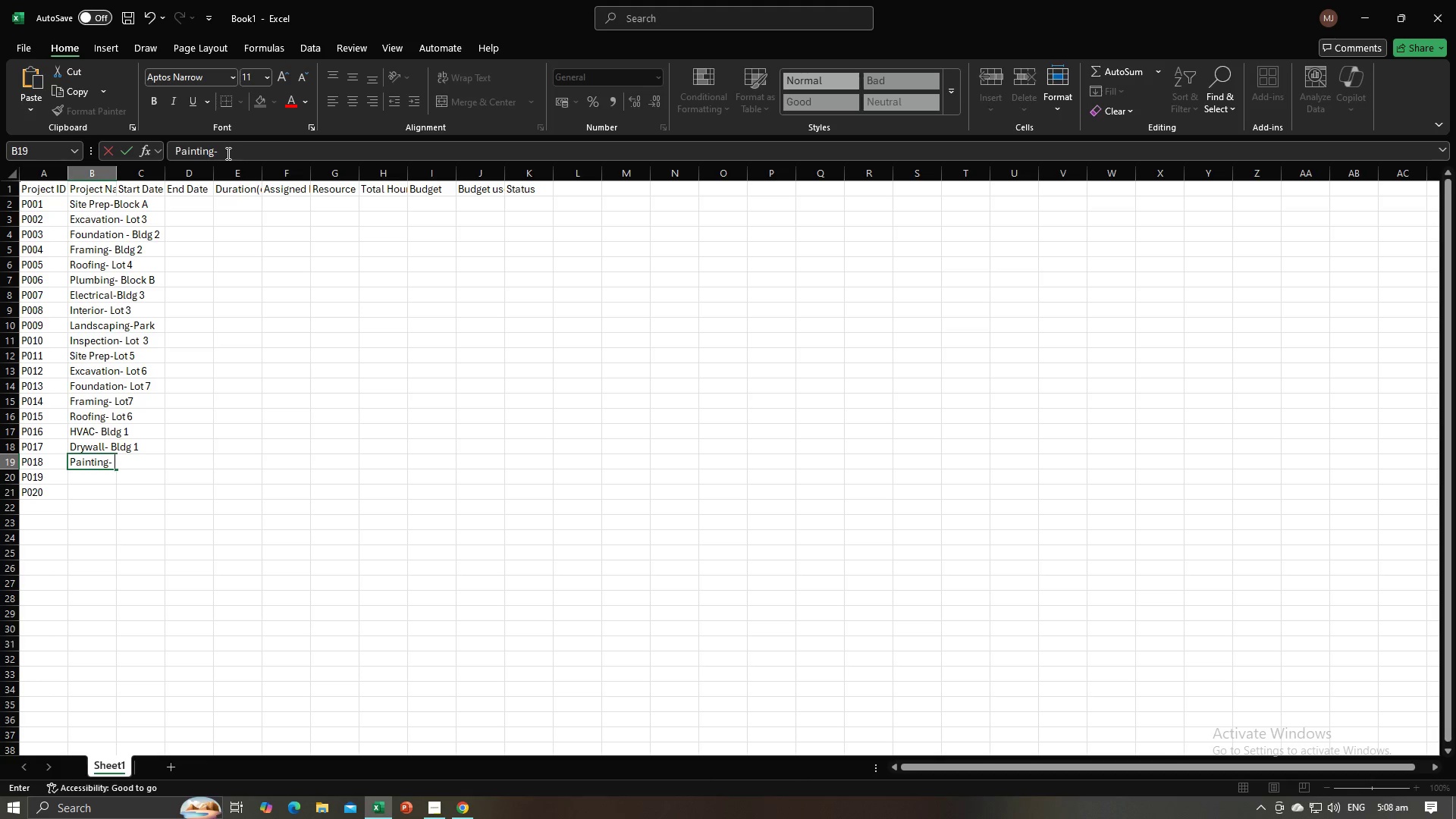 
key(Alt+Tab)
 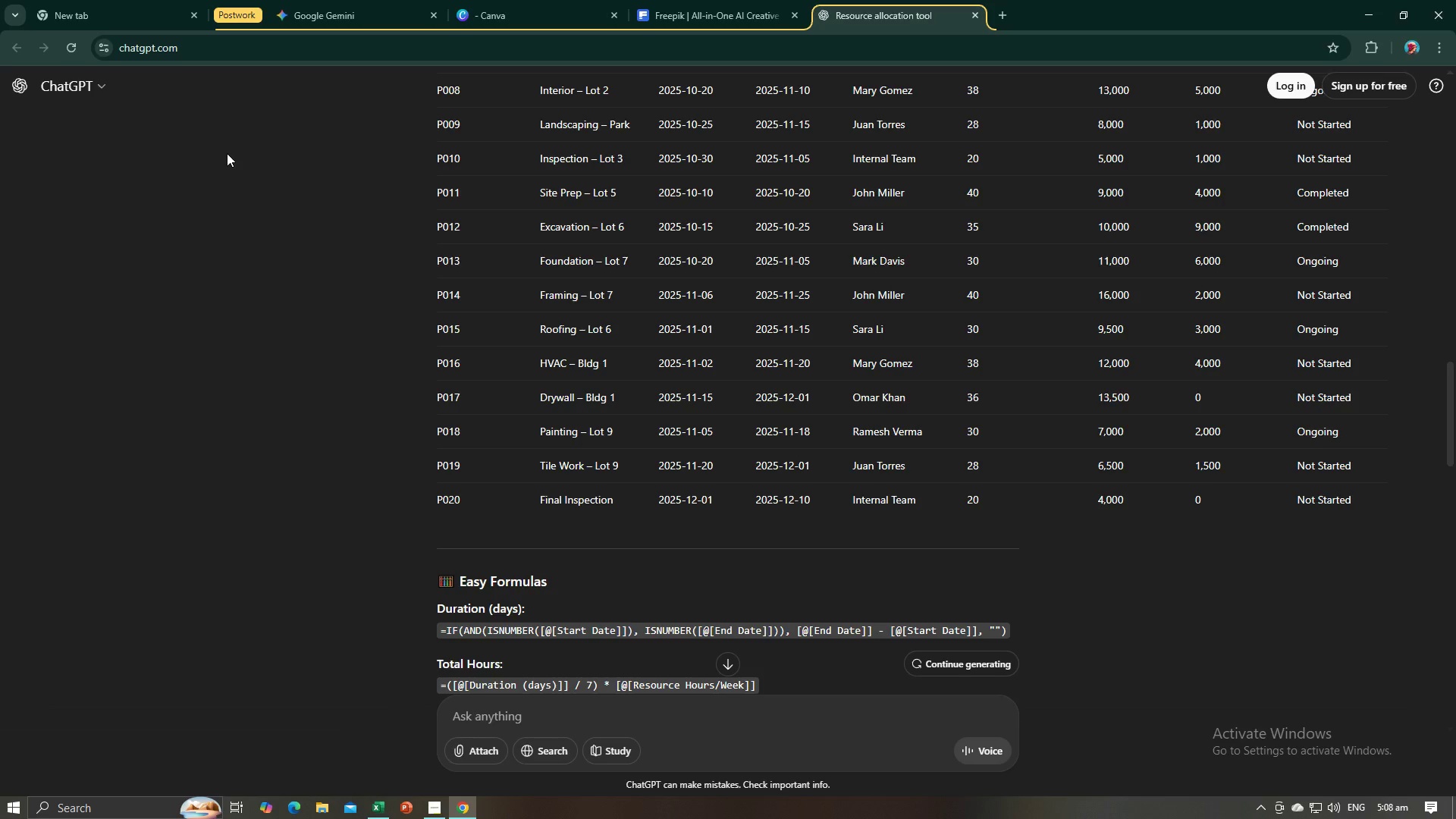 
key(Alt+AltLeft)
 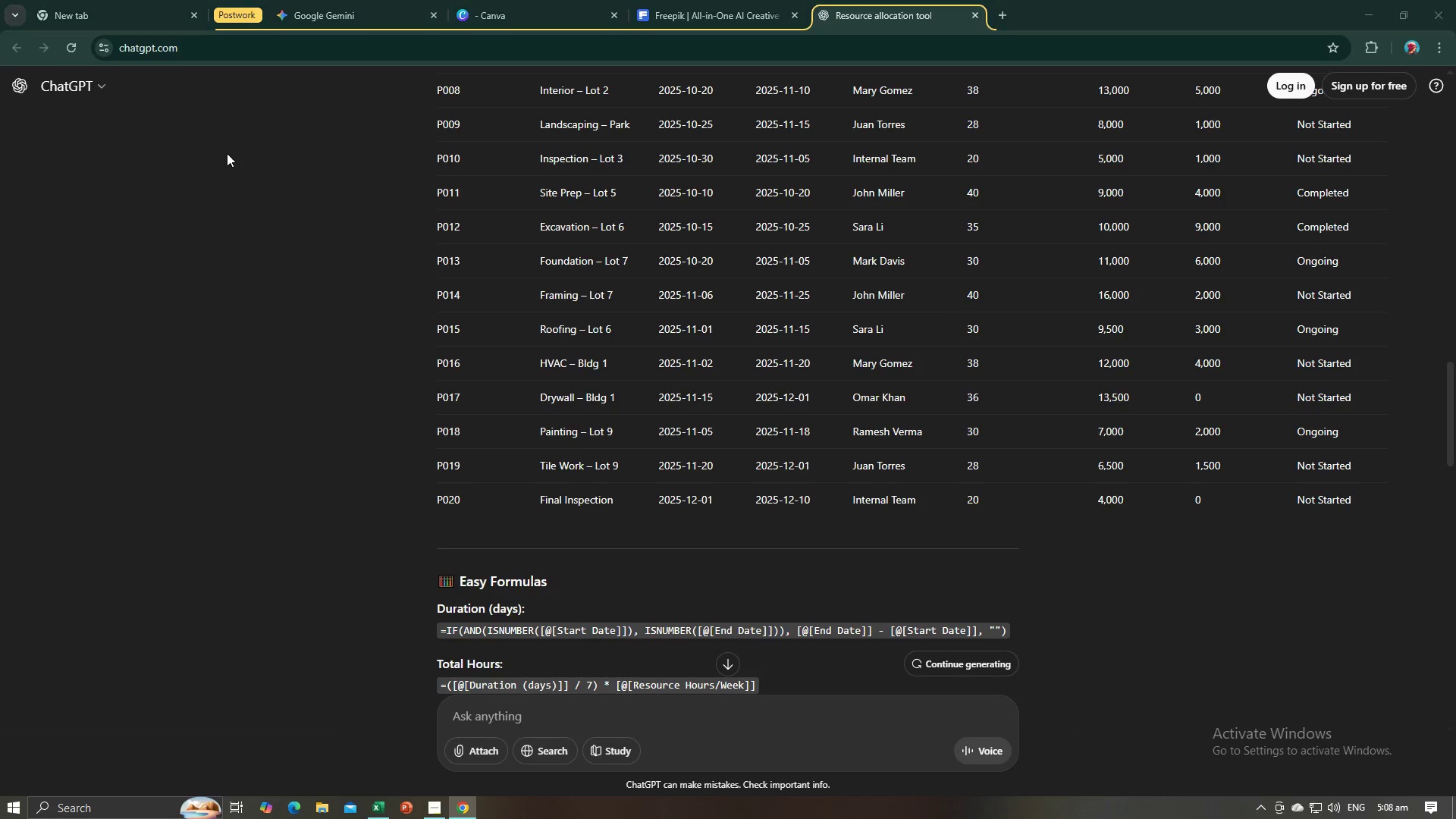 
key(Tab)
type(Lot 9)
 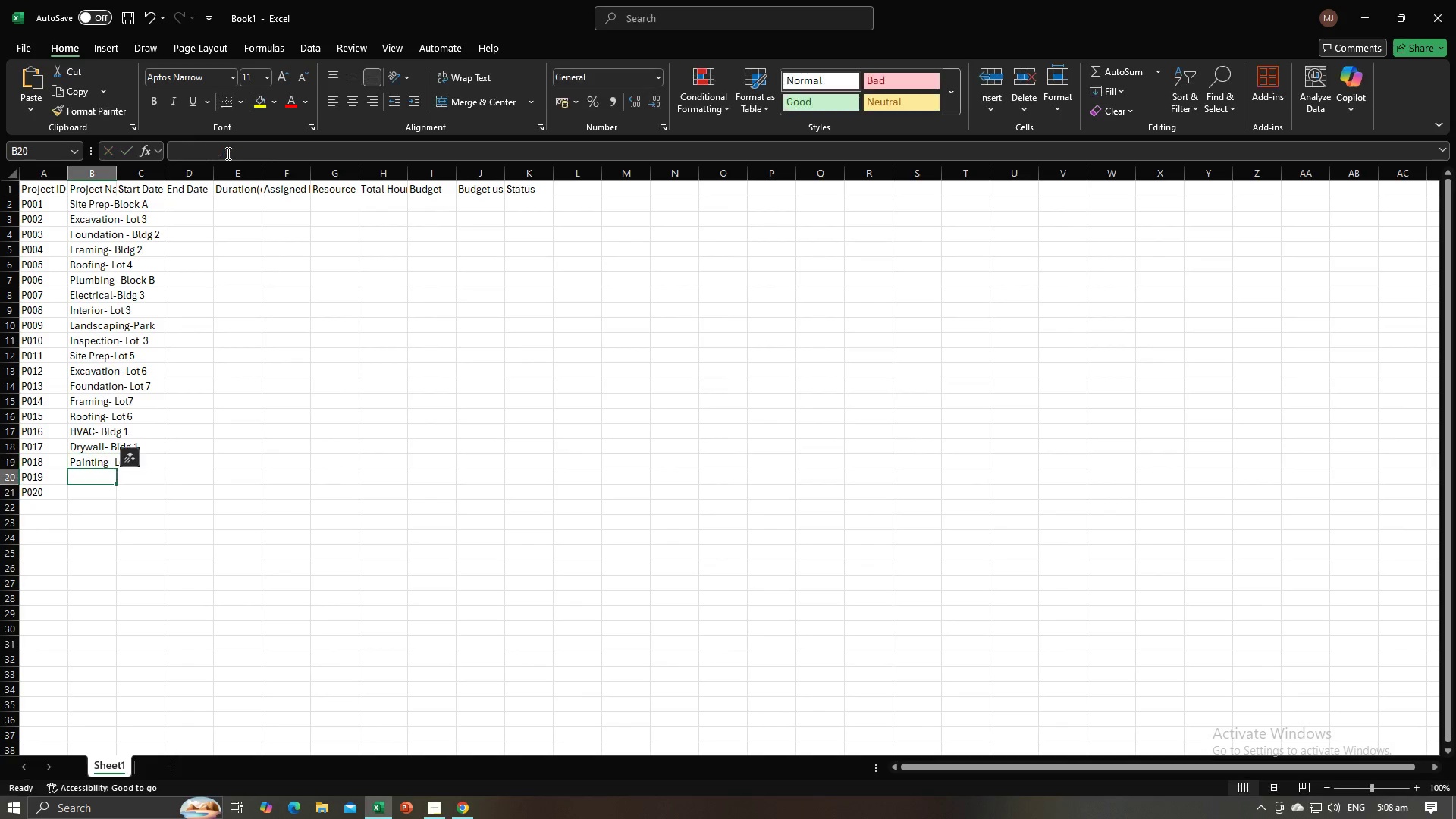 
 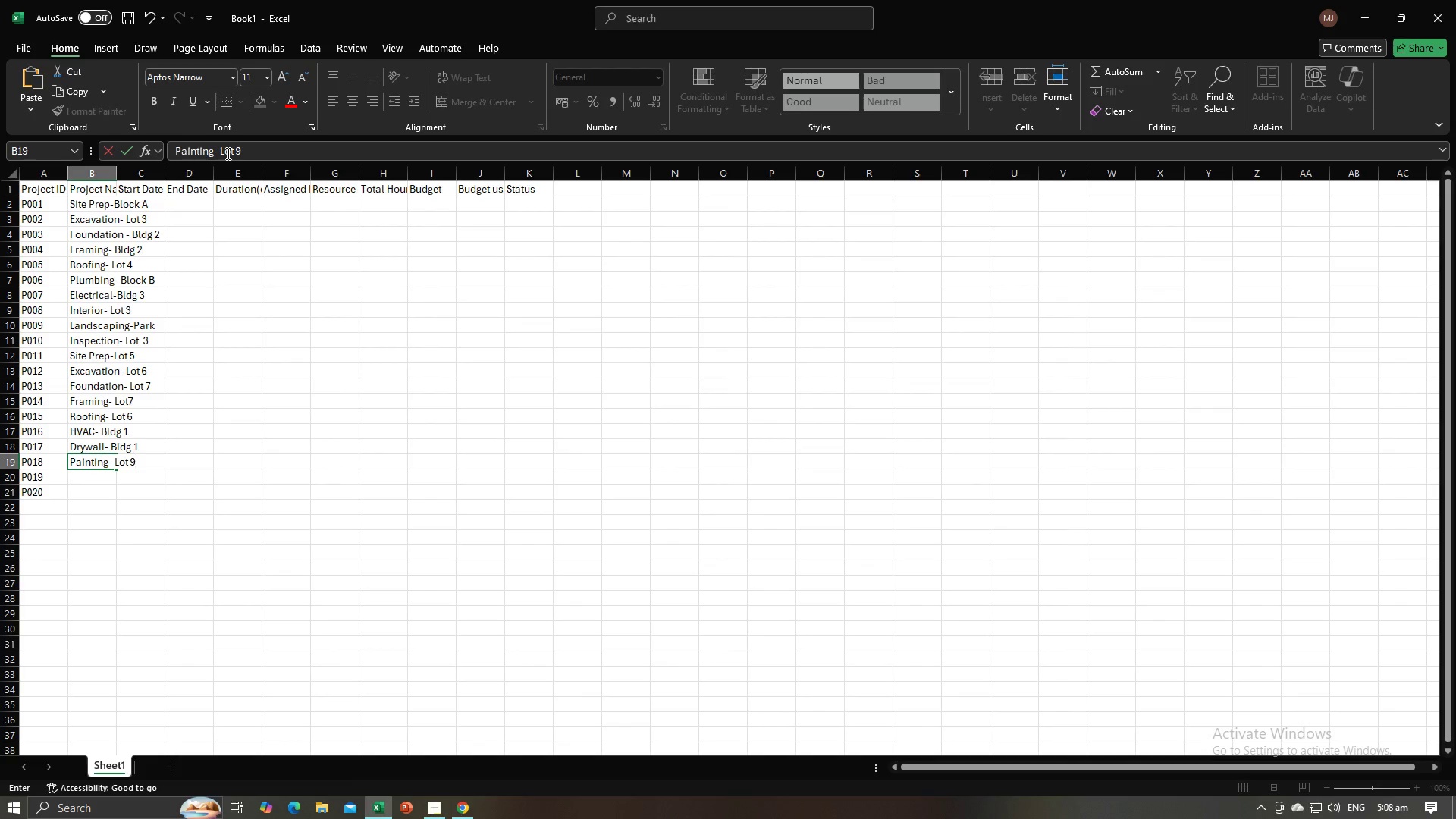 
key(Enter)
 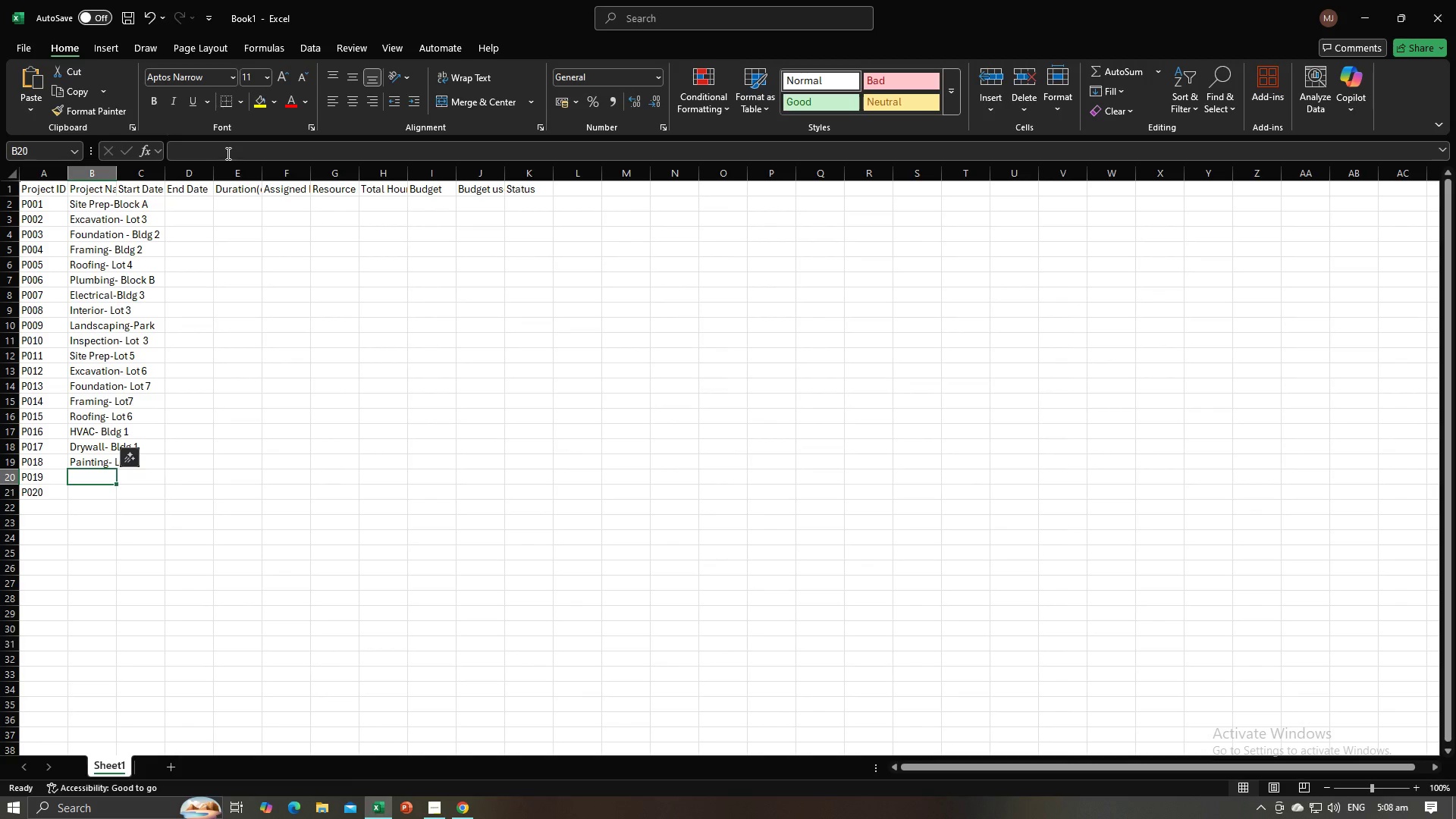 
key(Alt+AltLeft)
 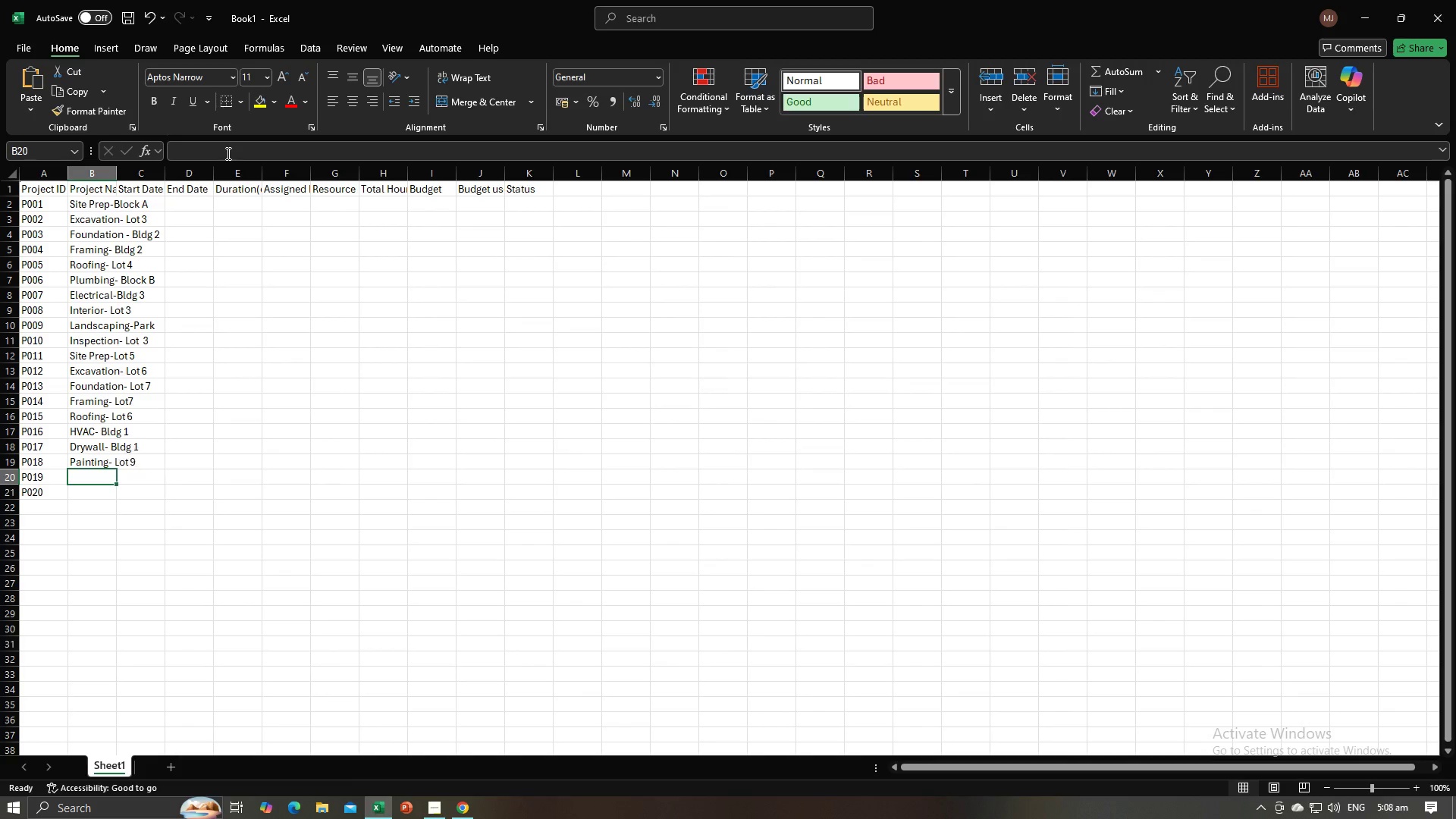 
key(Alt+Tab)
 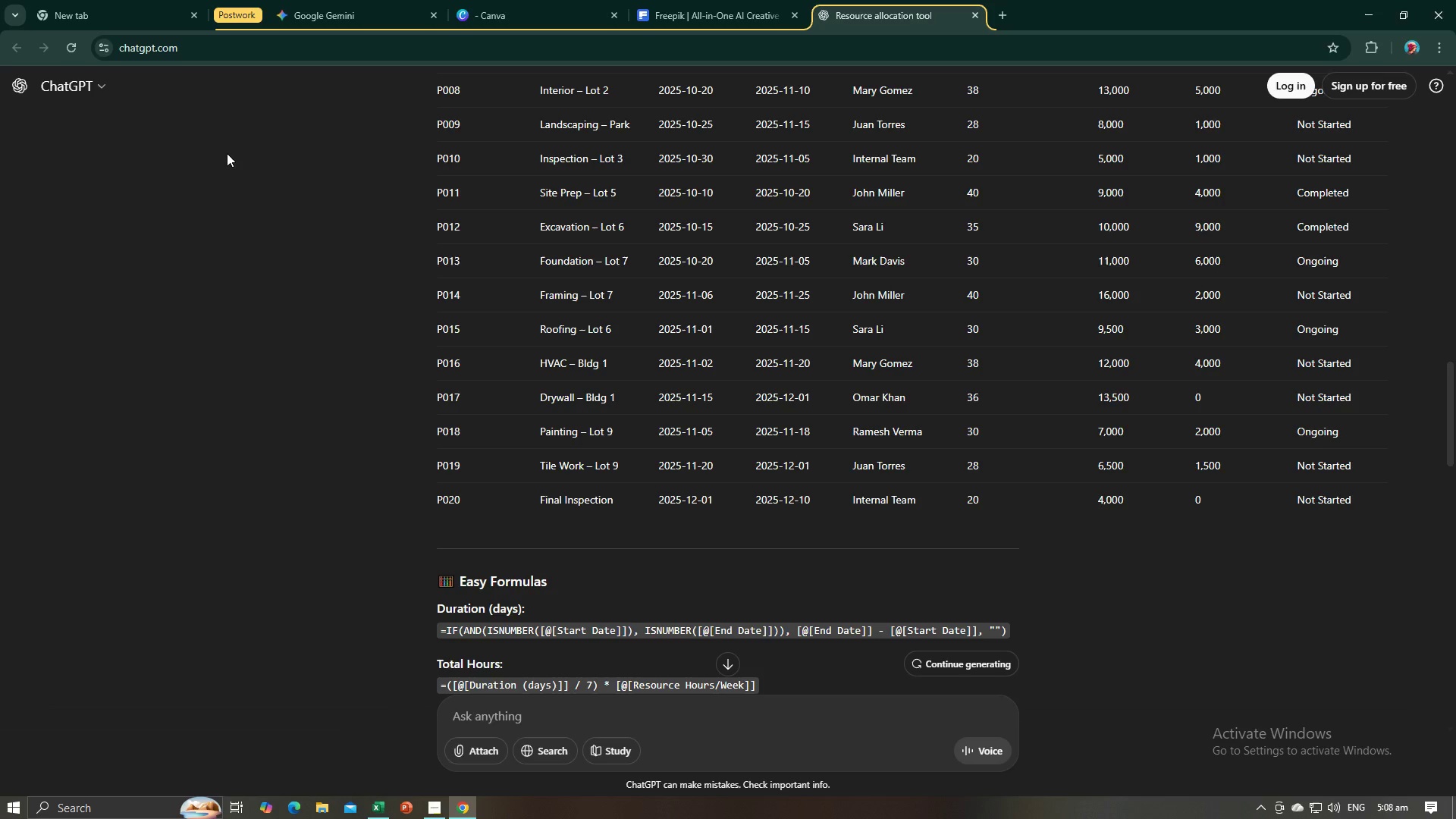 
key(Alt+AltLeft)
 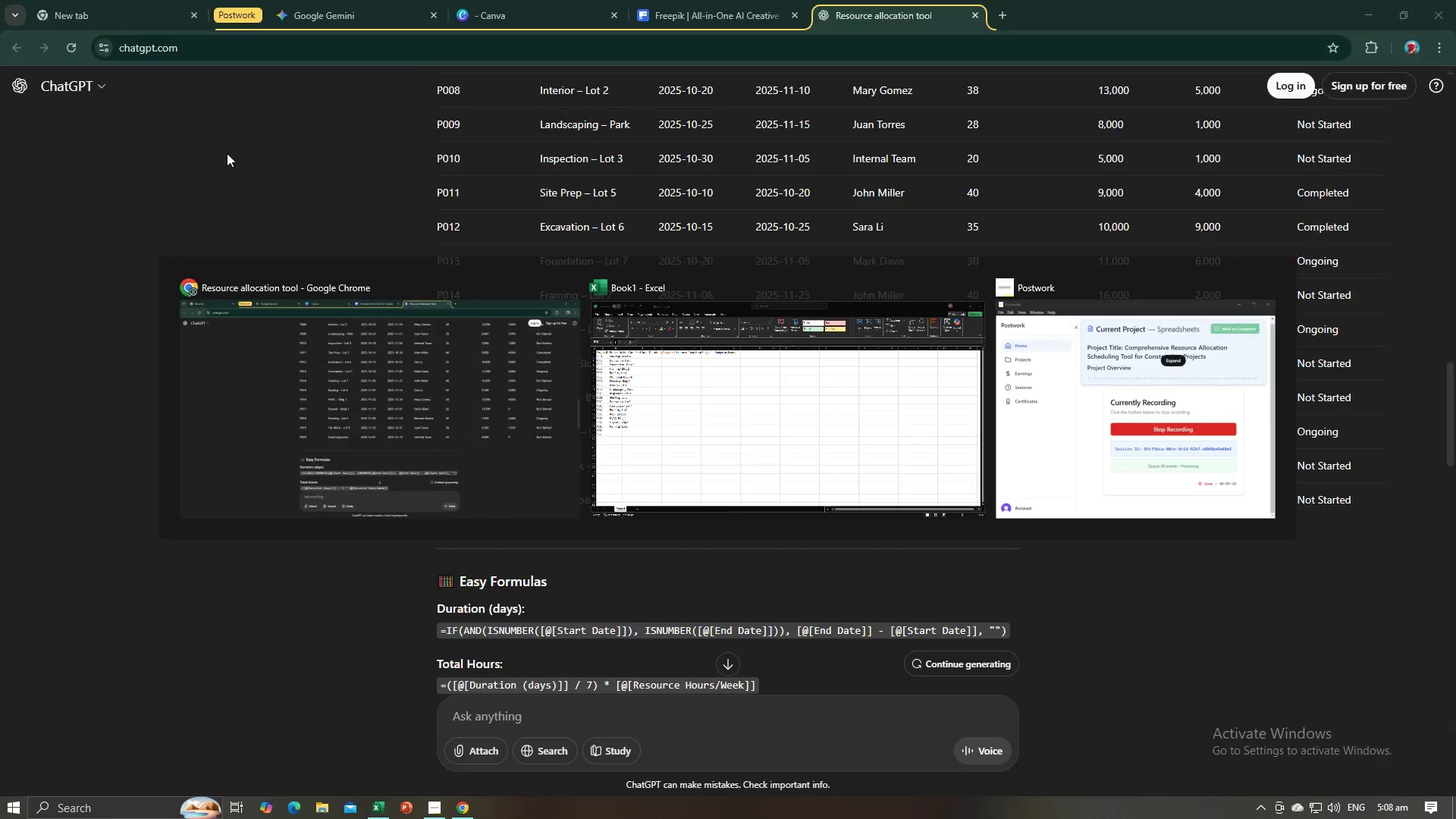 
key(Tab)
type(Tile )
 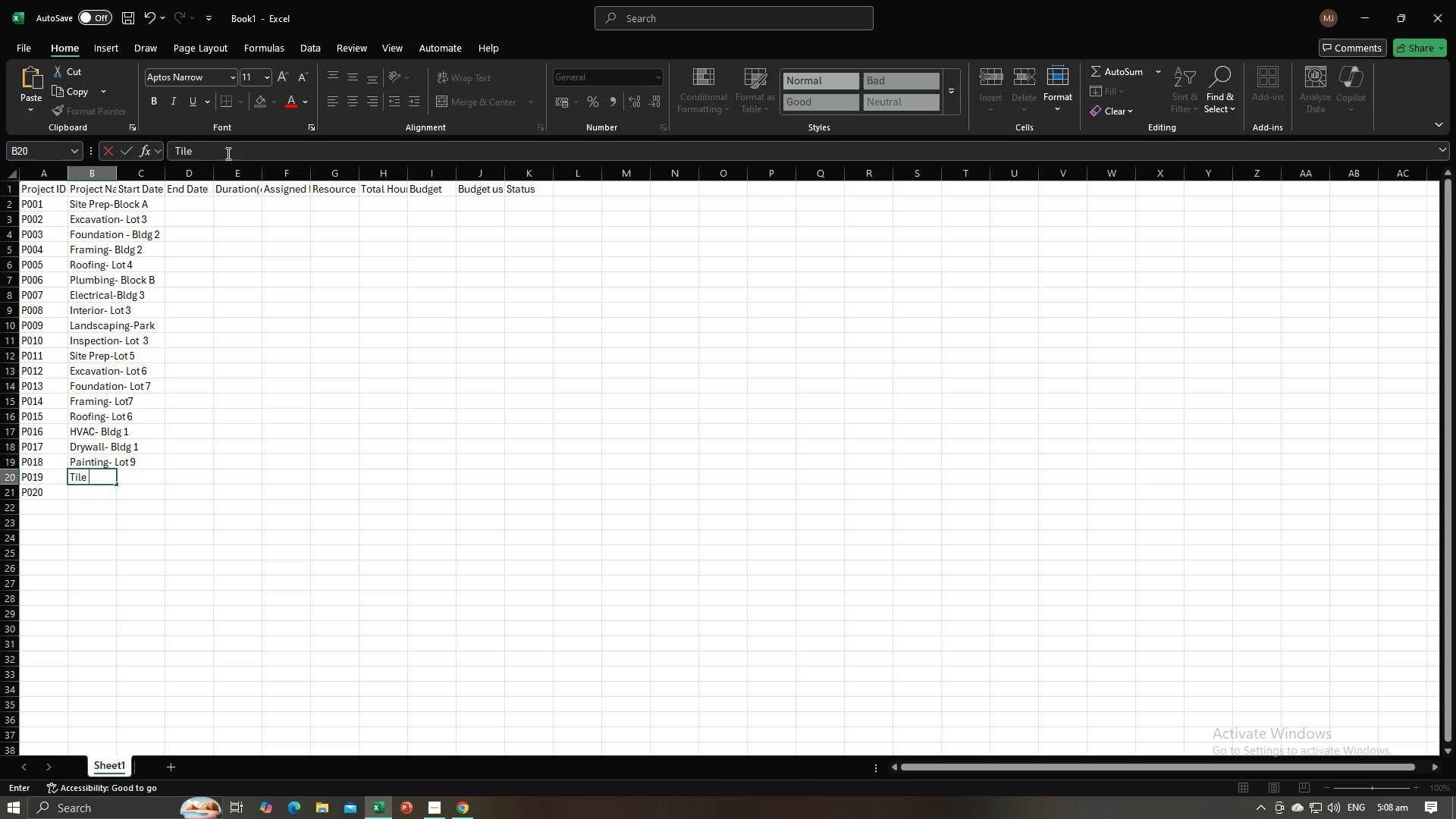 
wait(31.45)
 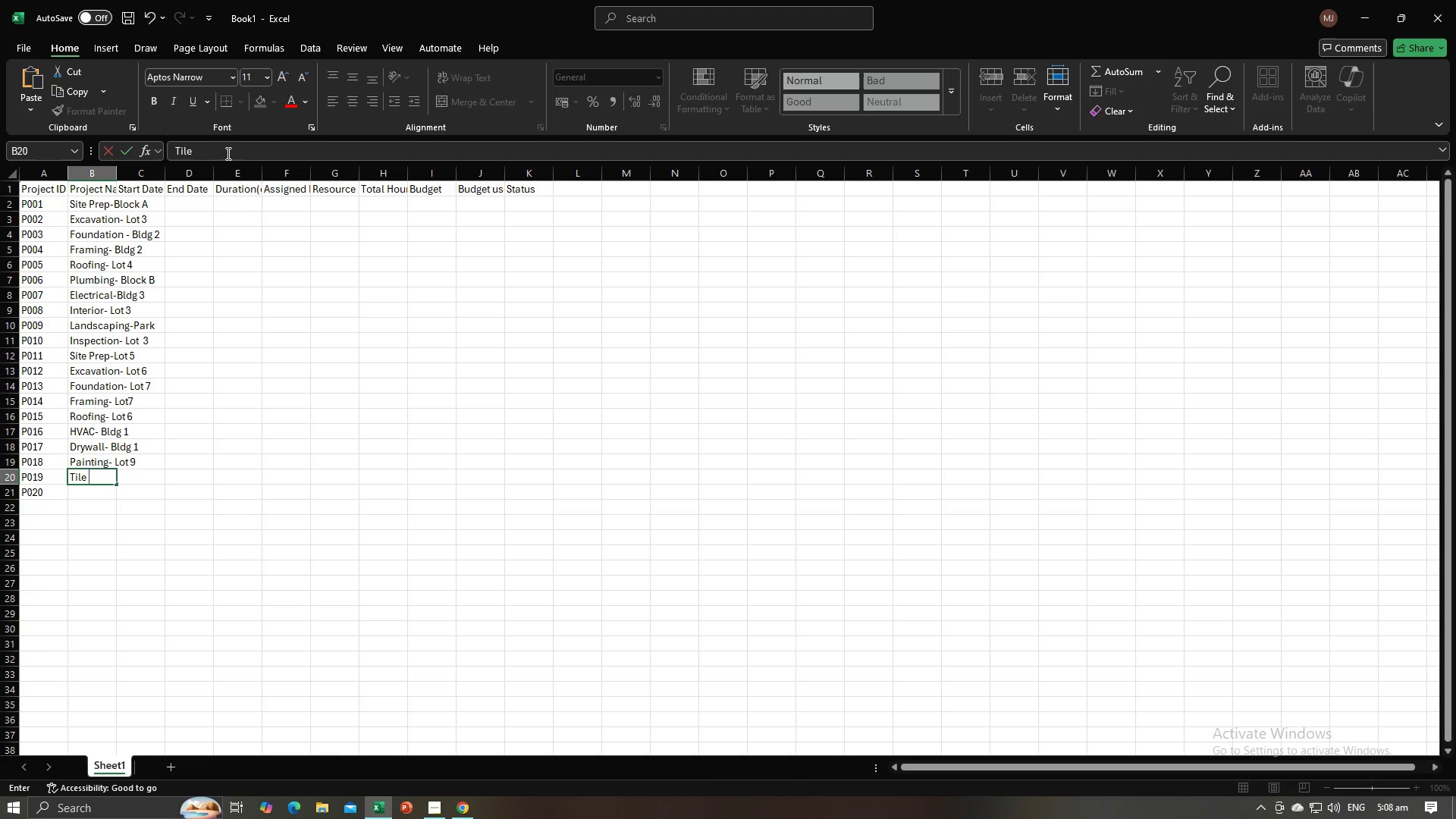 
key(Alt+AltLeft)
 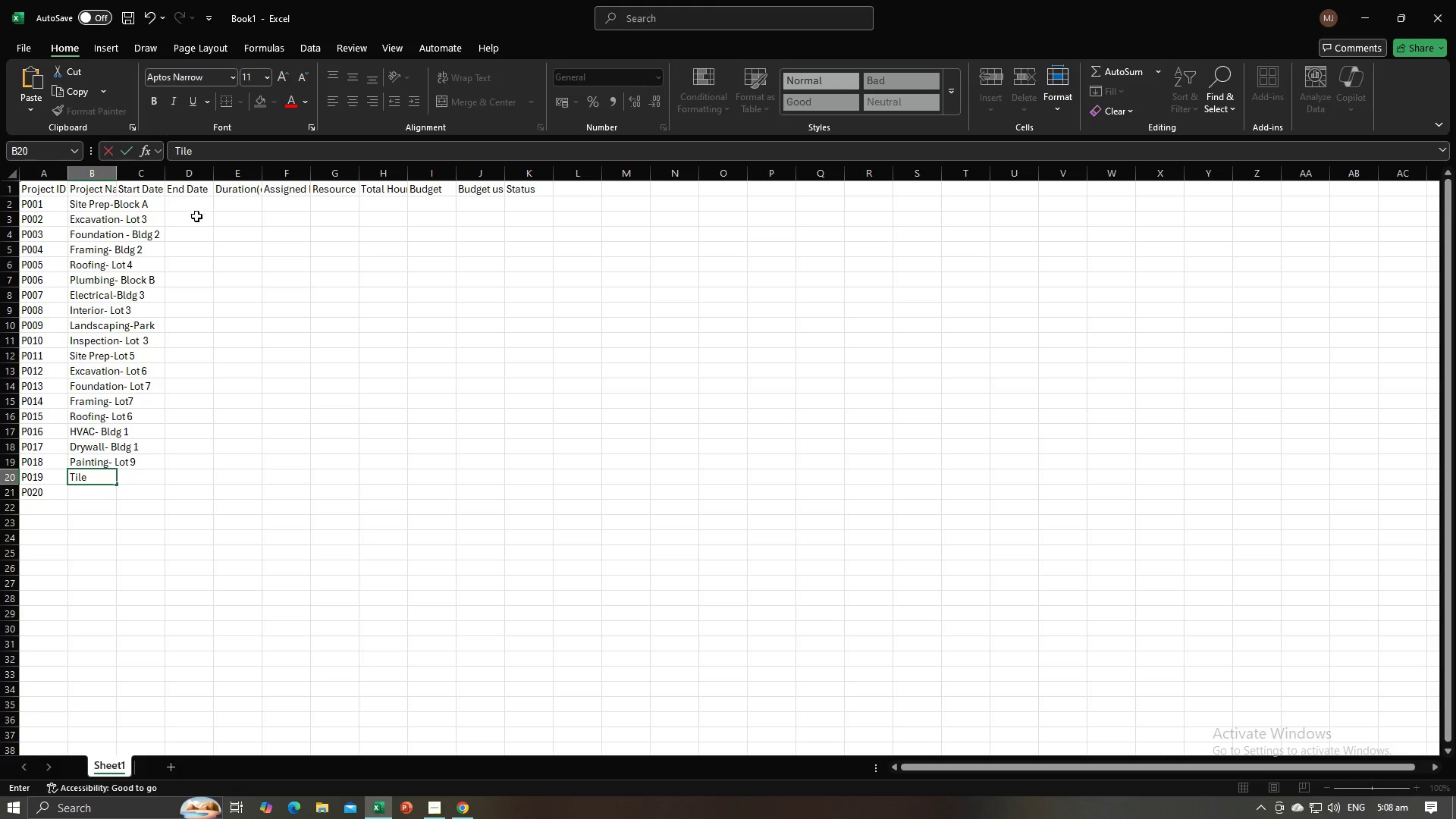 
key(Alt+Tab)
 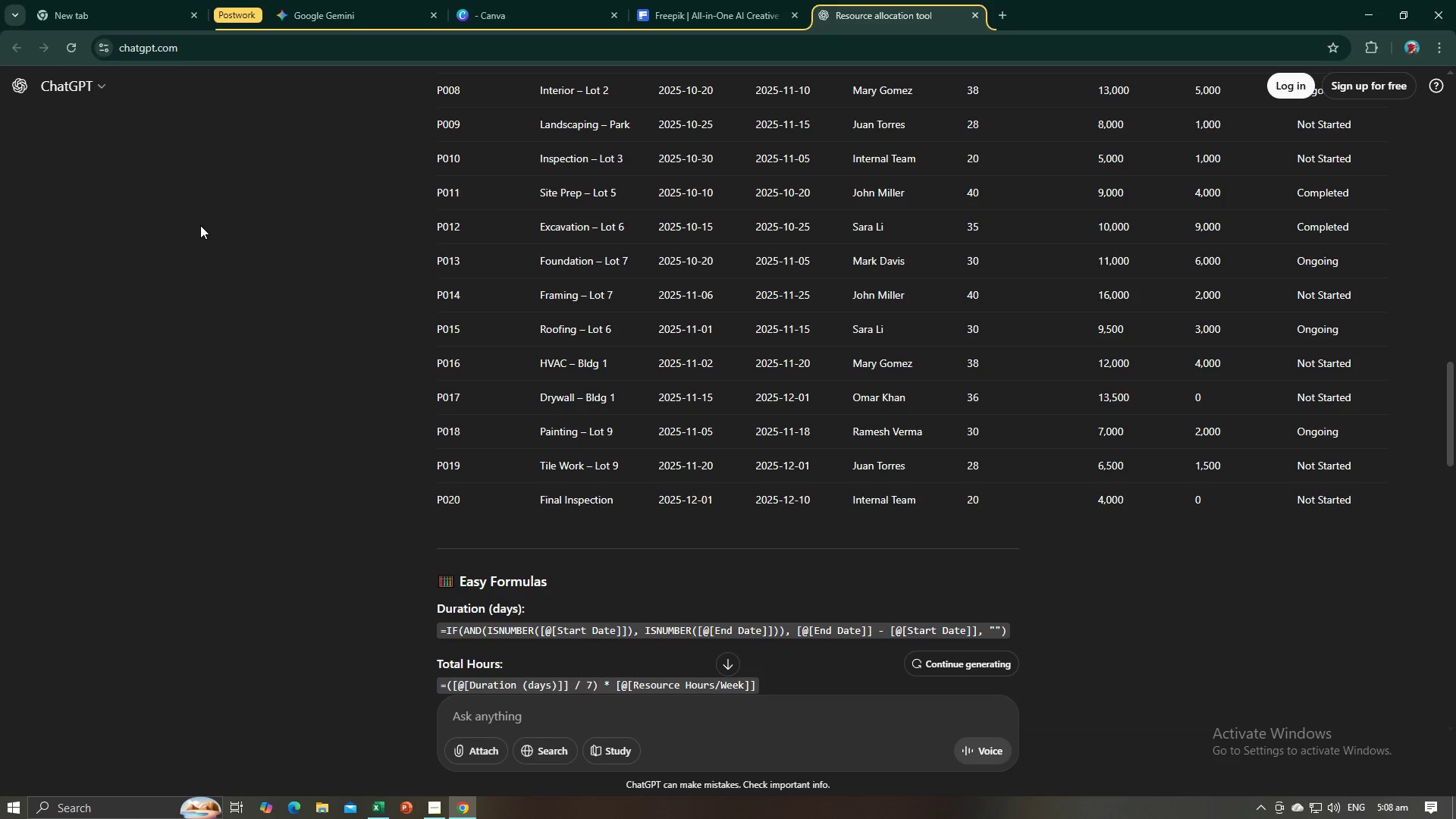 
key(Alt+AltLeft)
 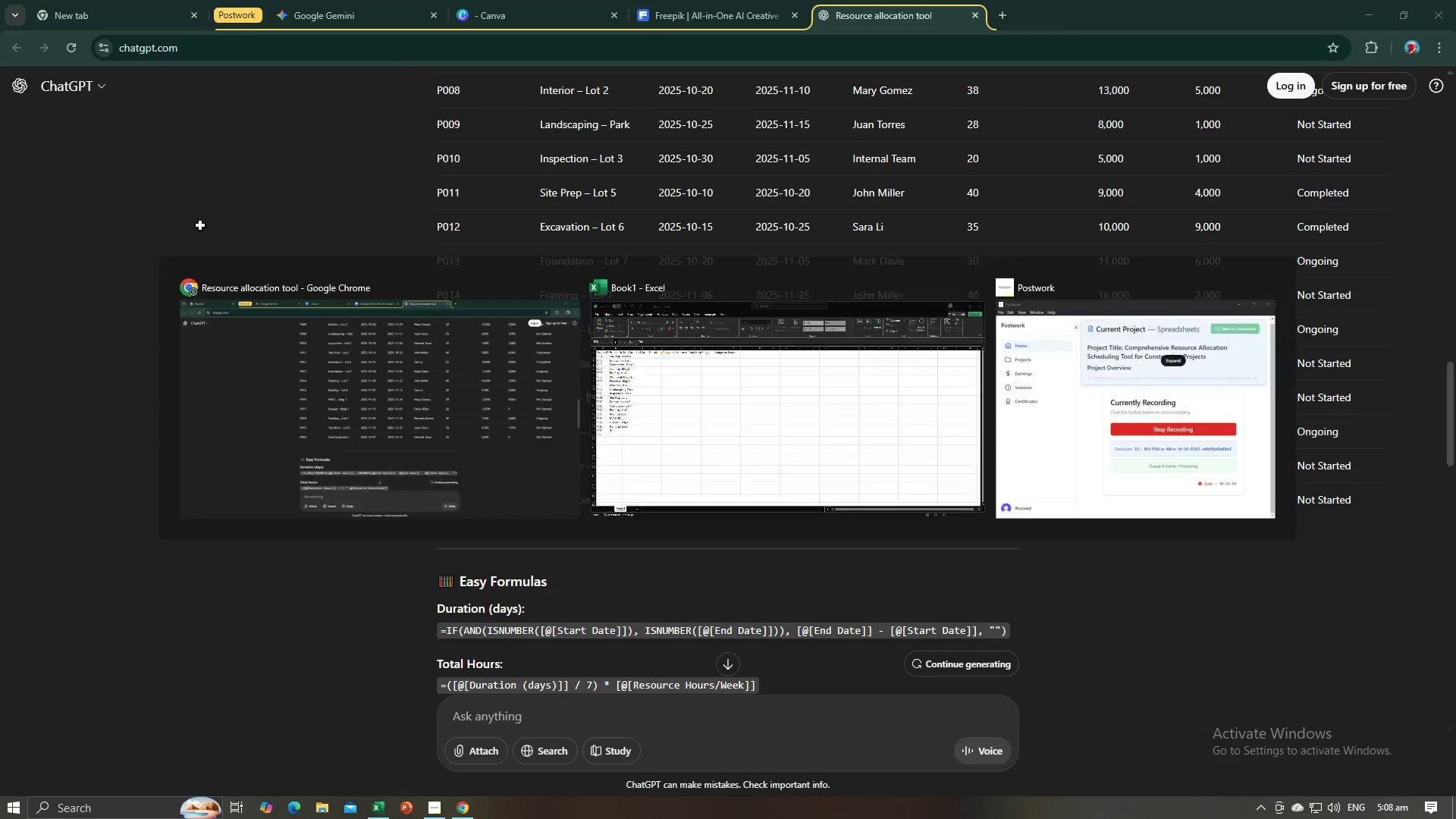 
key(Tab)
type(Work-)
 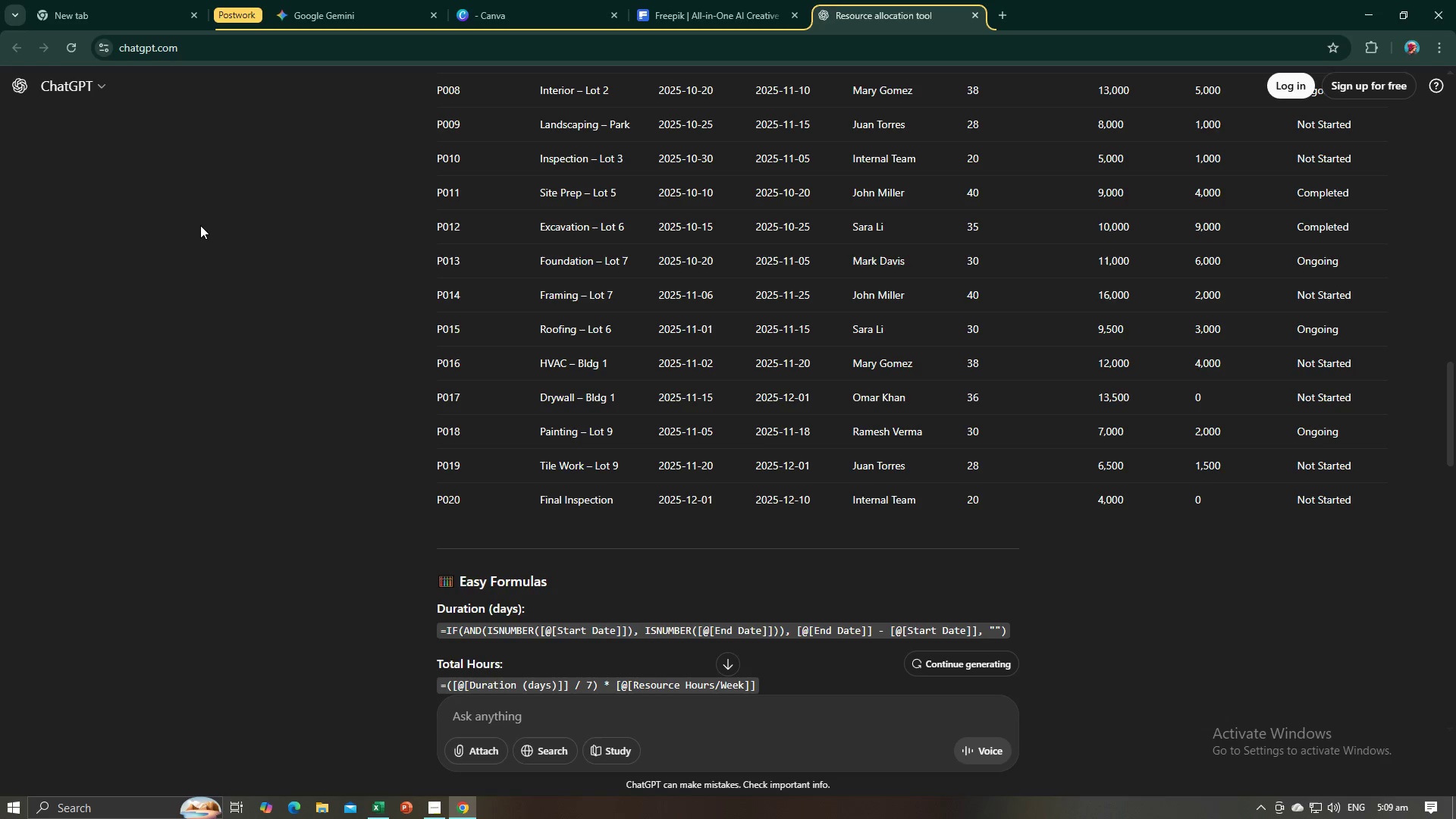 
 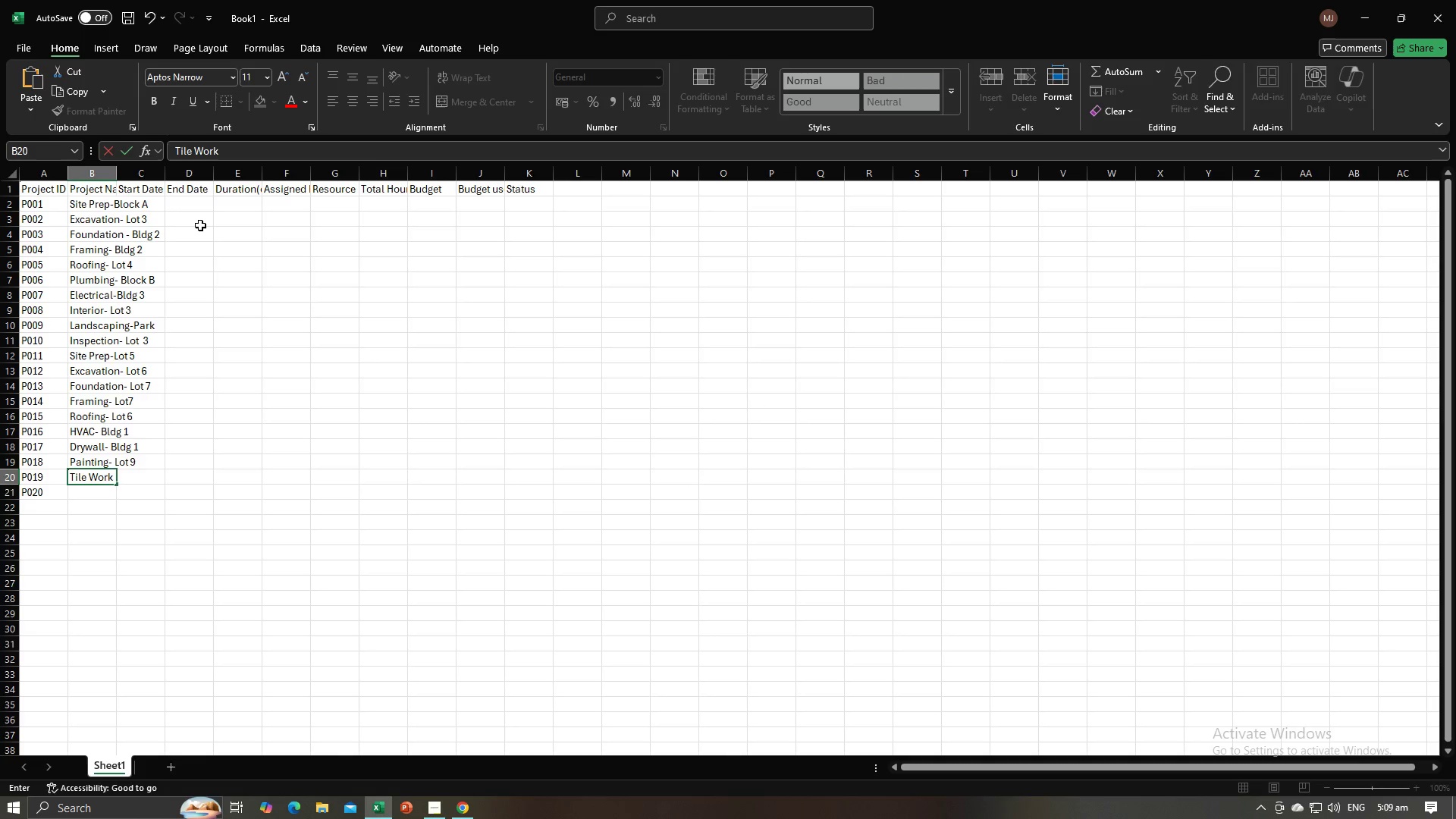 
key(Alt+AltLeft)
 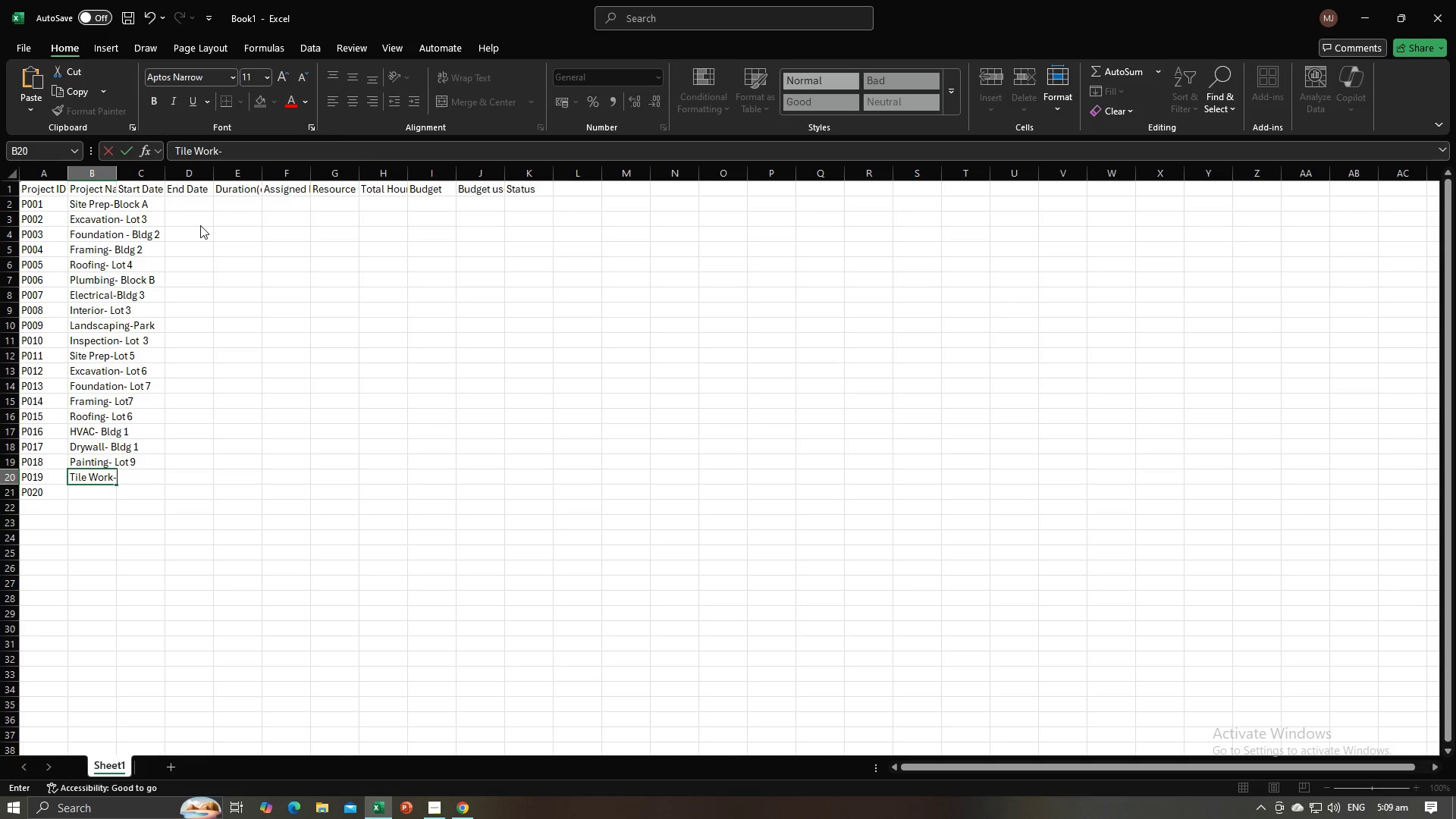 
key(Alt+Tab)
 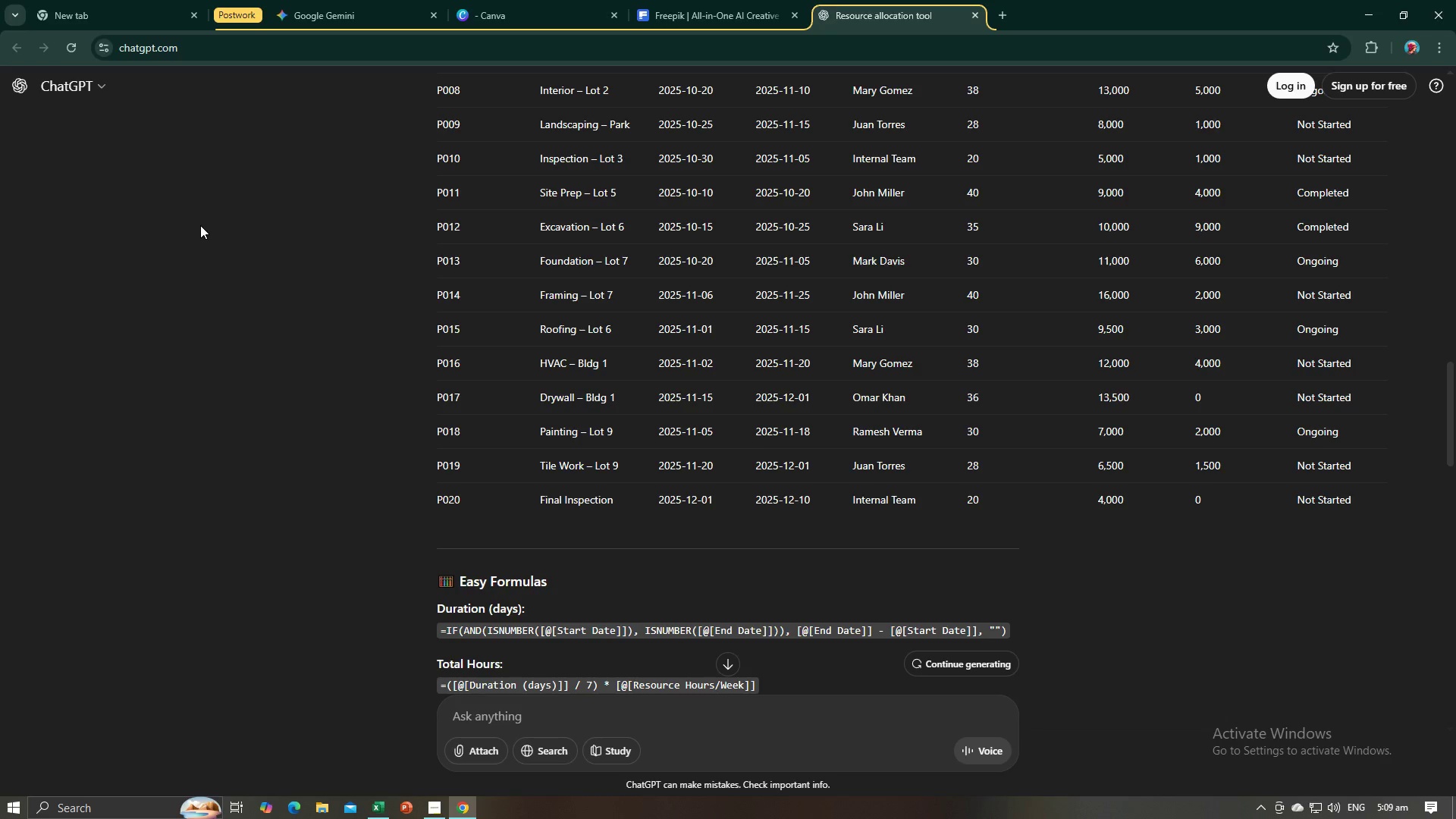 
key(Alt+AltLeft)
 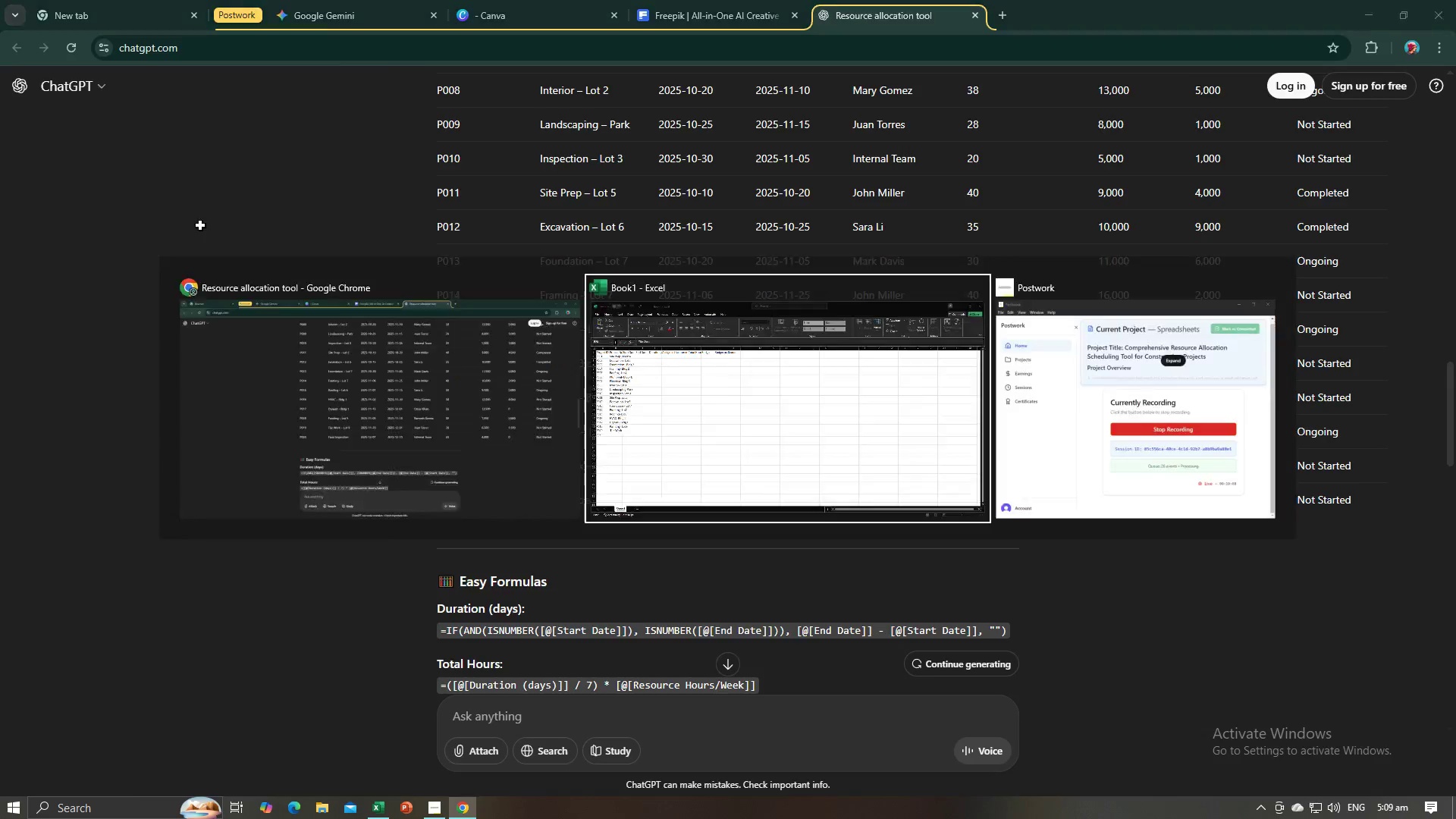 
key(Tab)
type( Lot 9)
 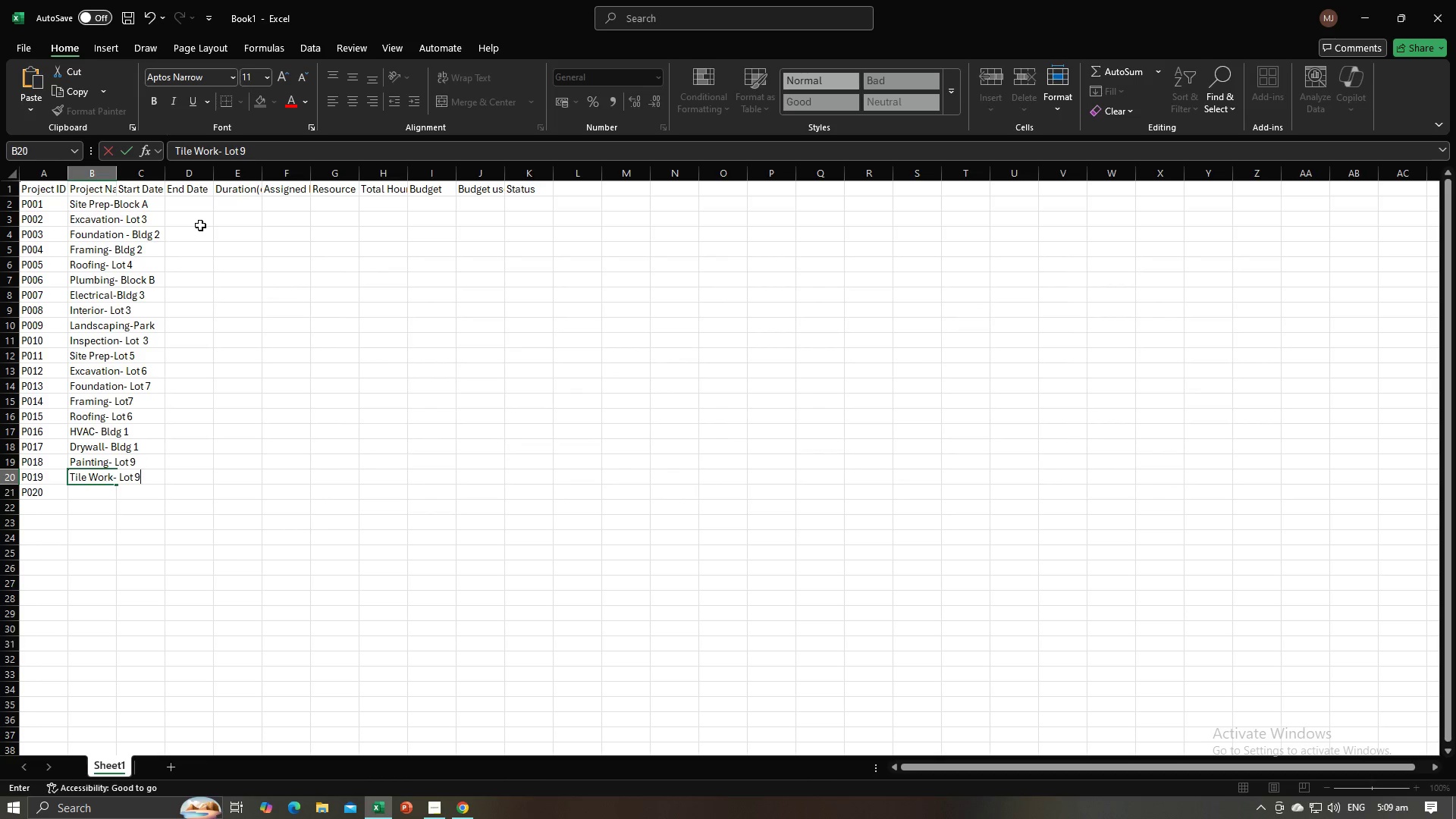 
key(Enter)
 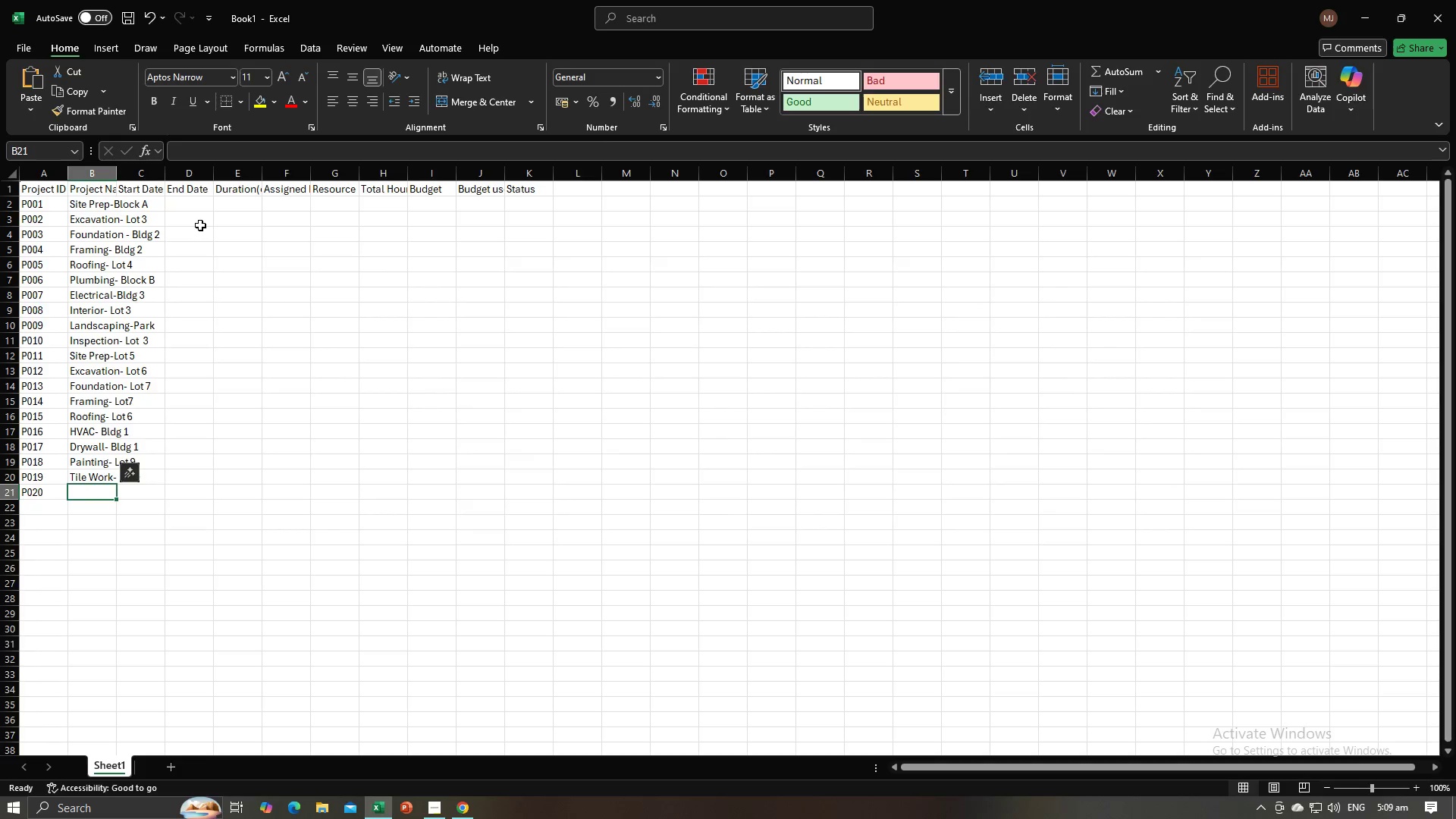 
key(Alt+AltLeft)
 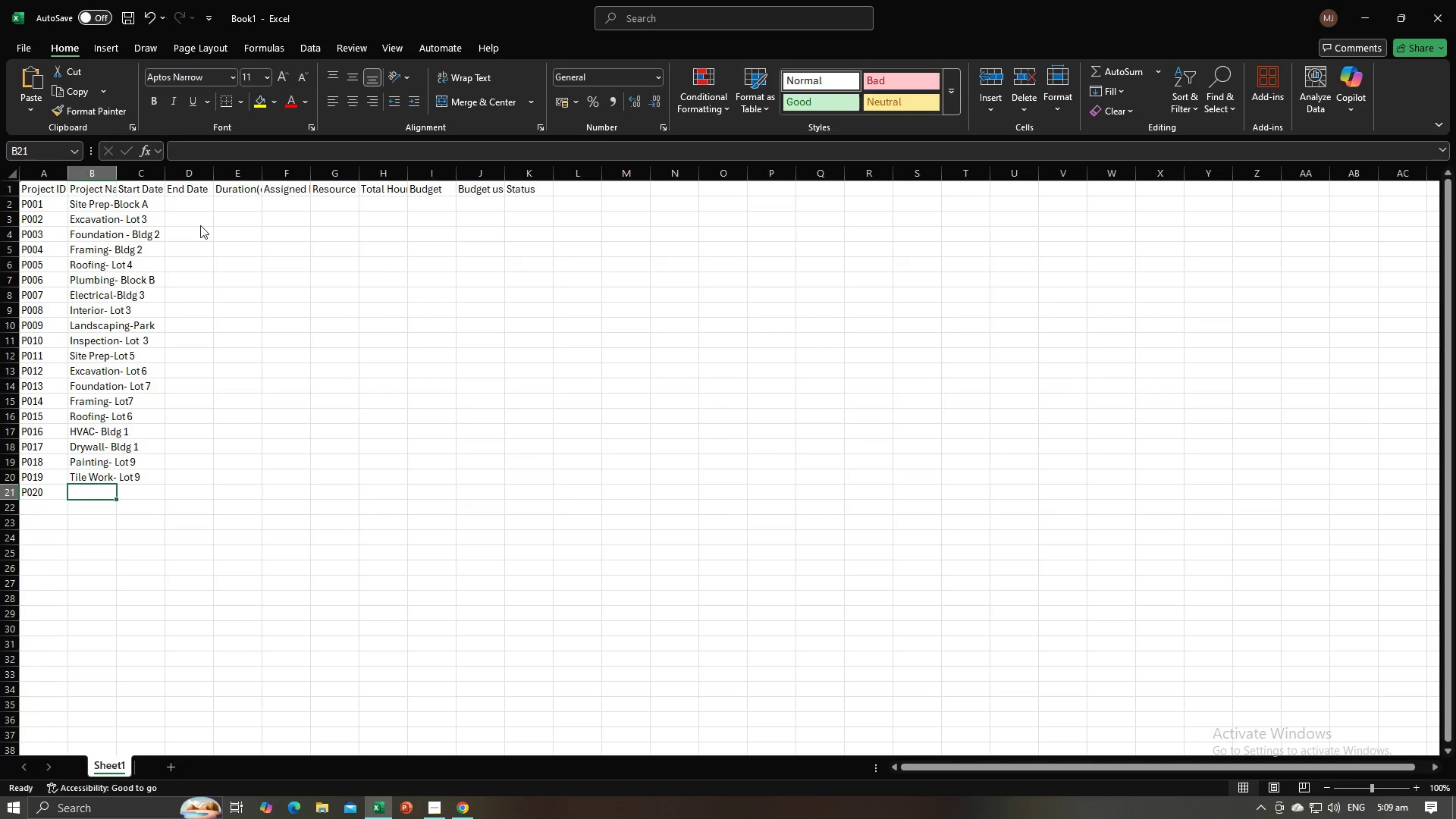 
key(Alt+Tab)
 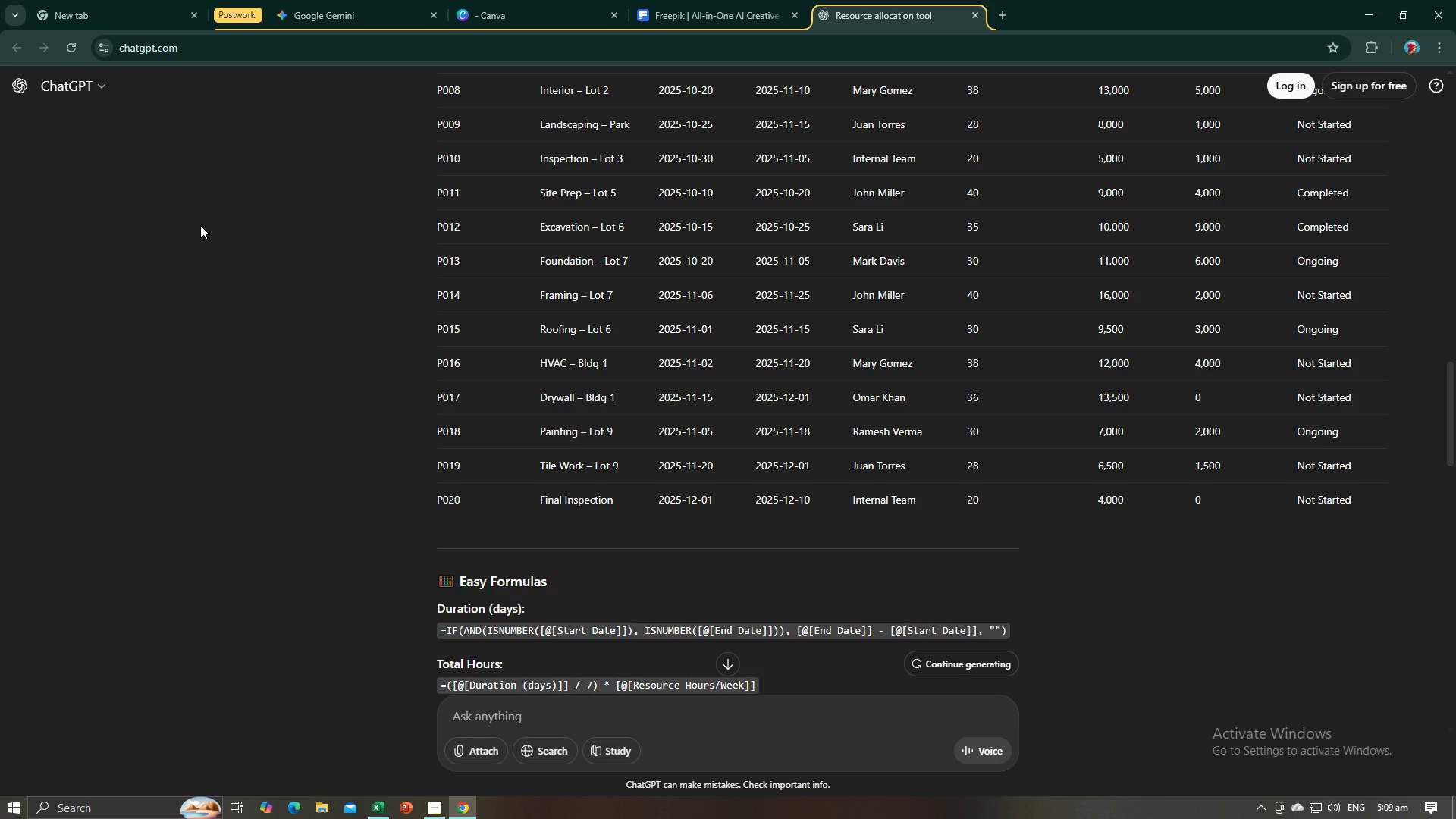 
key(Alt+AltLeft)
 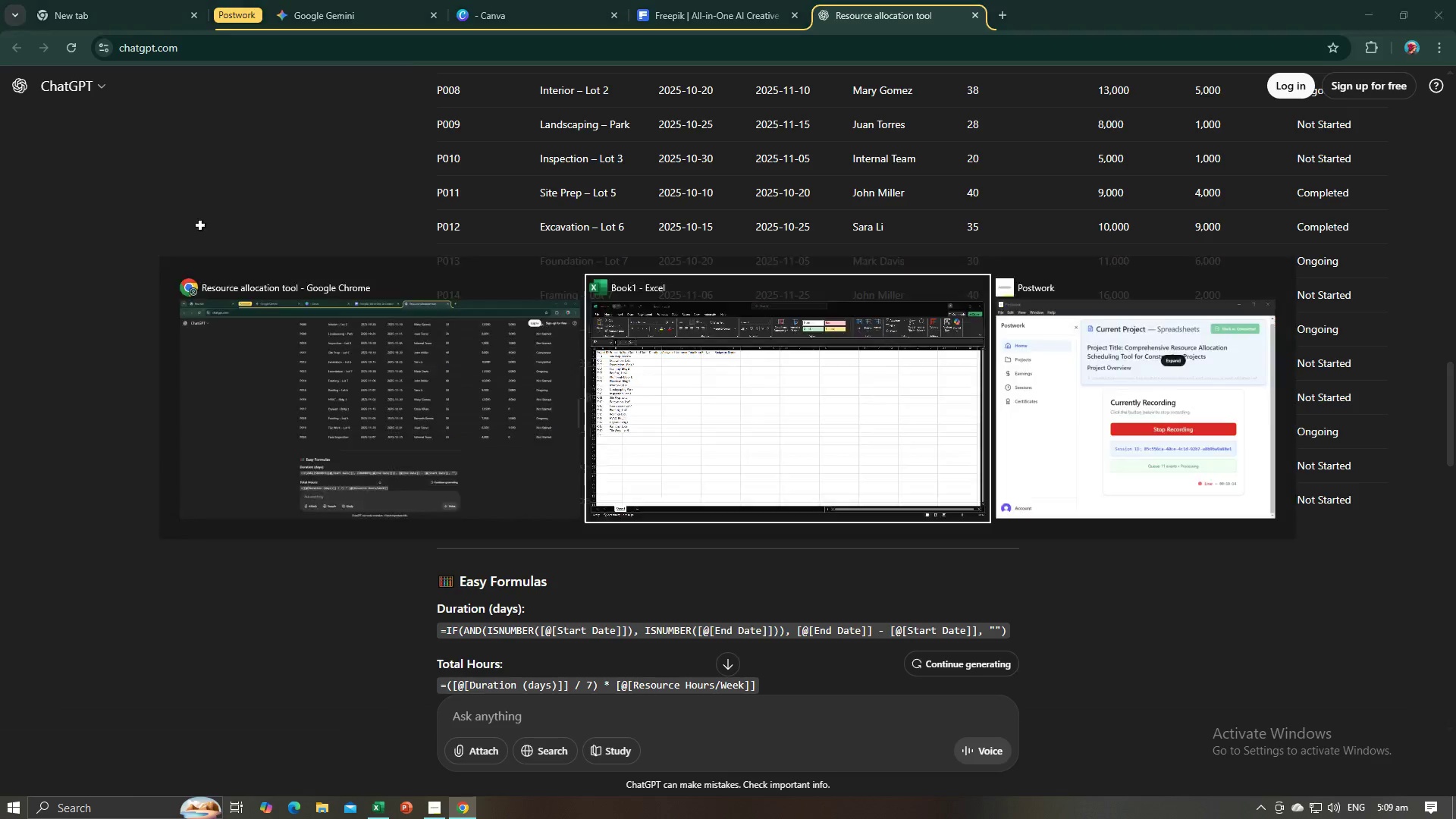 
key(Tab)
type(Final )
 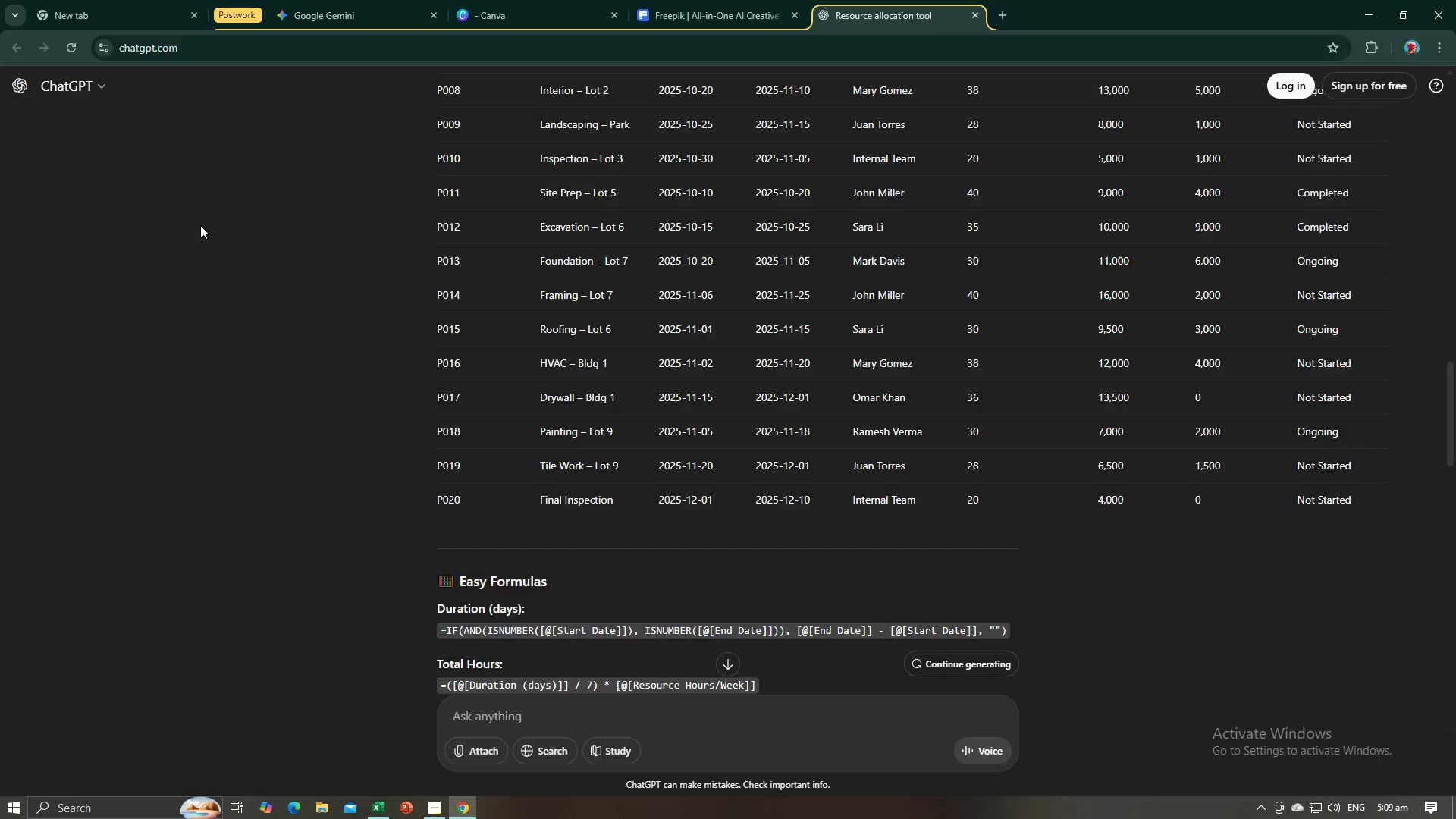 
 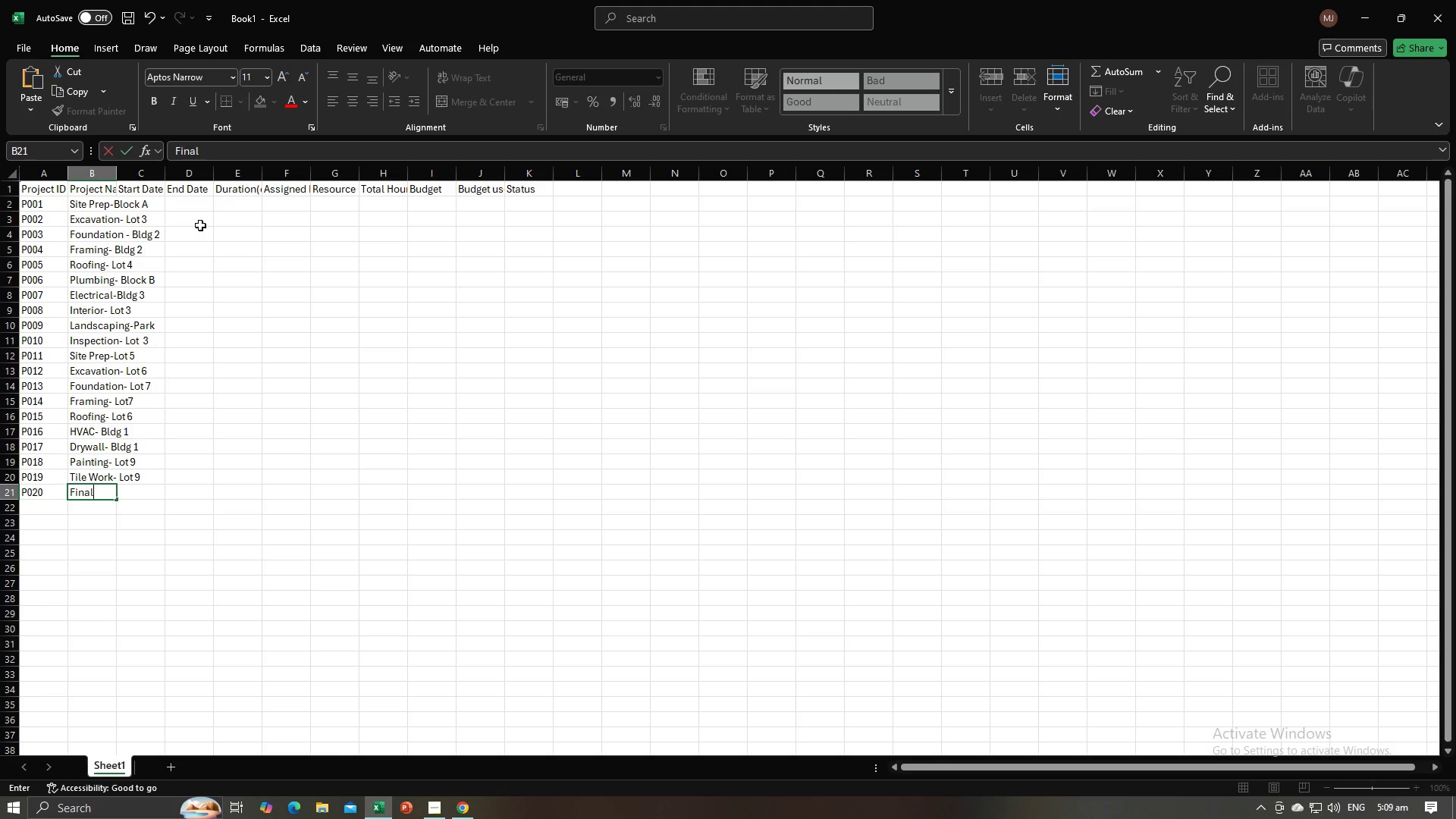 
key(Alt+AltLeft)
 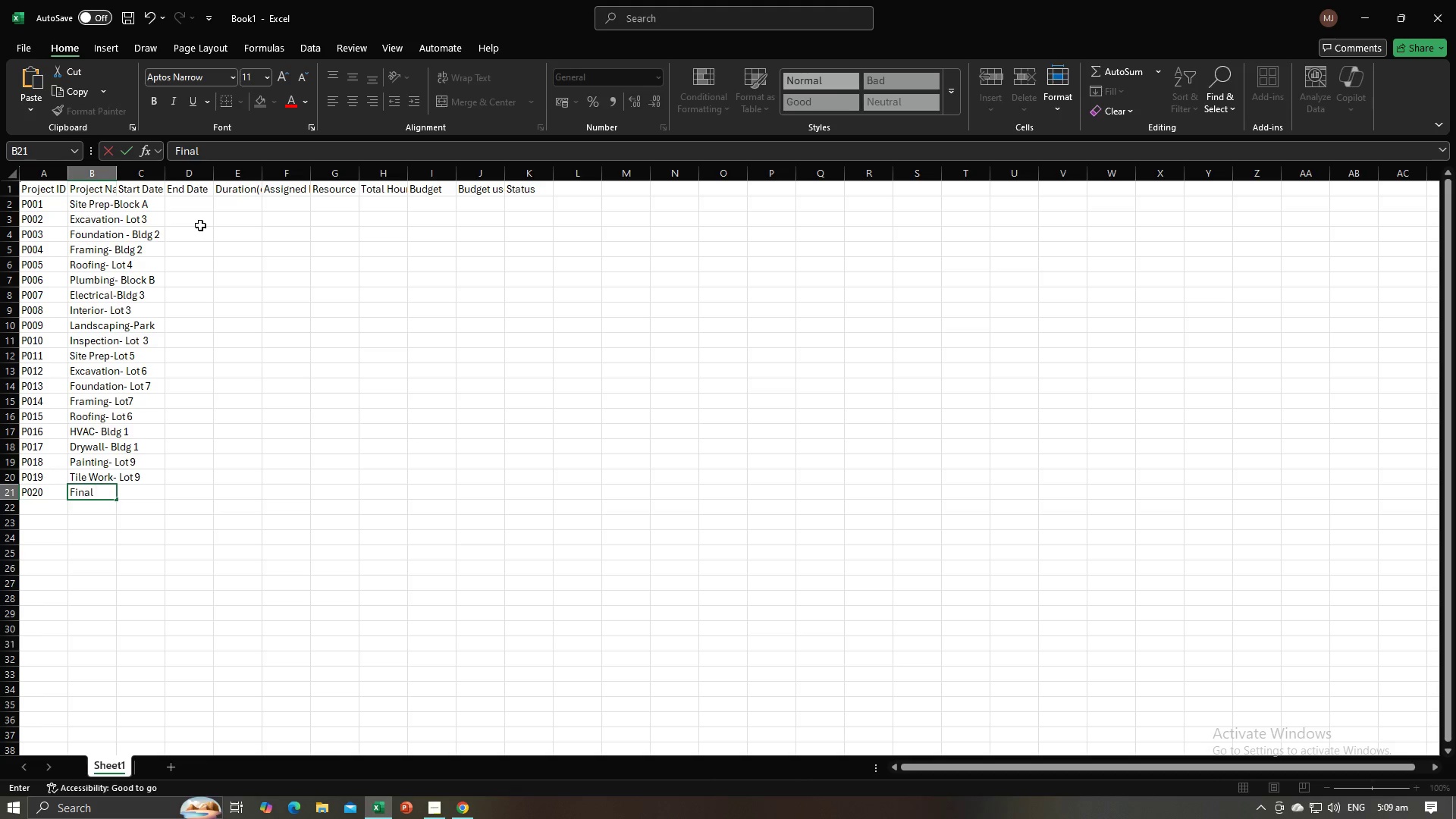 
key(Alt+Tab)
 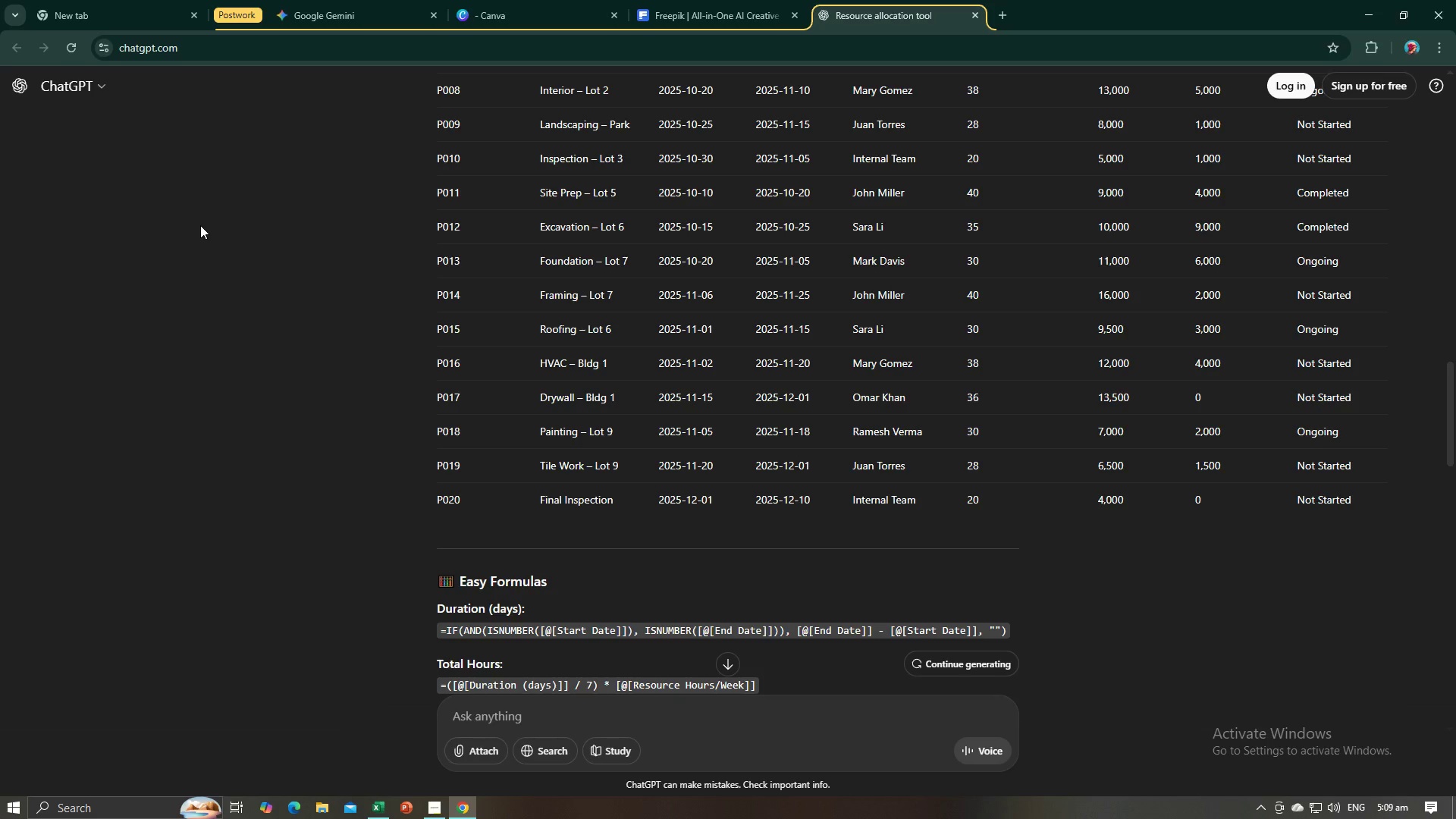 
key(Alt+AltLeft)
 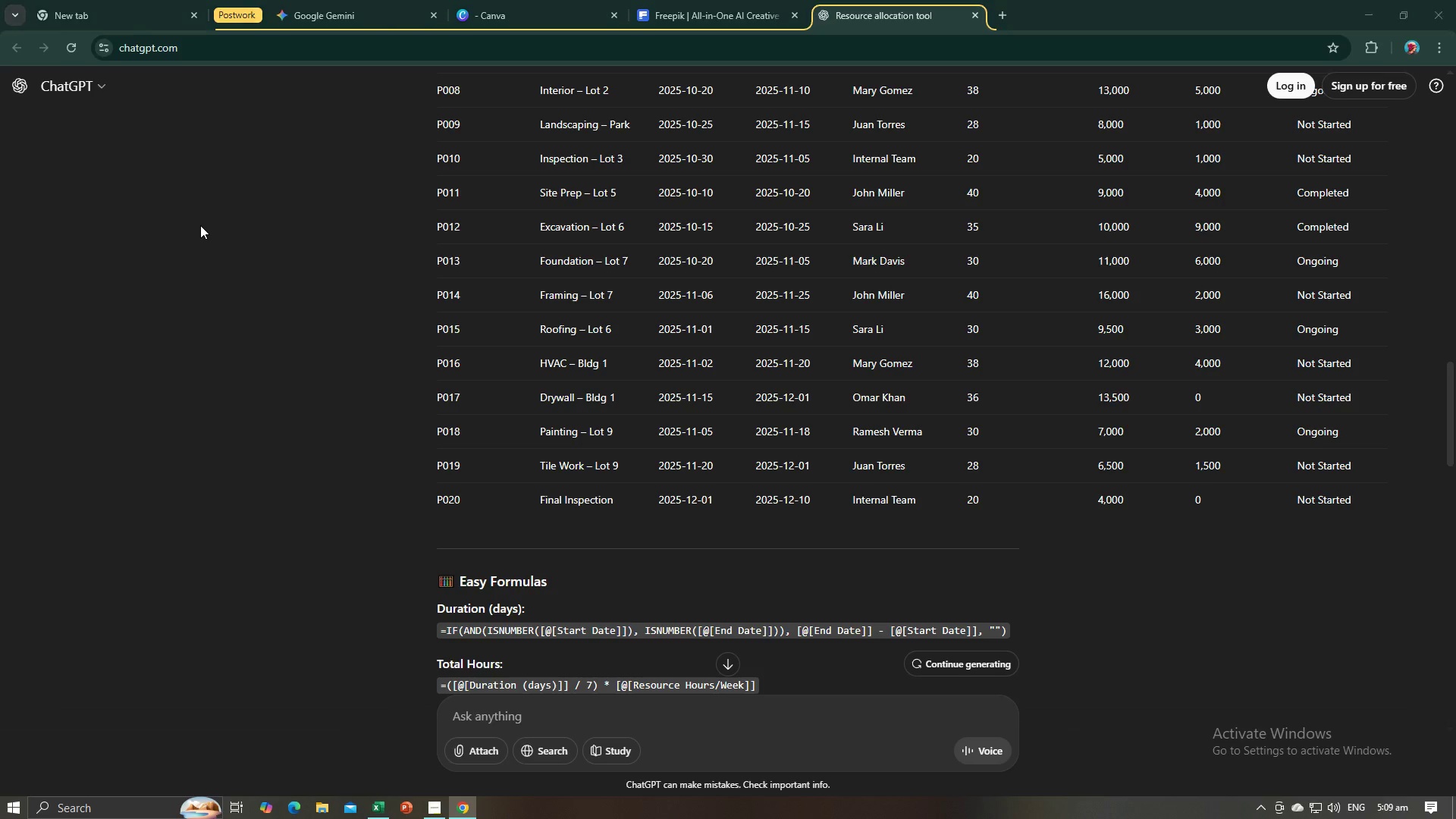 
key(Tab)
type(Inspection)
 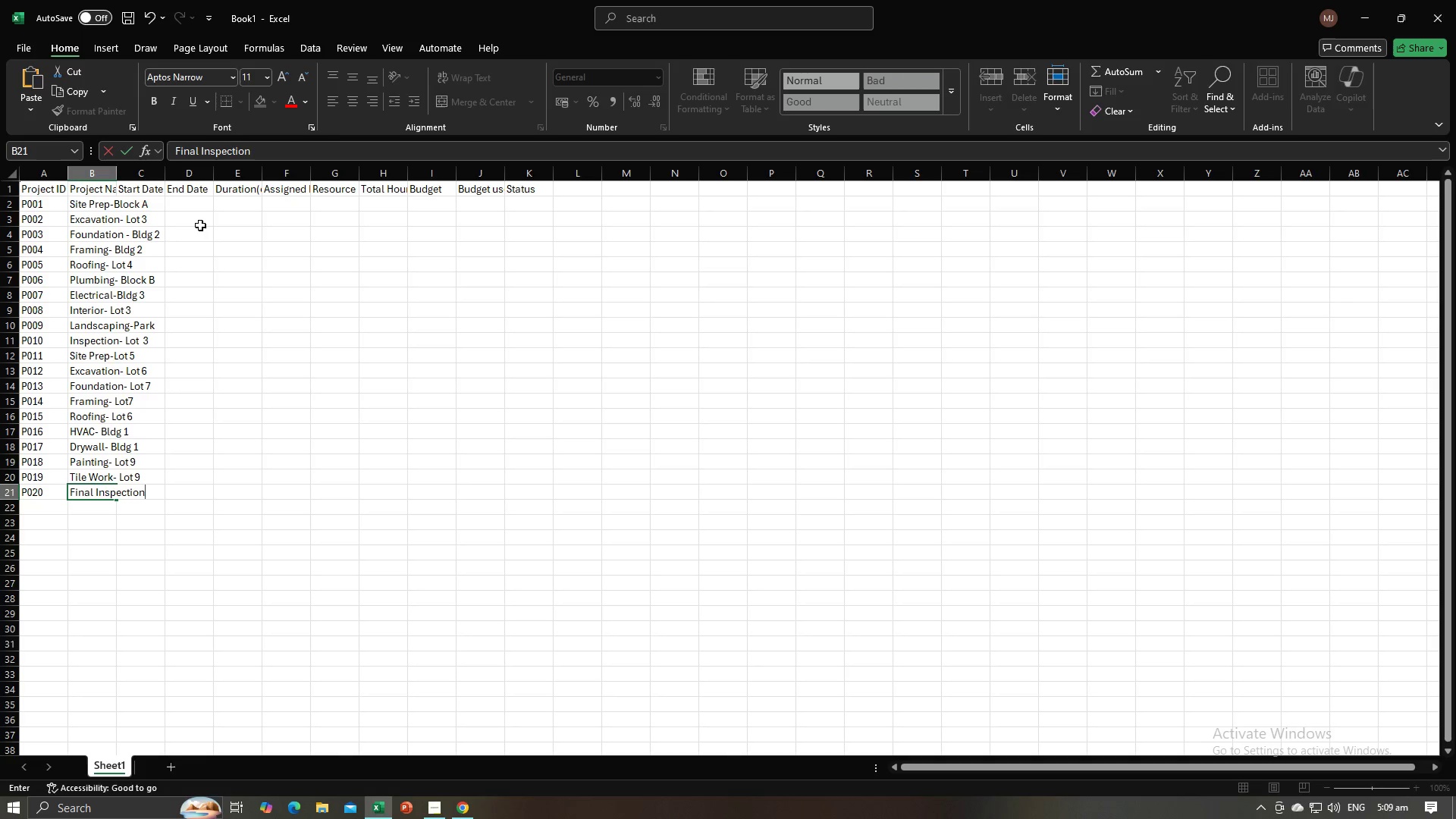 
key(Alt+AltLeft)
 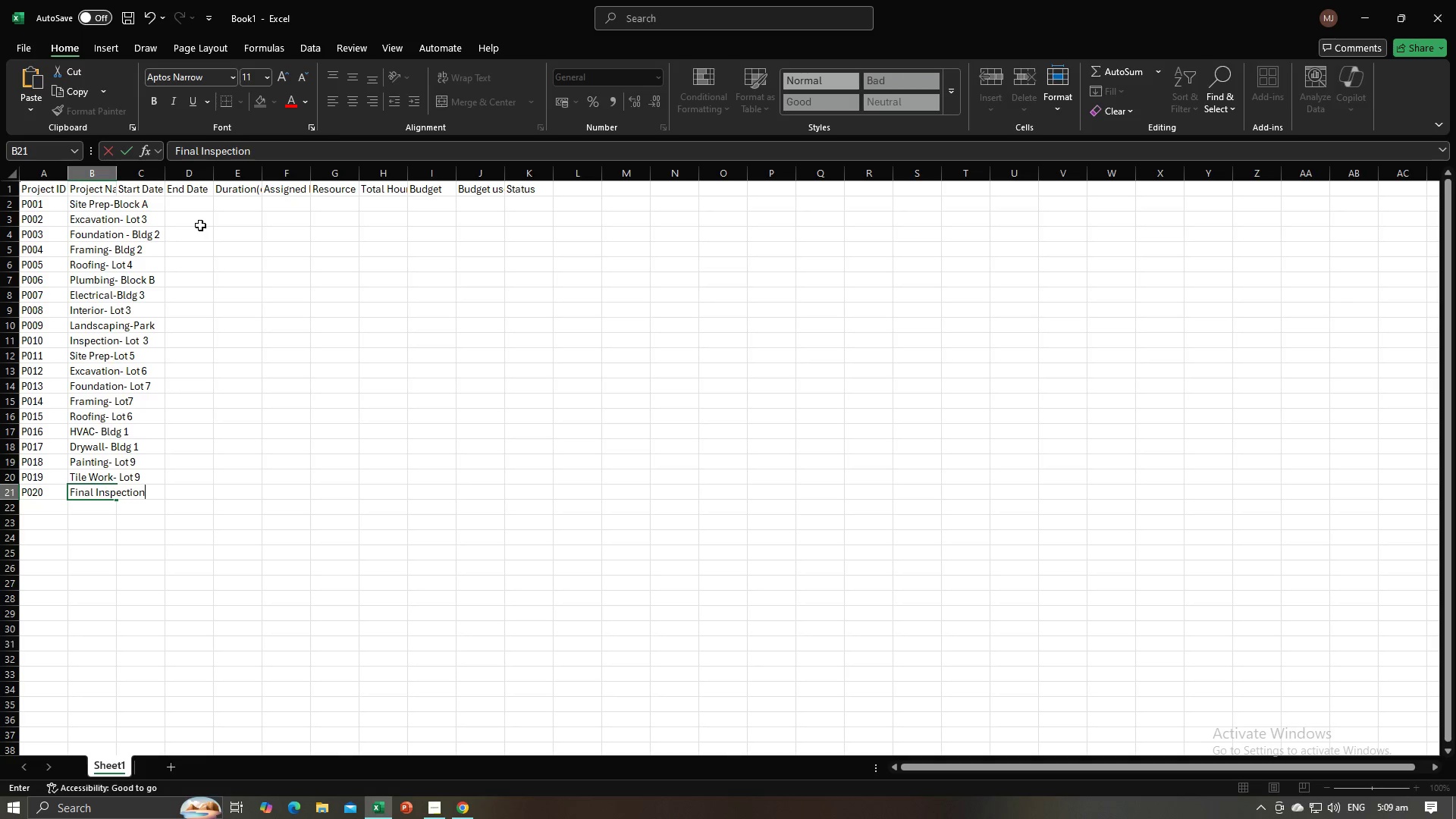 
key(Alt+Tab)
 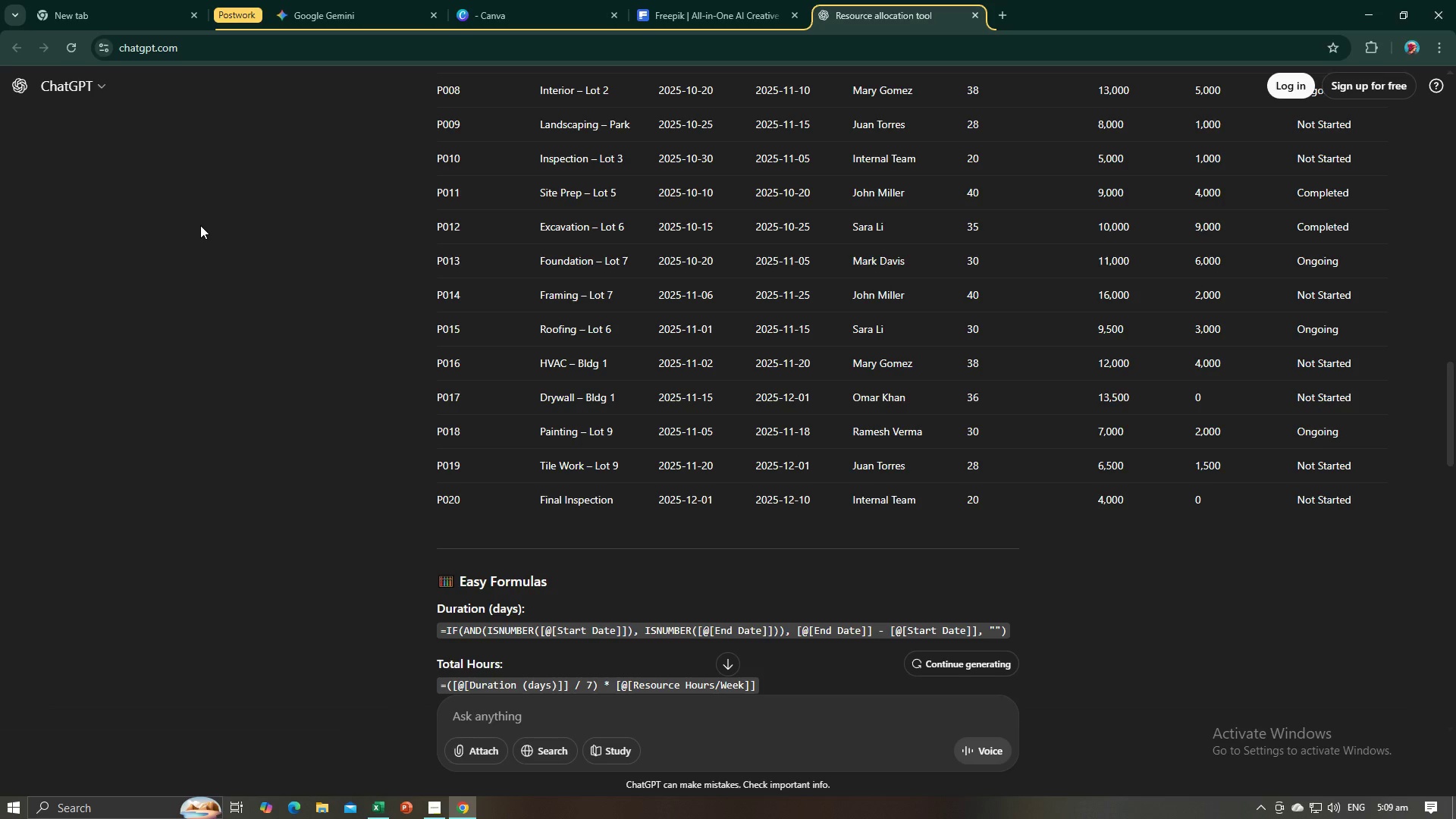 
key(Alt+AltLeft)
 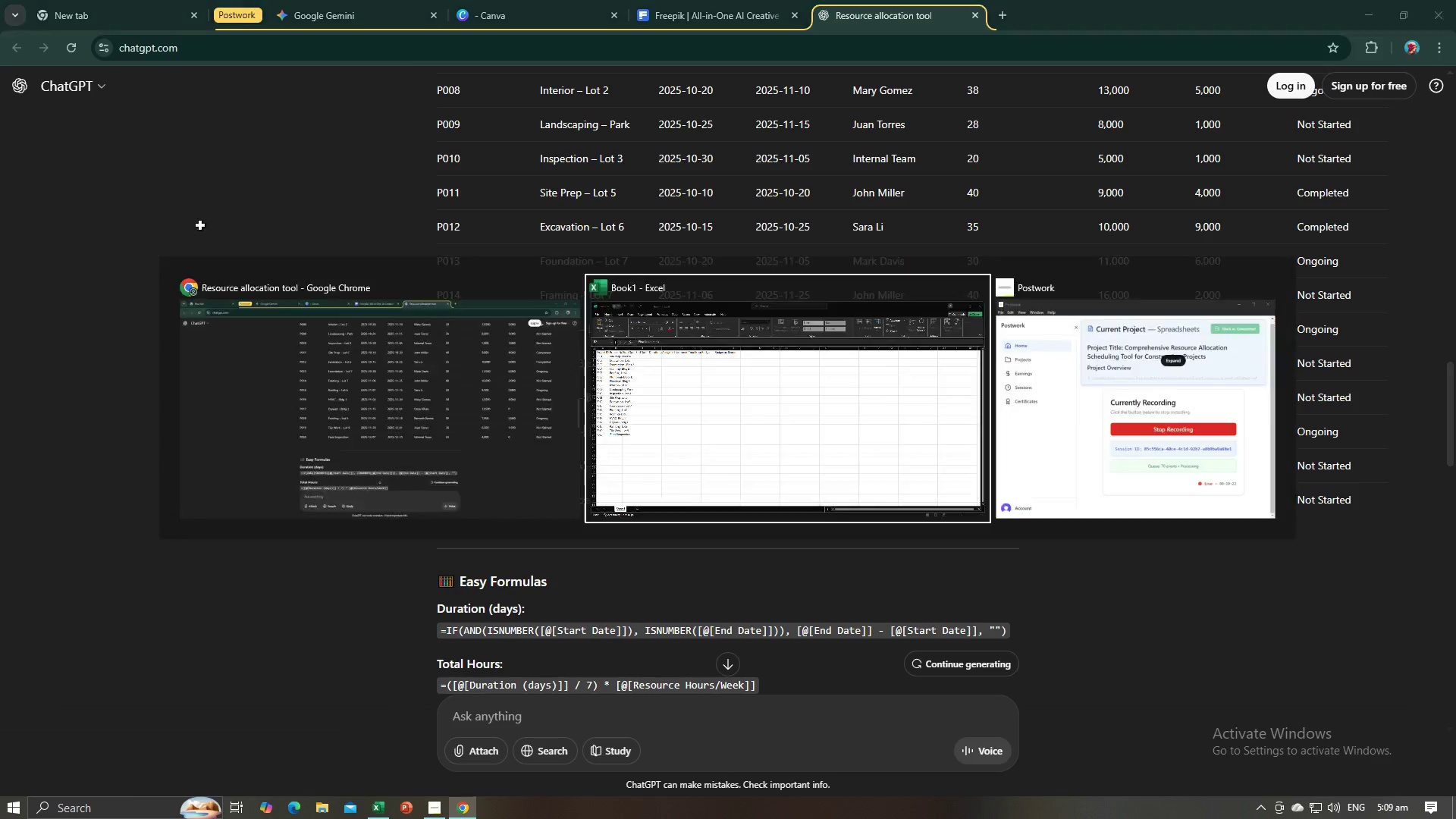 
key(Alt+Tab)
 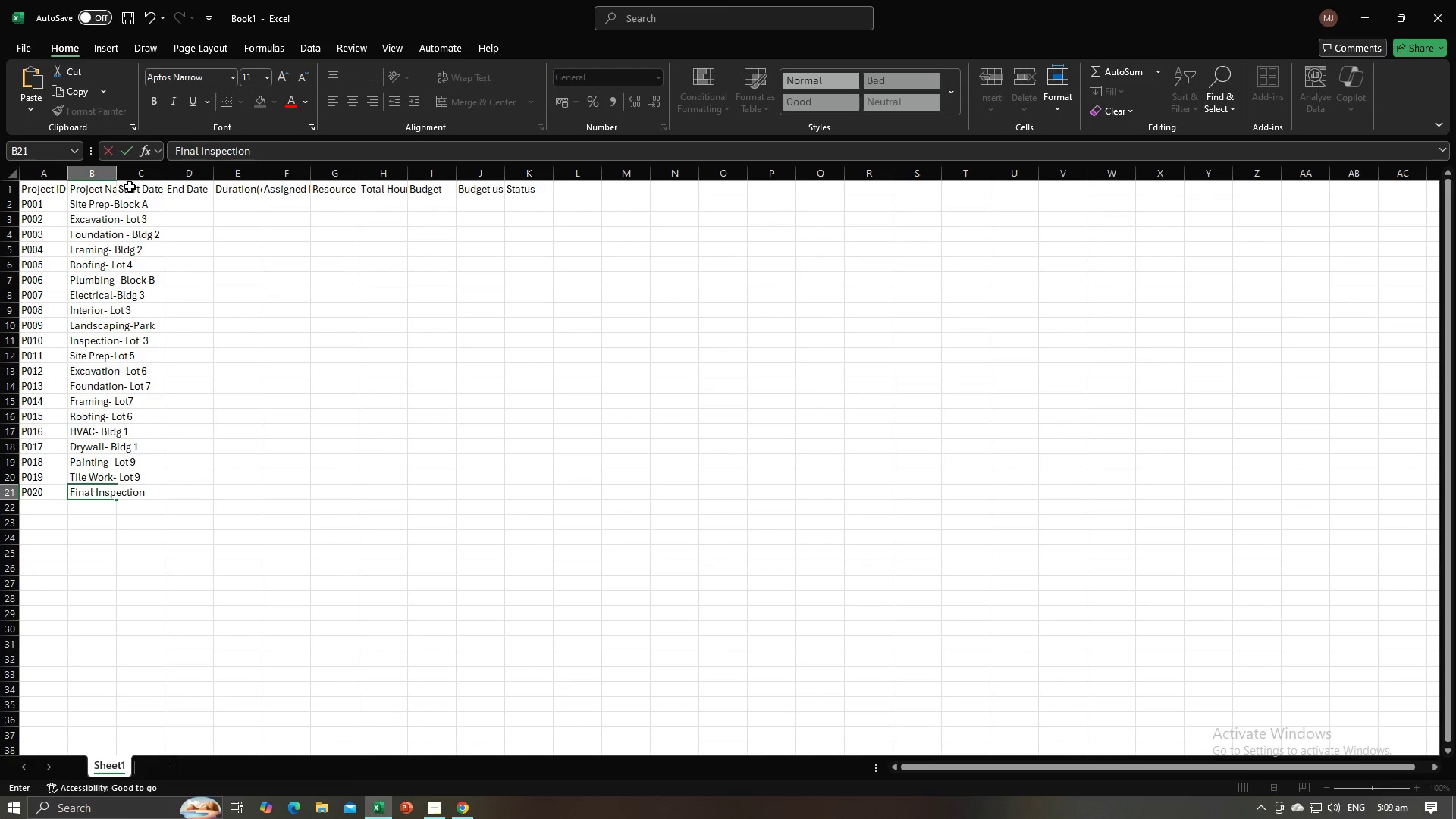 
double_click([117, 176])
 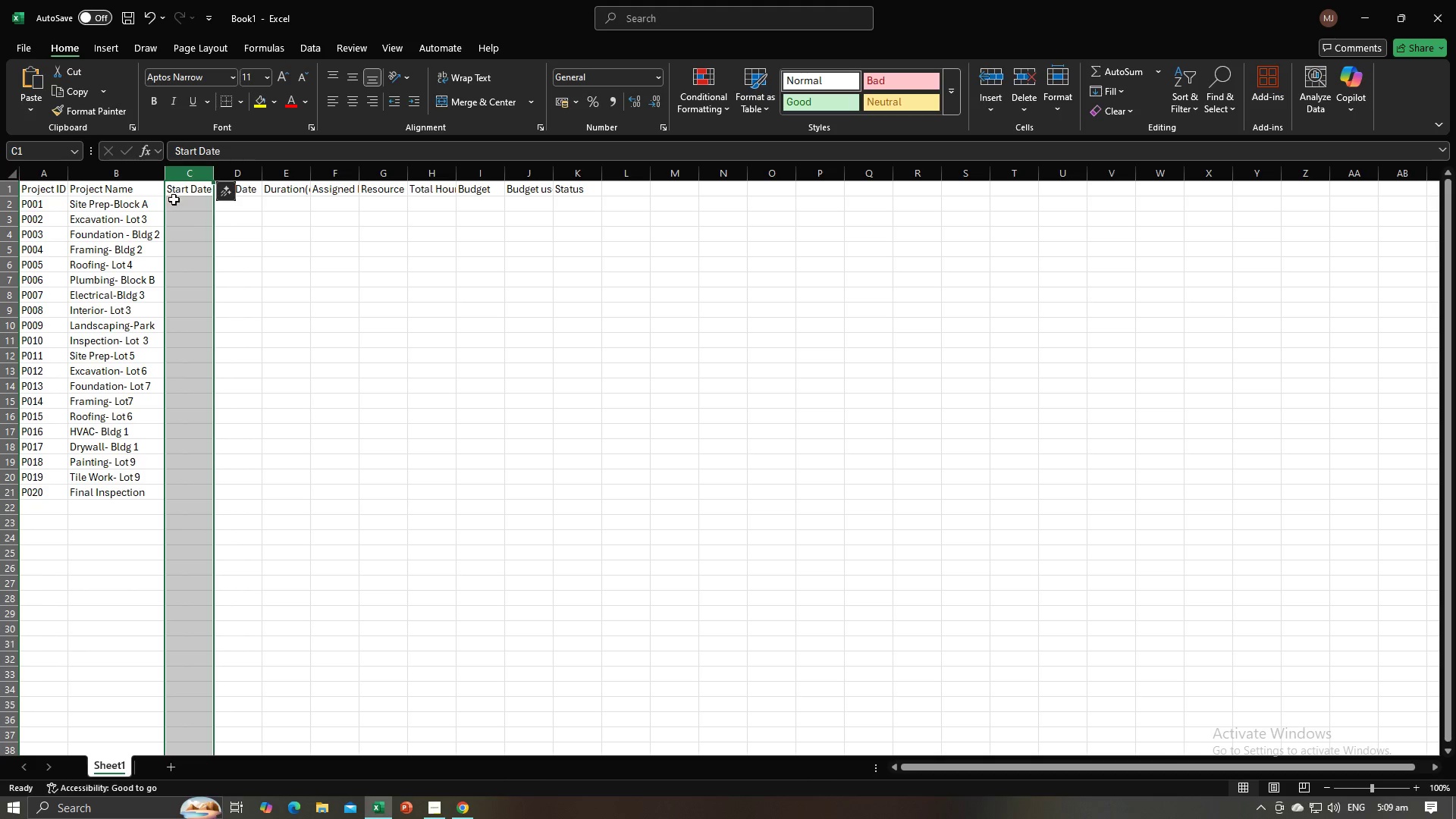 
left_click([174, 201])
 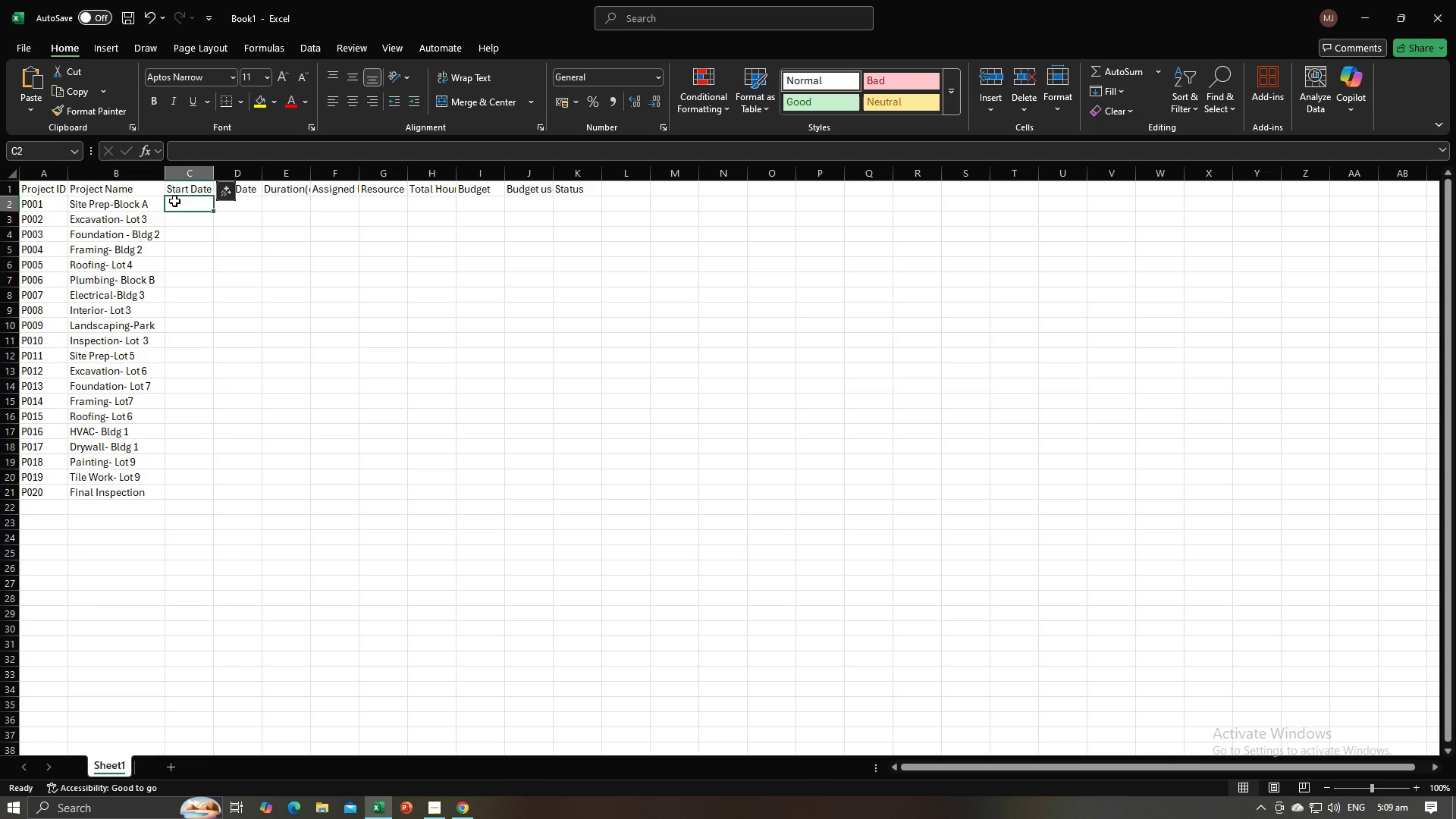 
key(Alt+AltLeft)
 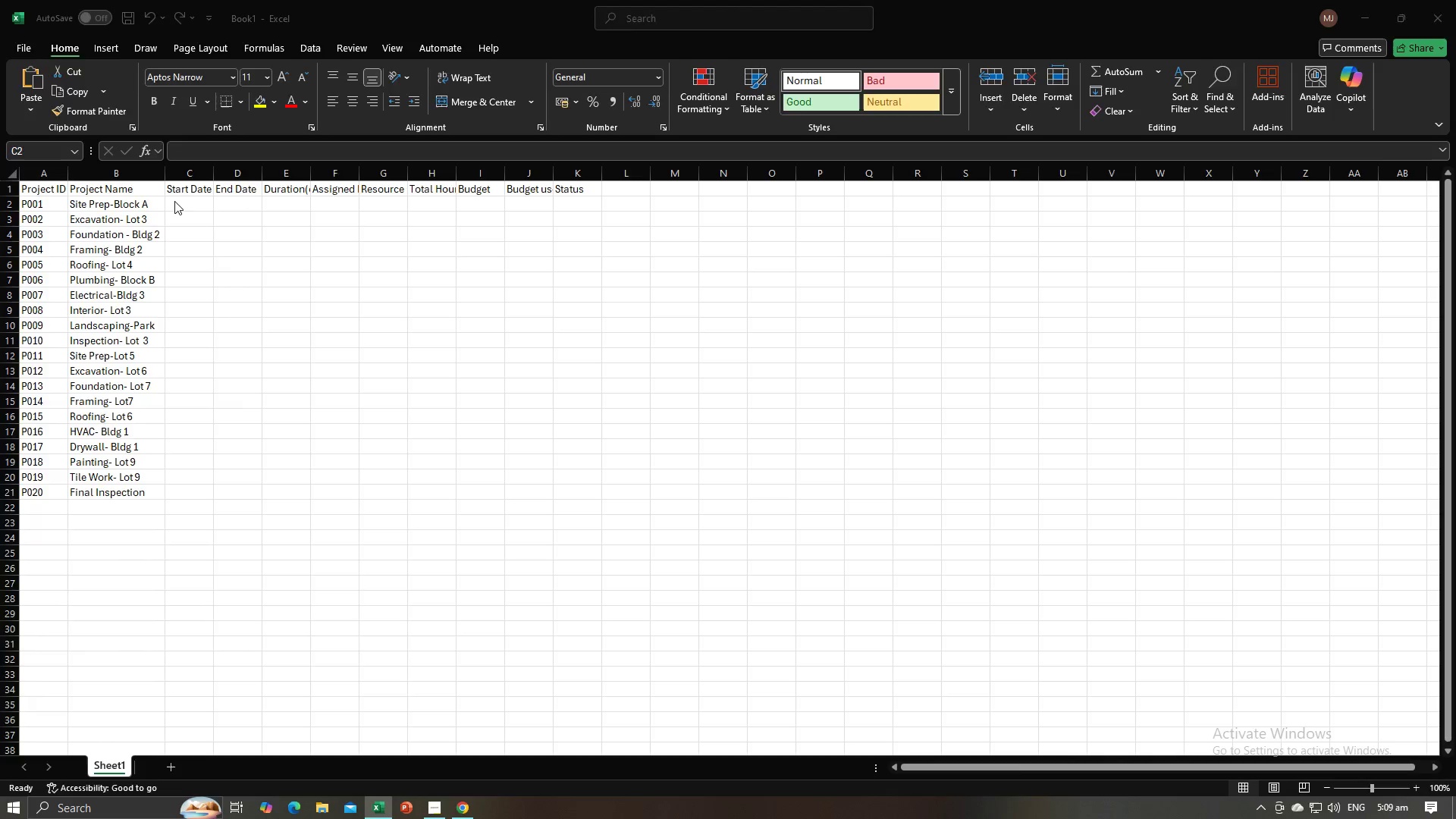 
key(Alt+Tab)
 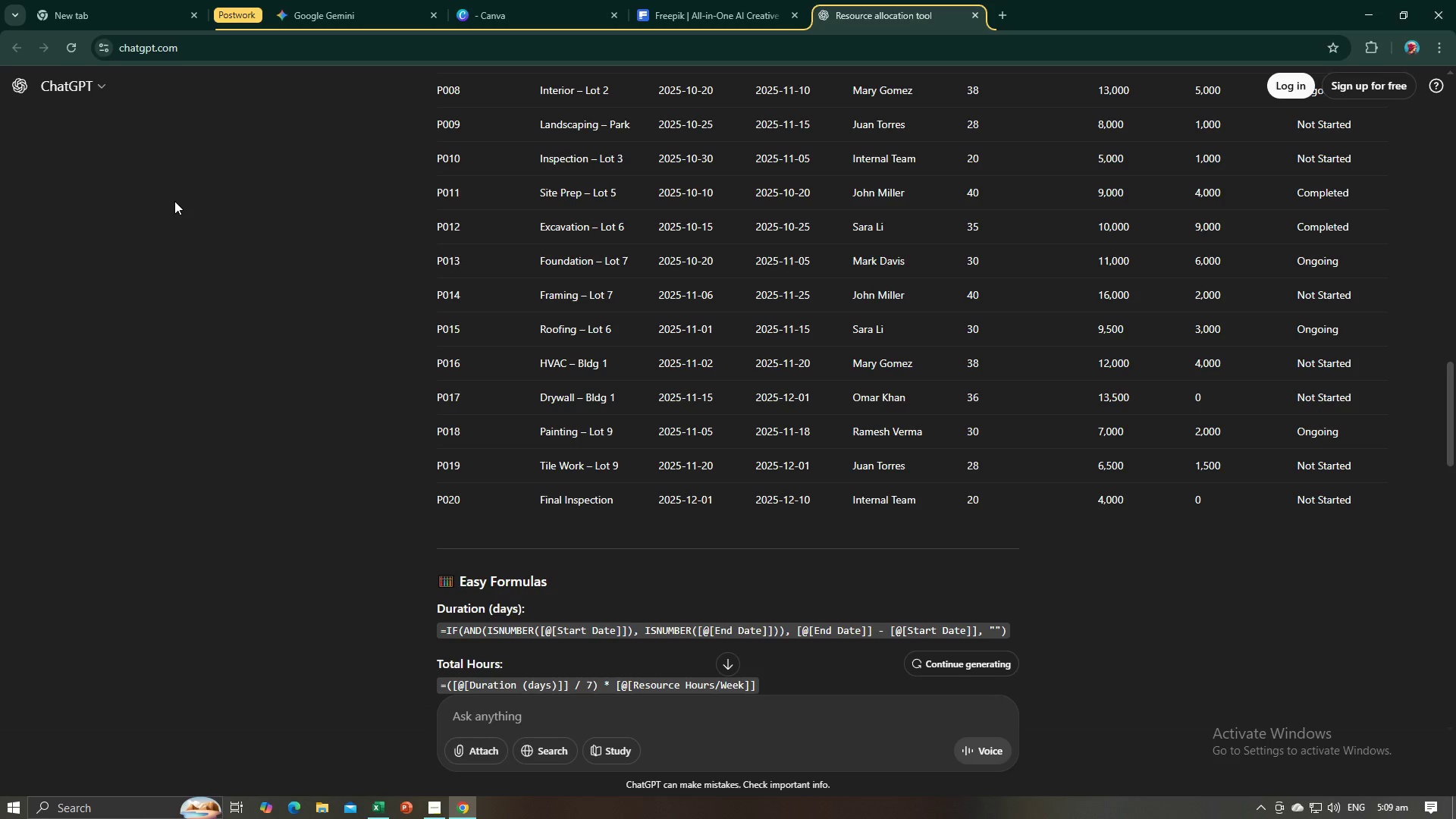 
key(Alt+AltLeft)
 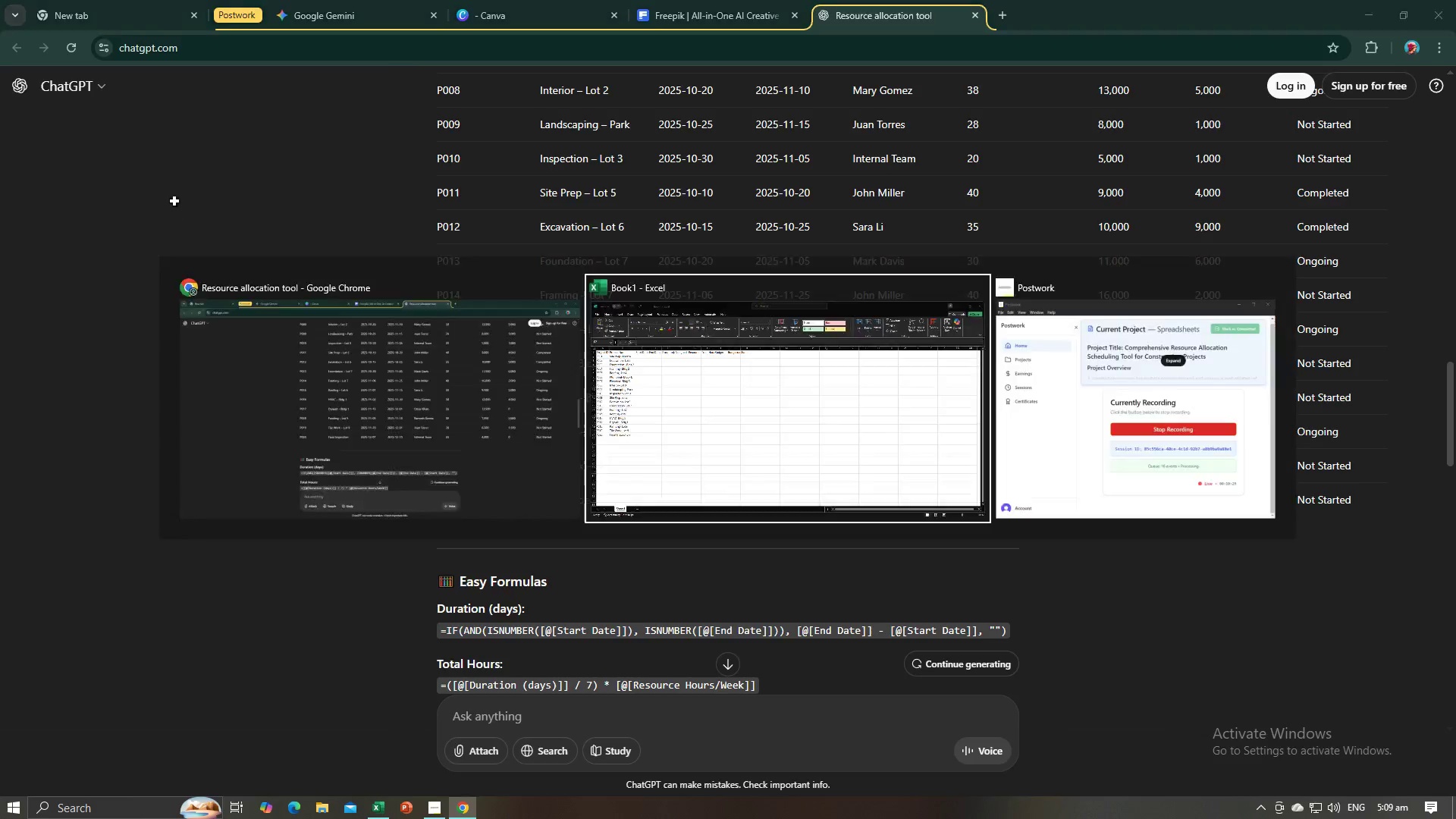 
key(Alt+Tab)
 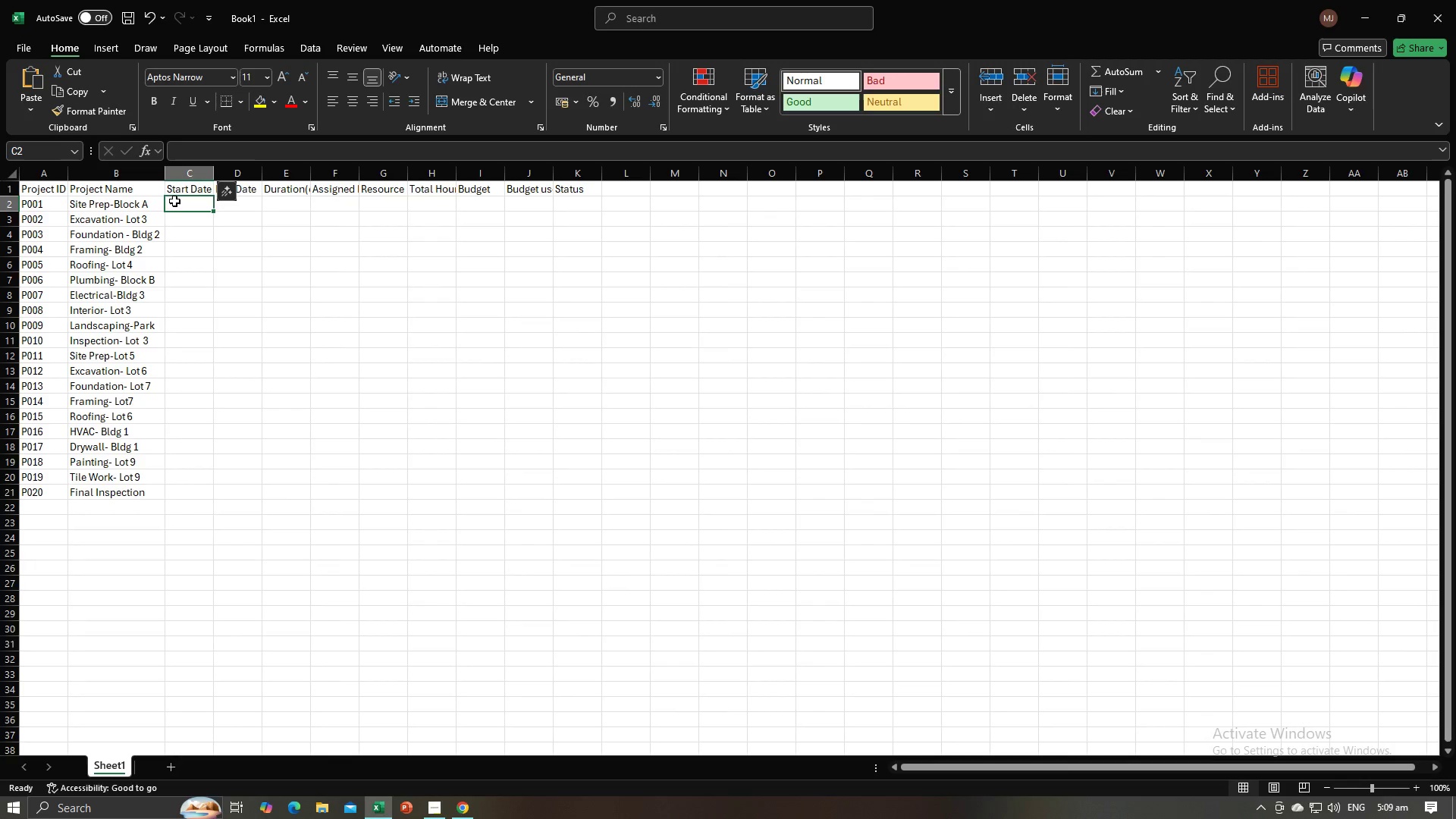 
key(Alt+AltLeft)
 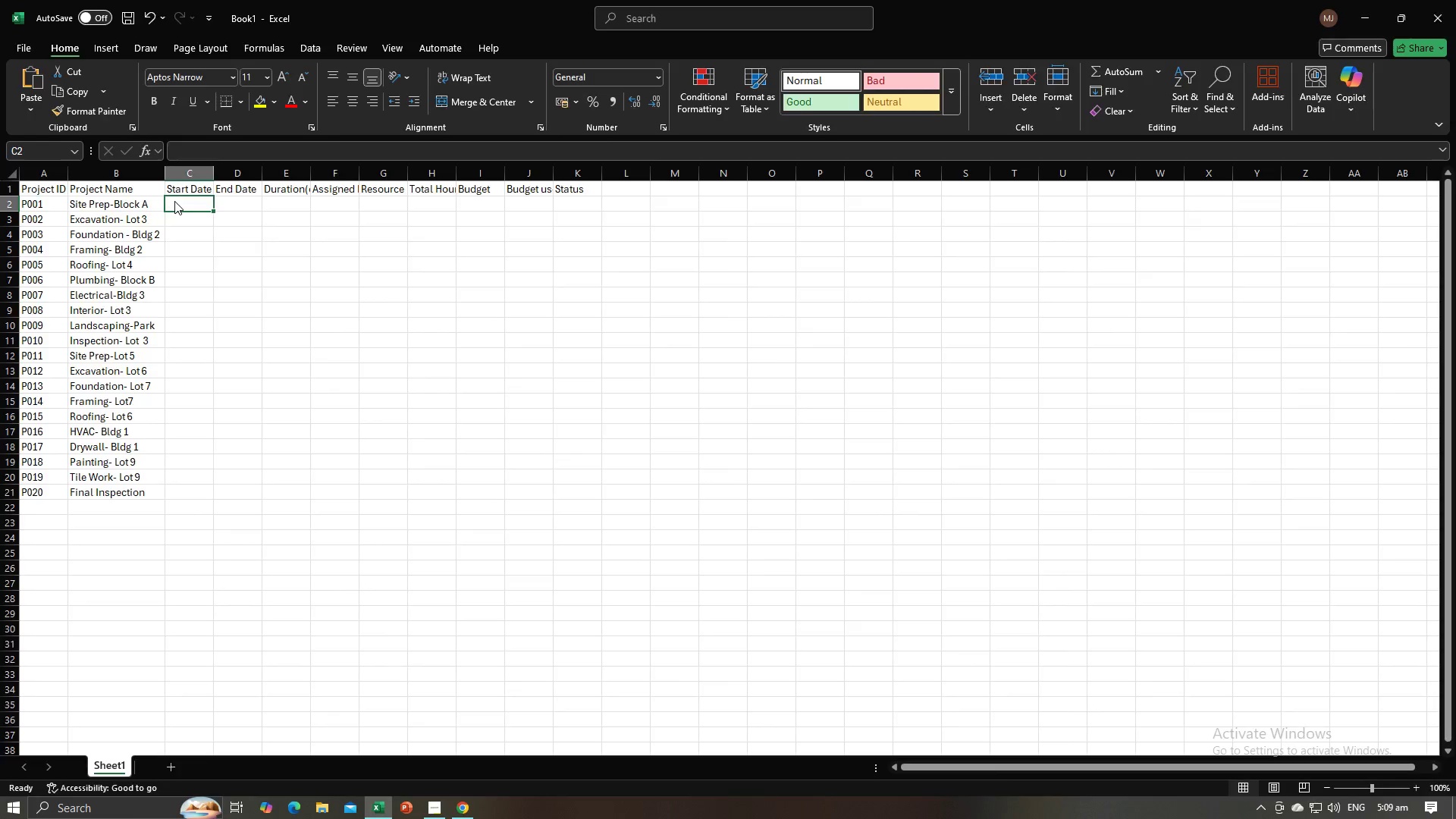 
key(Alt+Tab)
 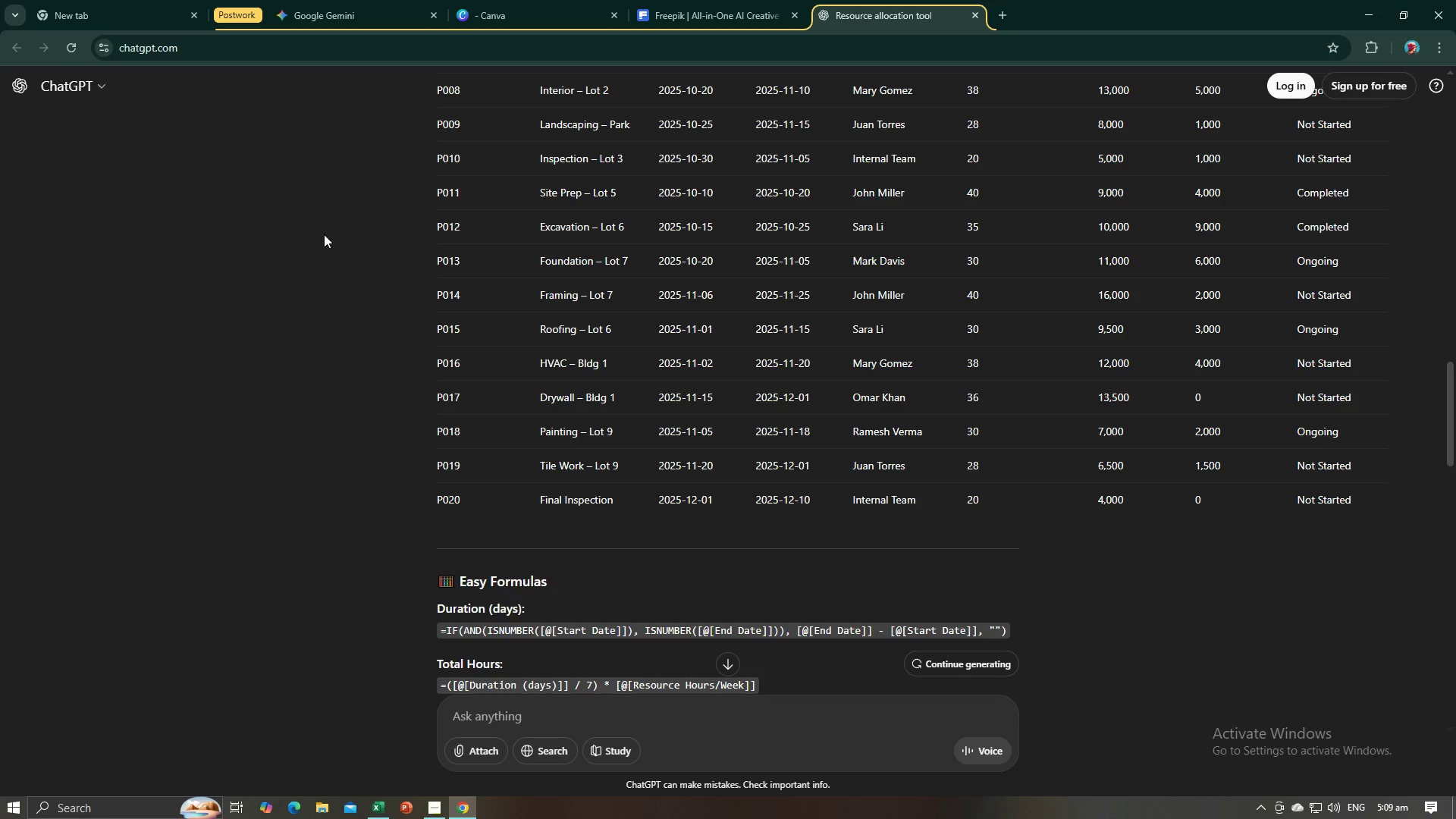 
scroll: coordinate [643, 180], scroll_direction: up, amount: 5.0
 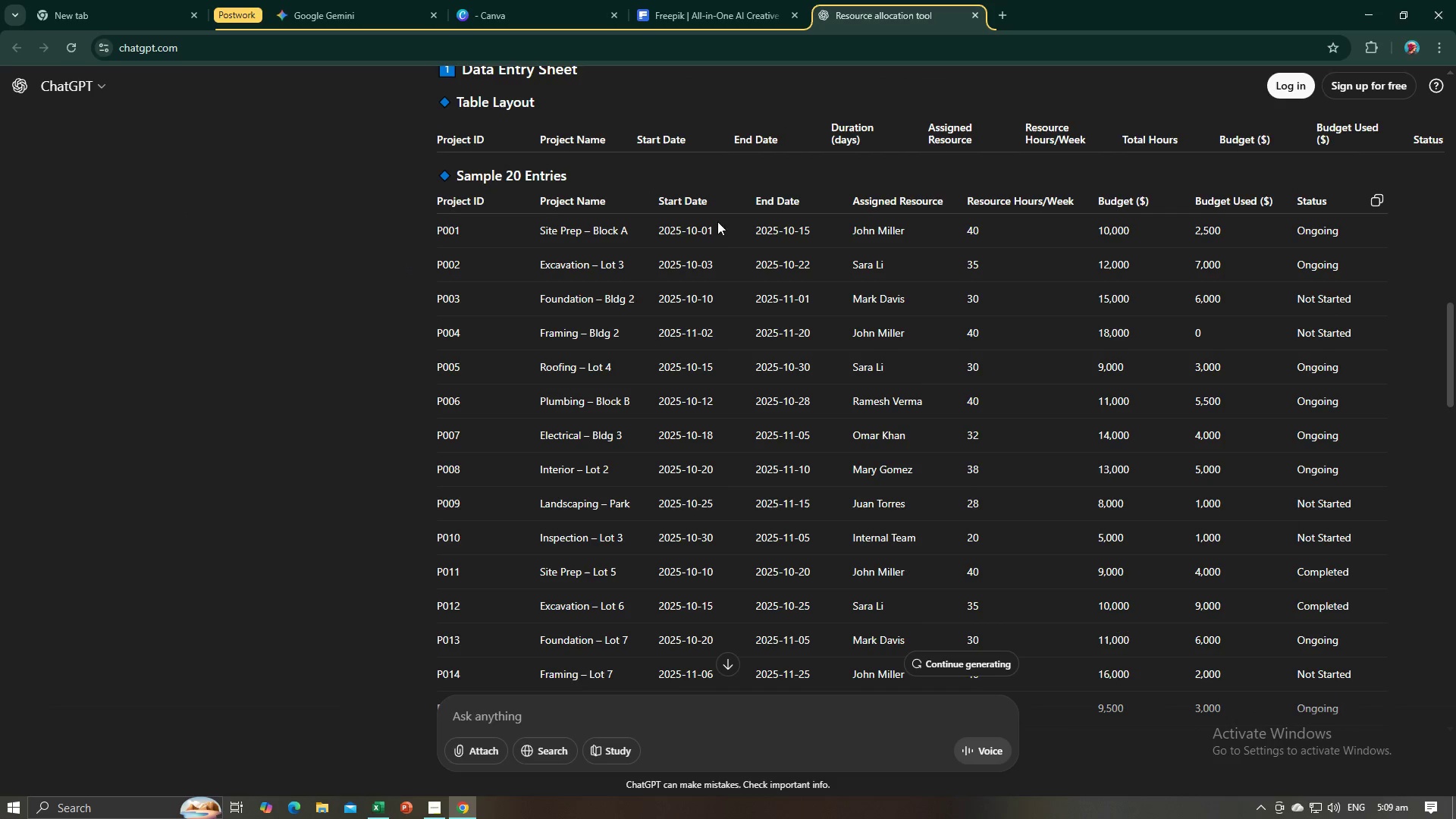 
left_click_drag(start_coordinate=[720, 234], to_coordinate=[659, 239])
 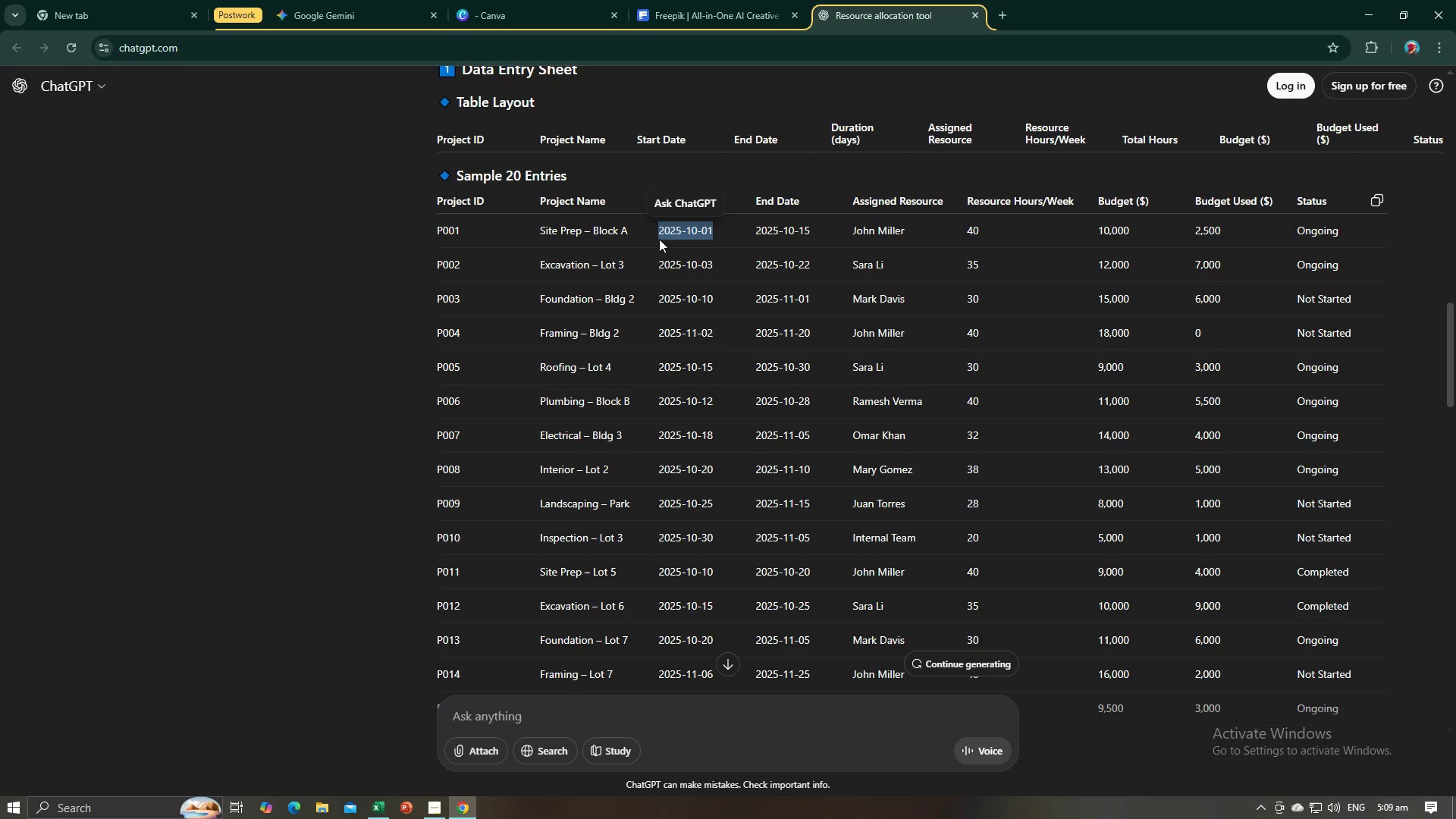 
key(Control+C)
 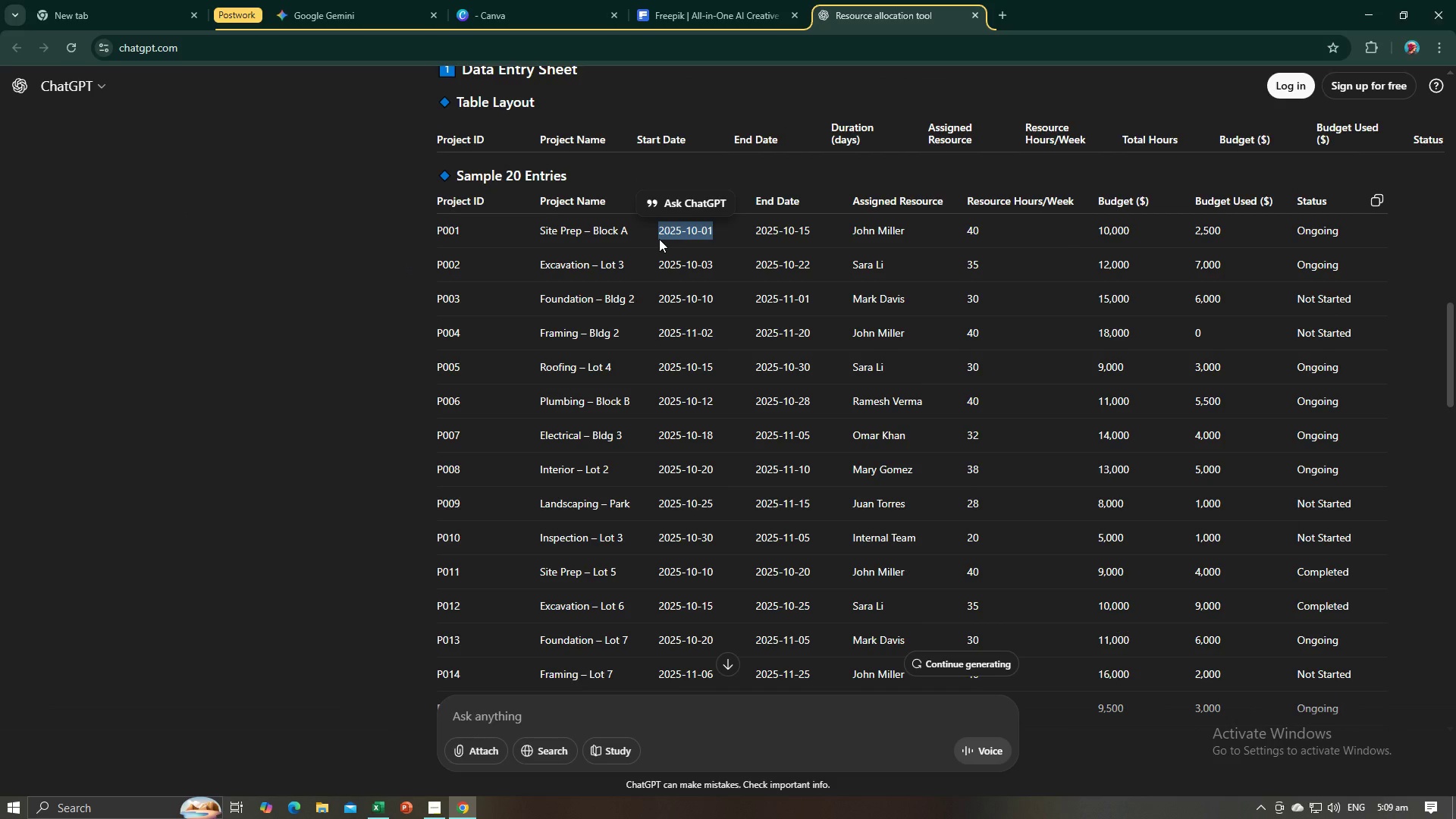 
key(Alt+AltLeft)
 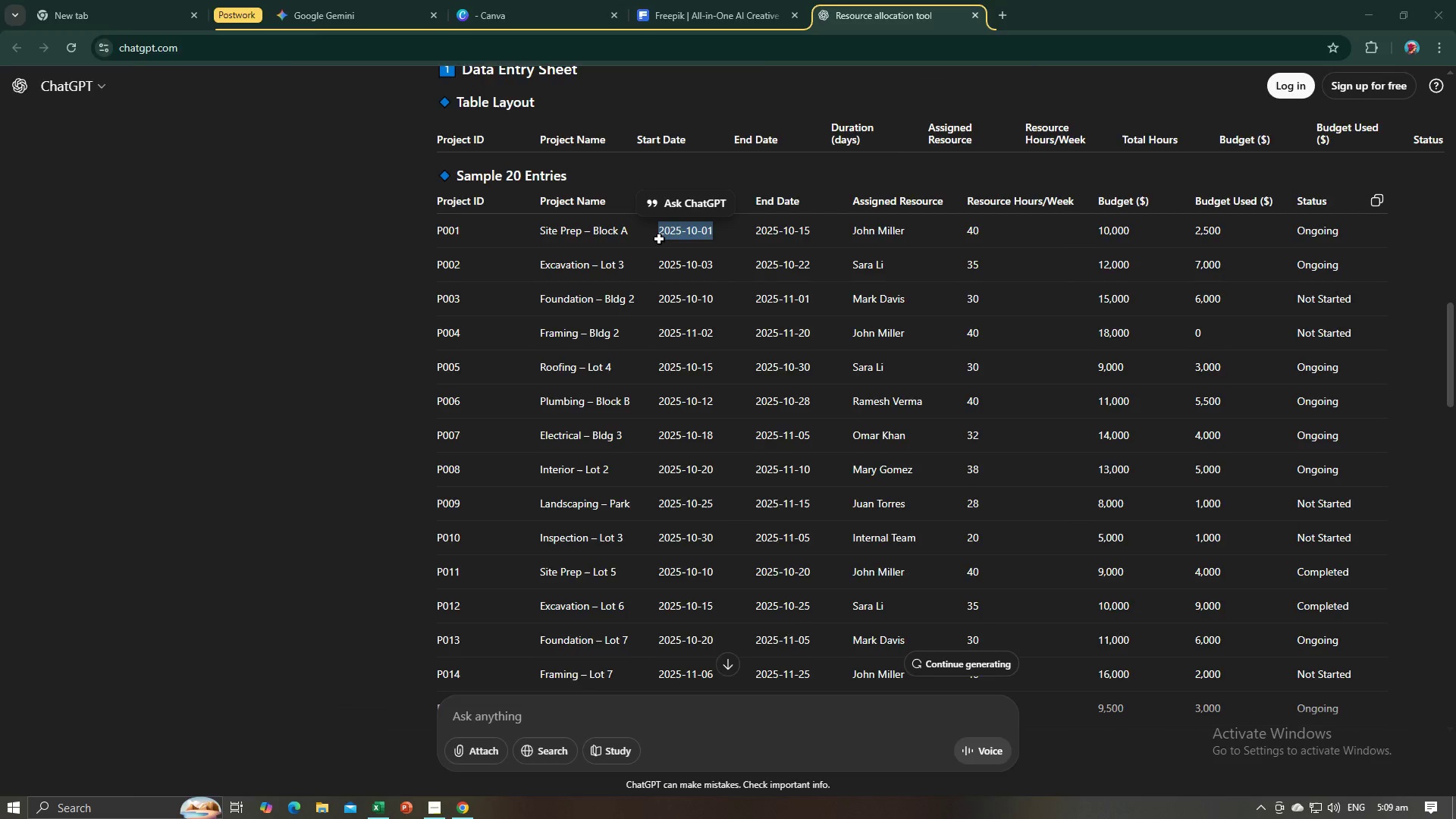 
key(Alt+Tab)
 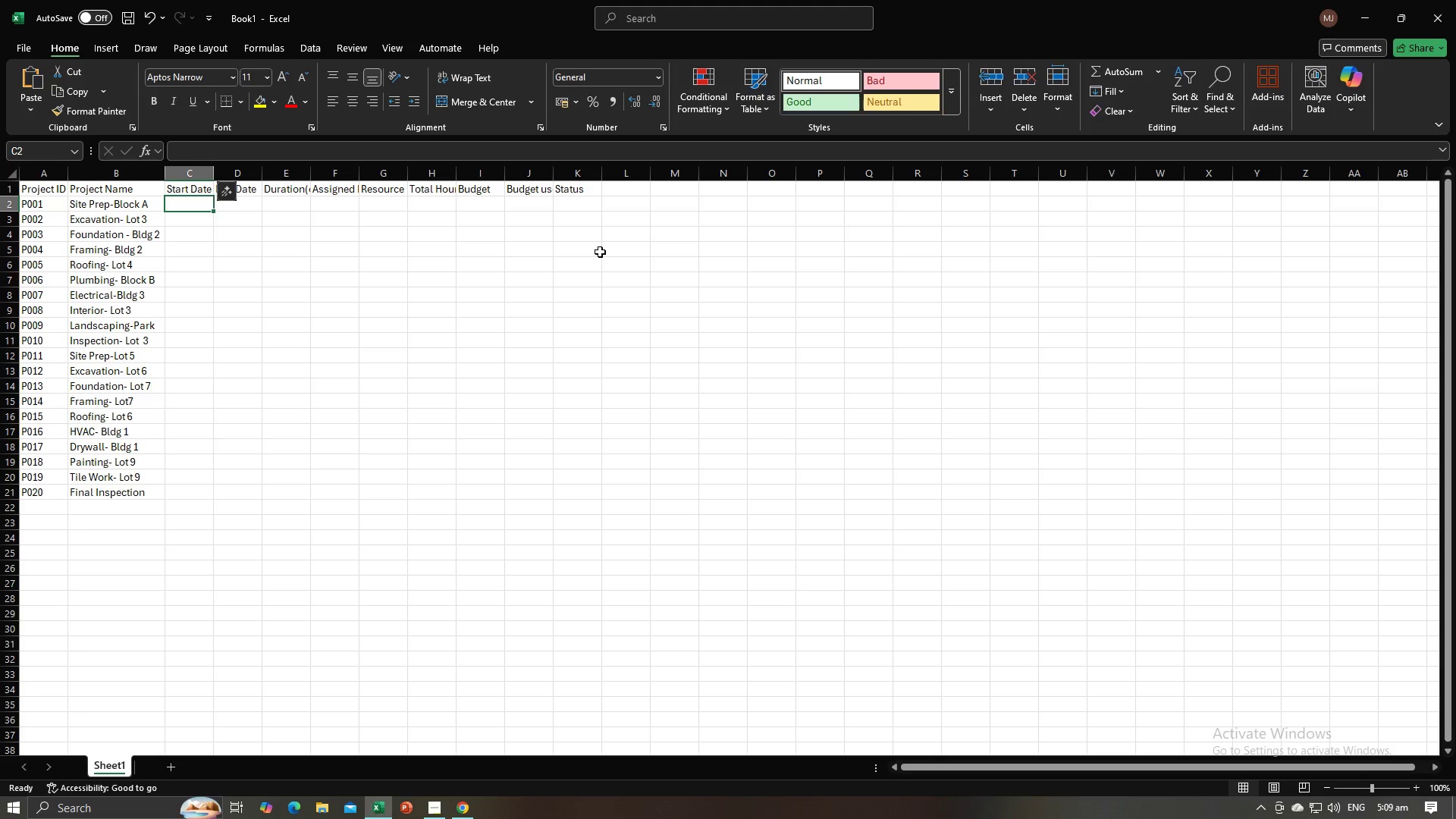 
key(Control+V)
 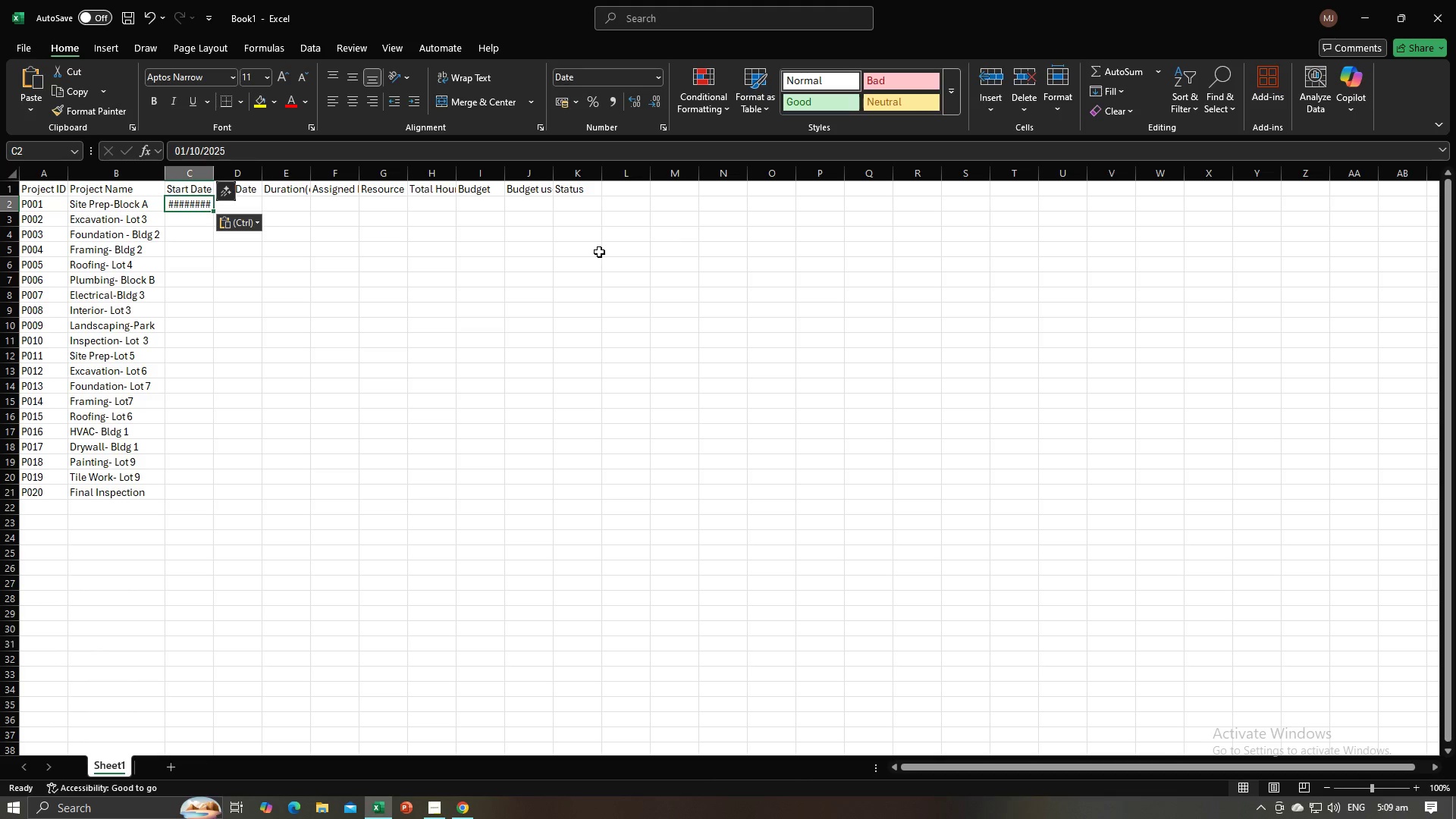 
key(NumpadEnter)
 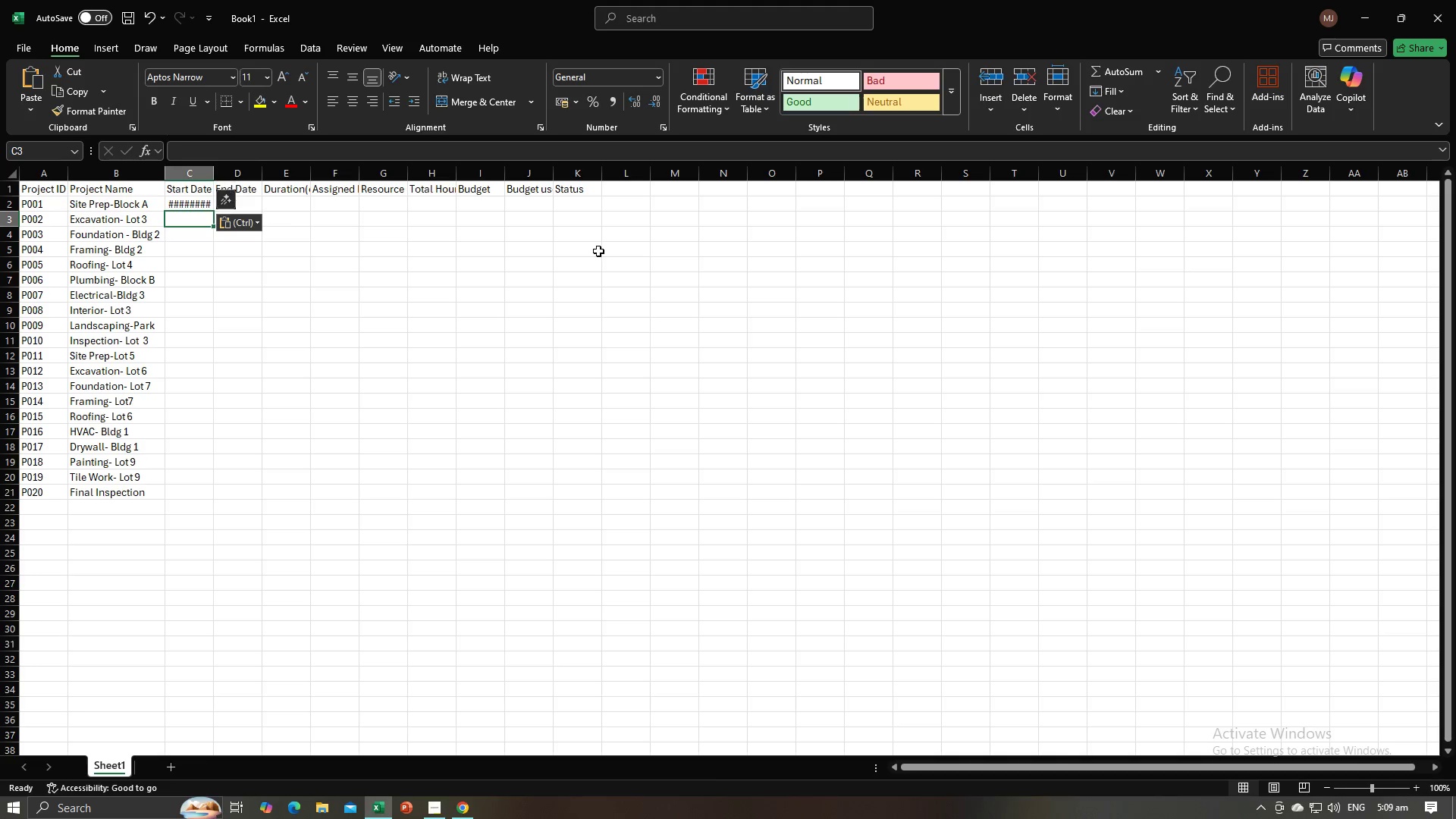 
key(Alt+AltLeft)
 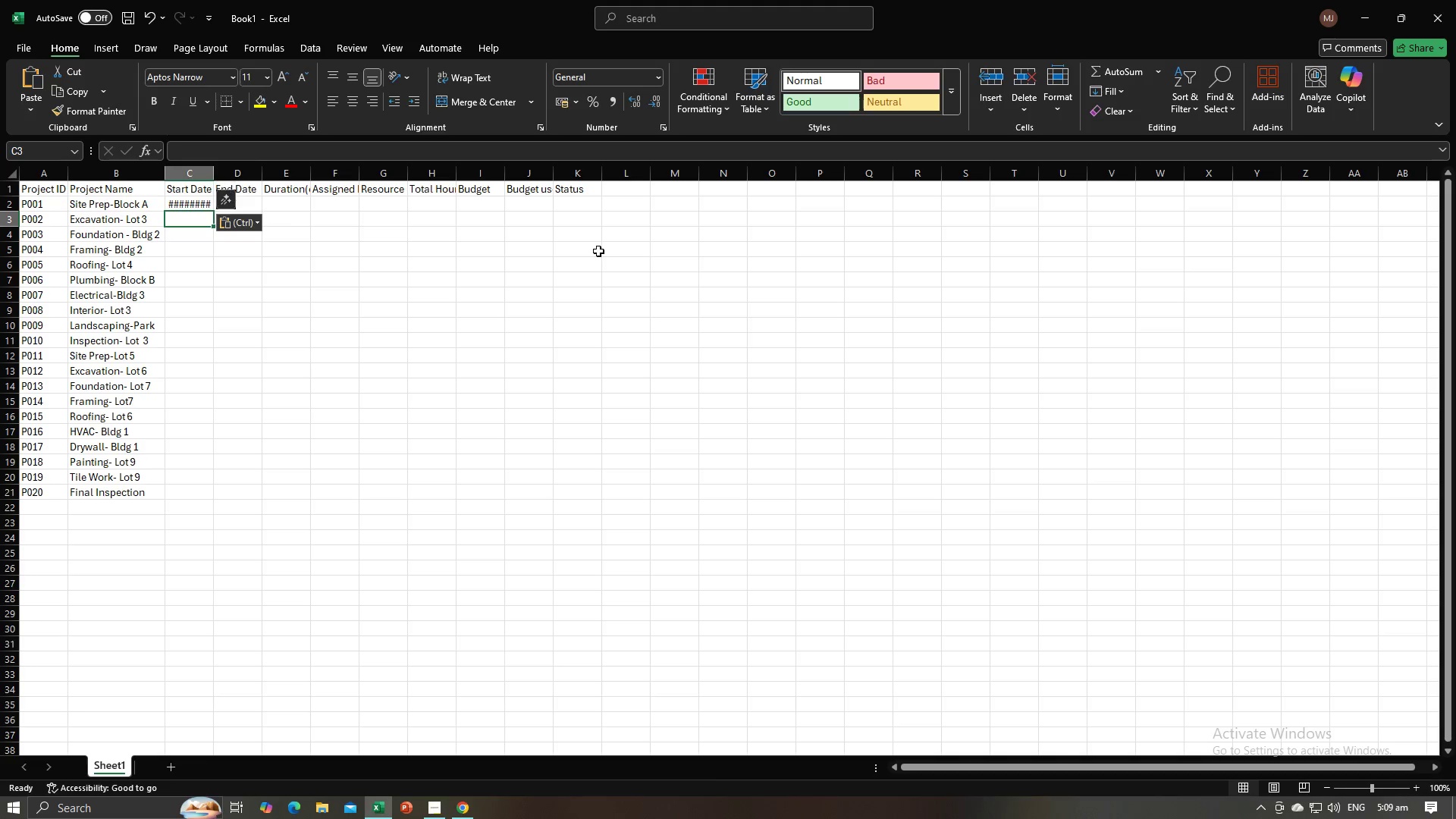 
key(Alt+Tab)
 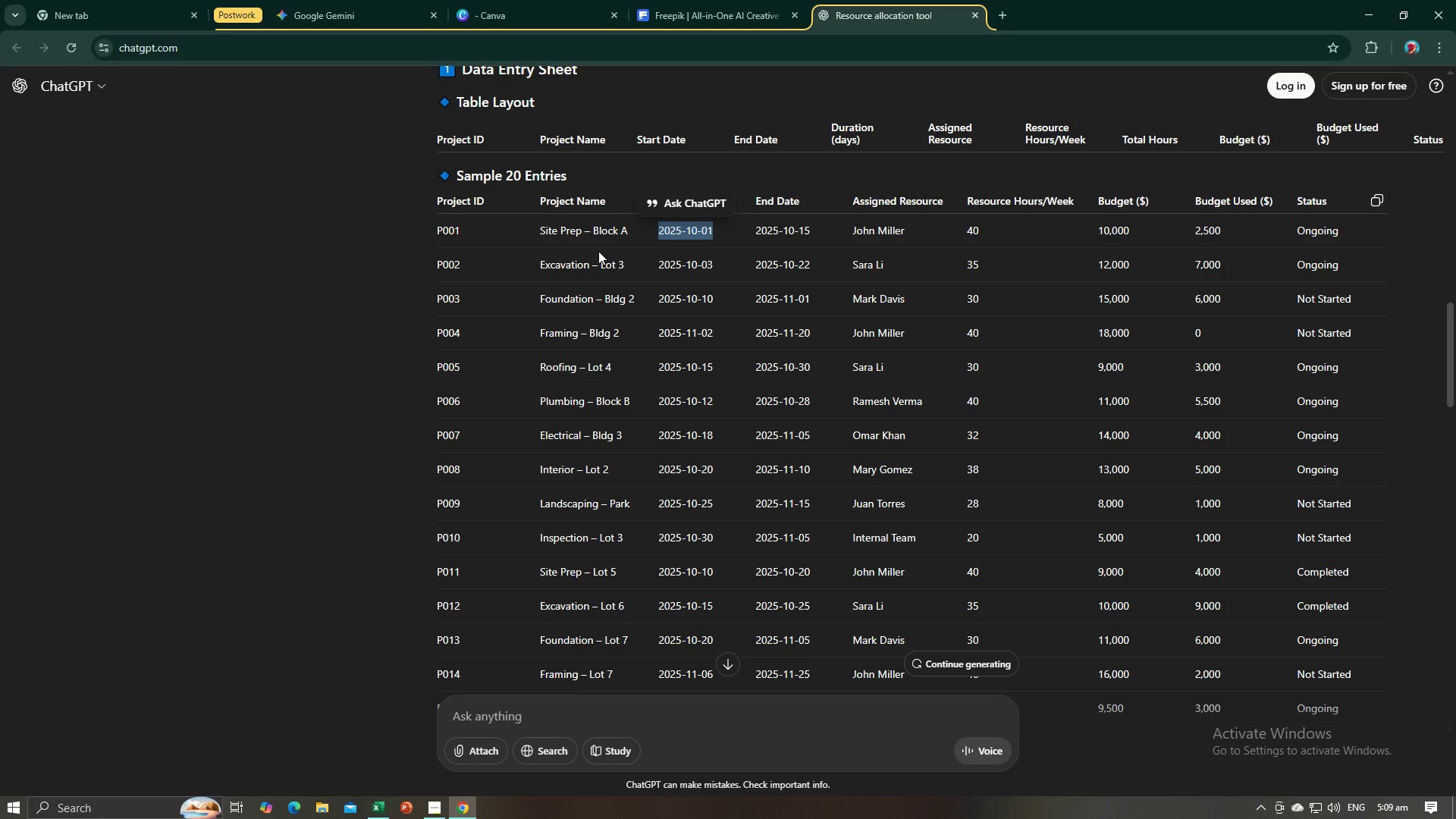 
key(Alt+AltLeft)
 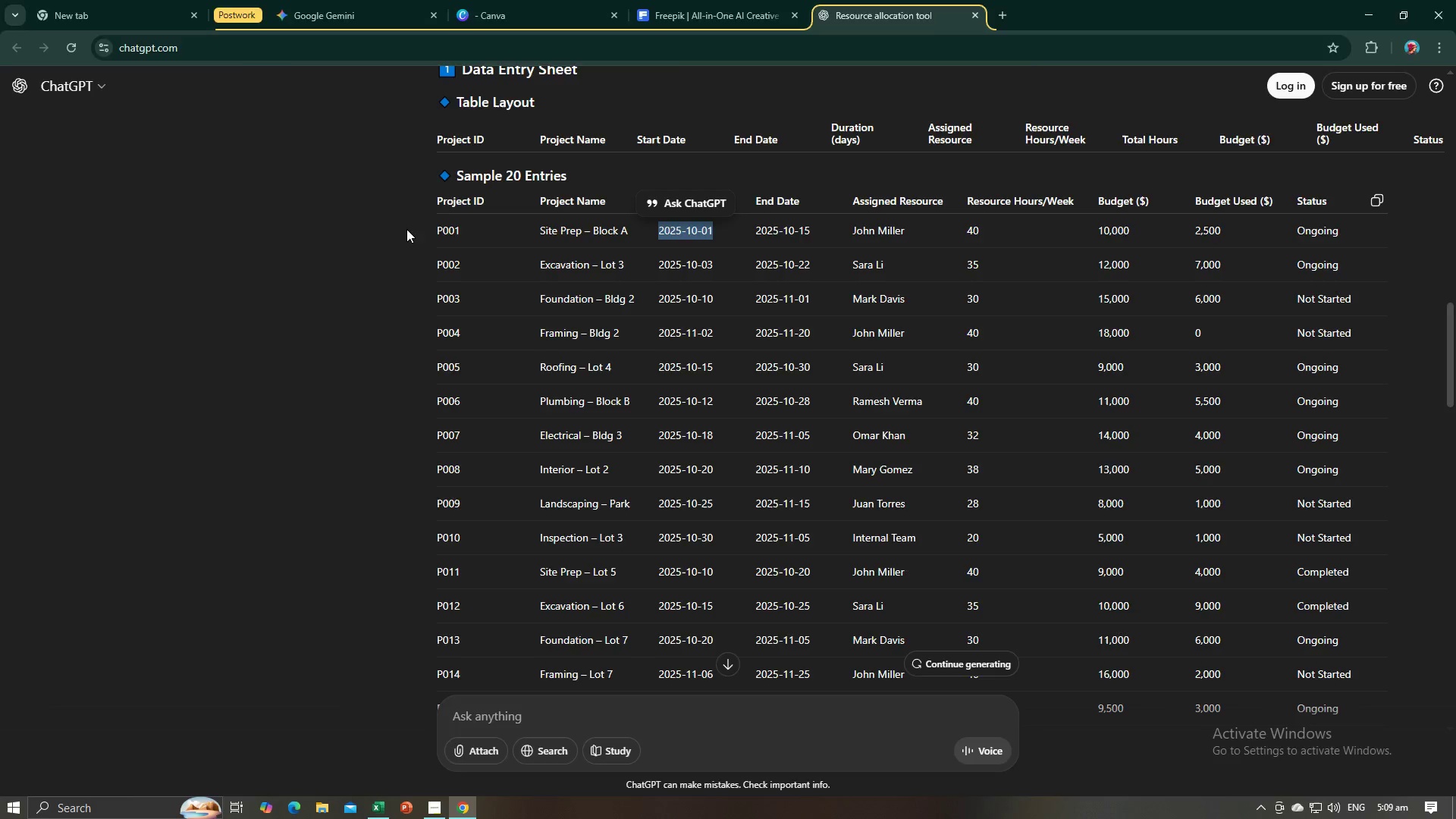 
key(Alt+Tab)
 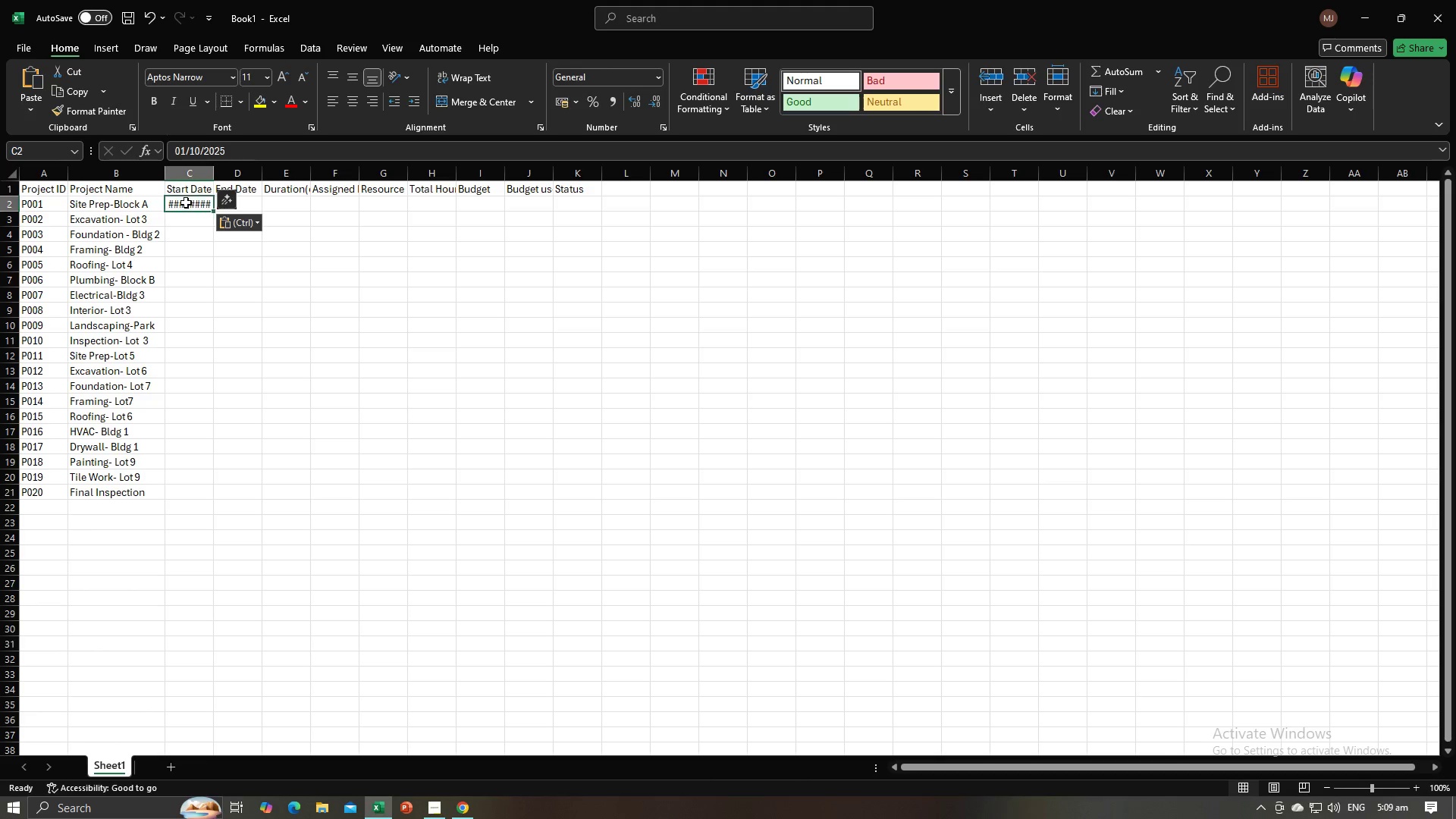 
double_click([186, 202])
 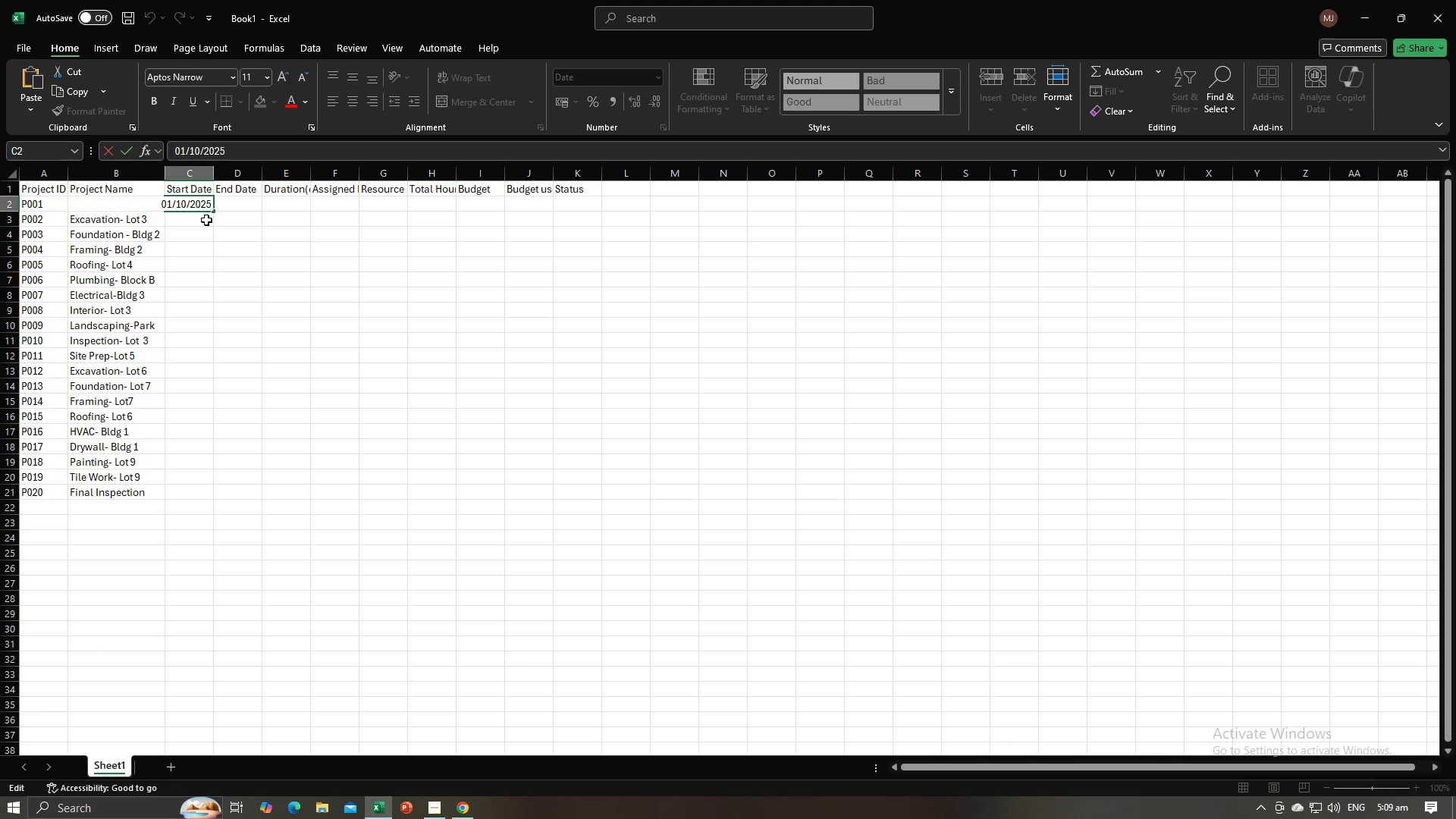 
left_click([206, 220])
 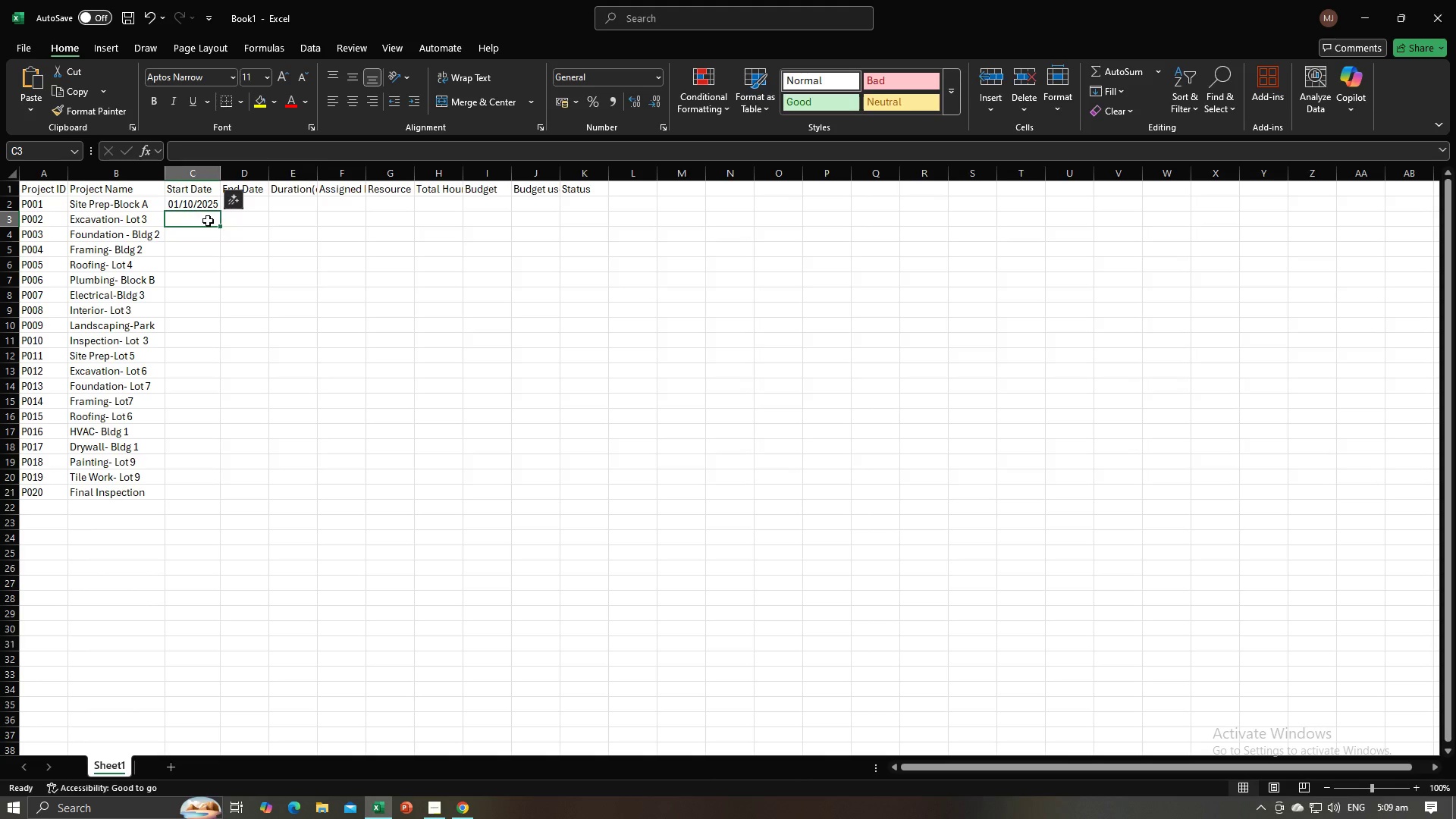 
key(Alt+AltLeft)
 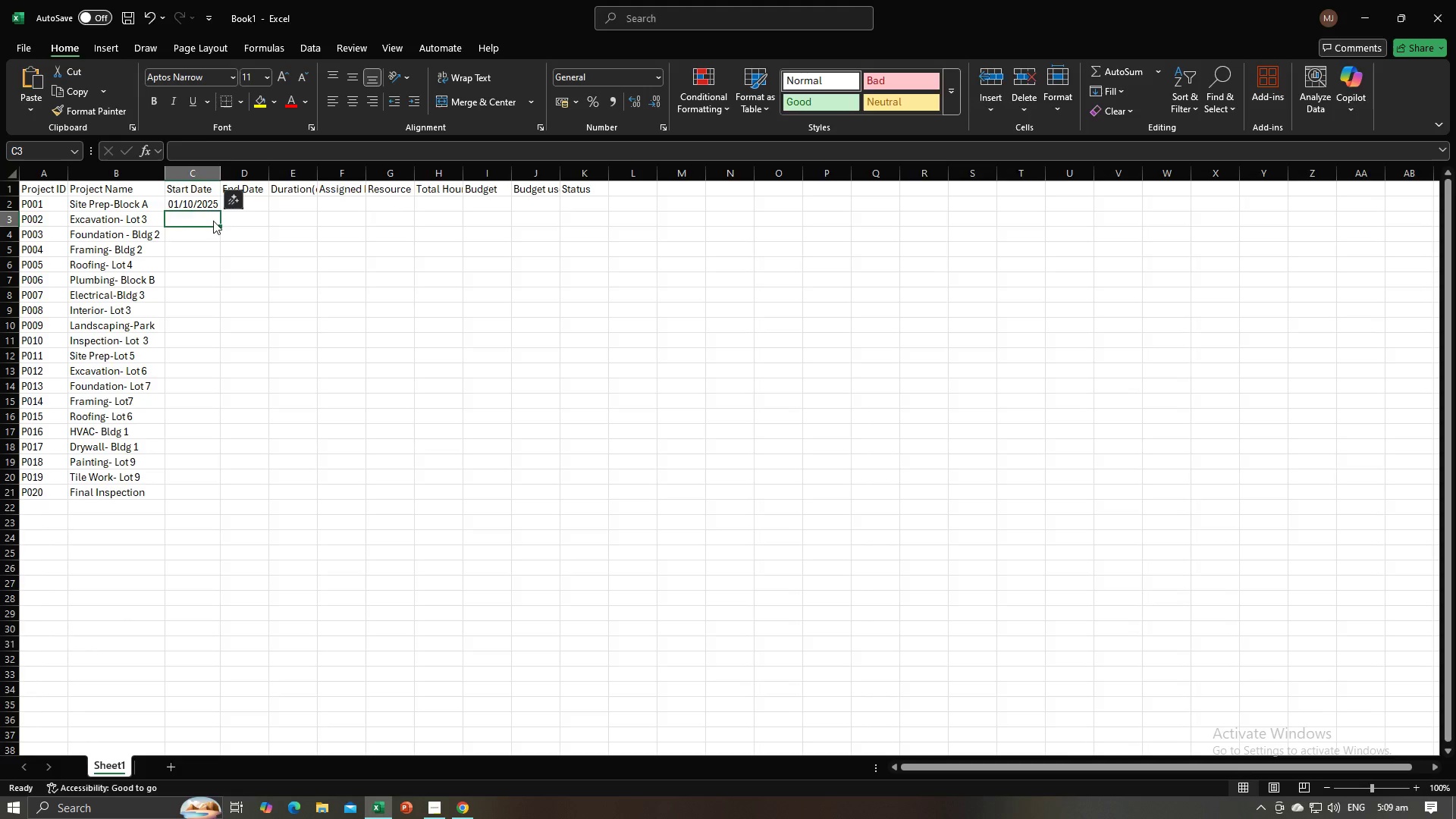 
key(Alt+Tab)
 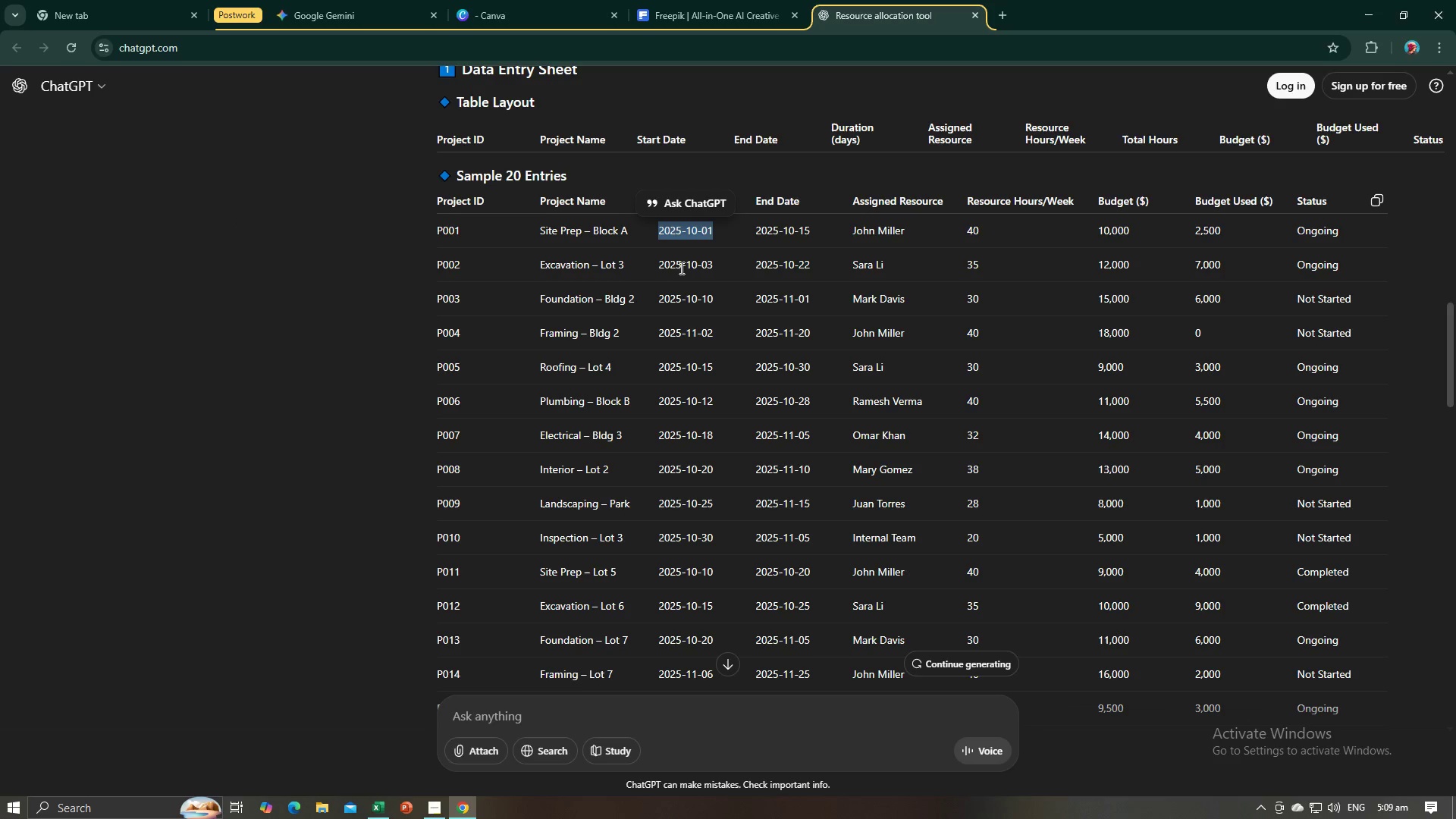 
left_click_drag(start_coordinate=[715, 268], to_coordinate=[659, 272])
 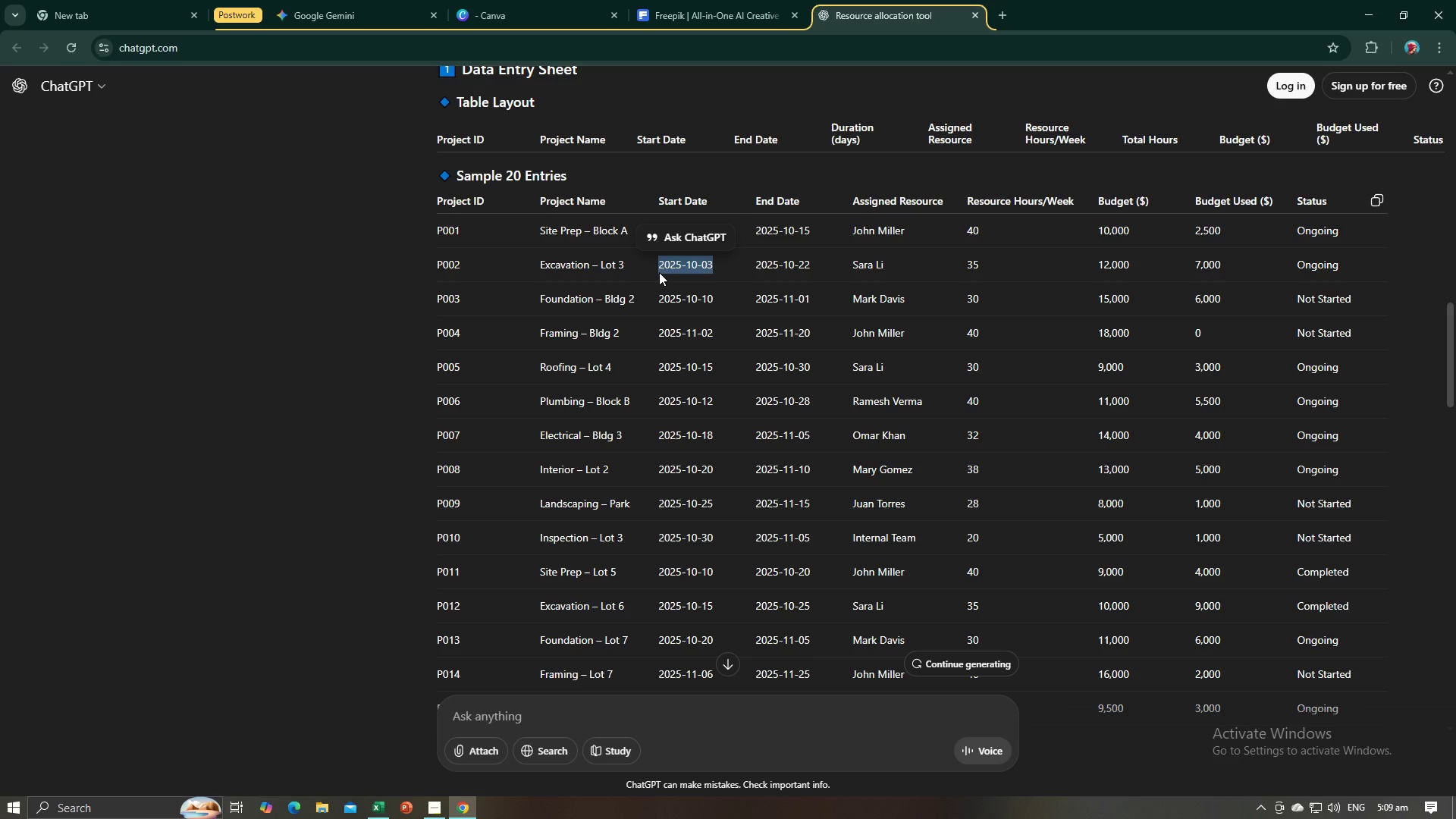 
key(Control+C)
 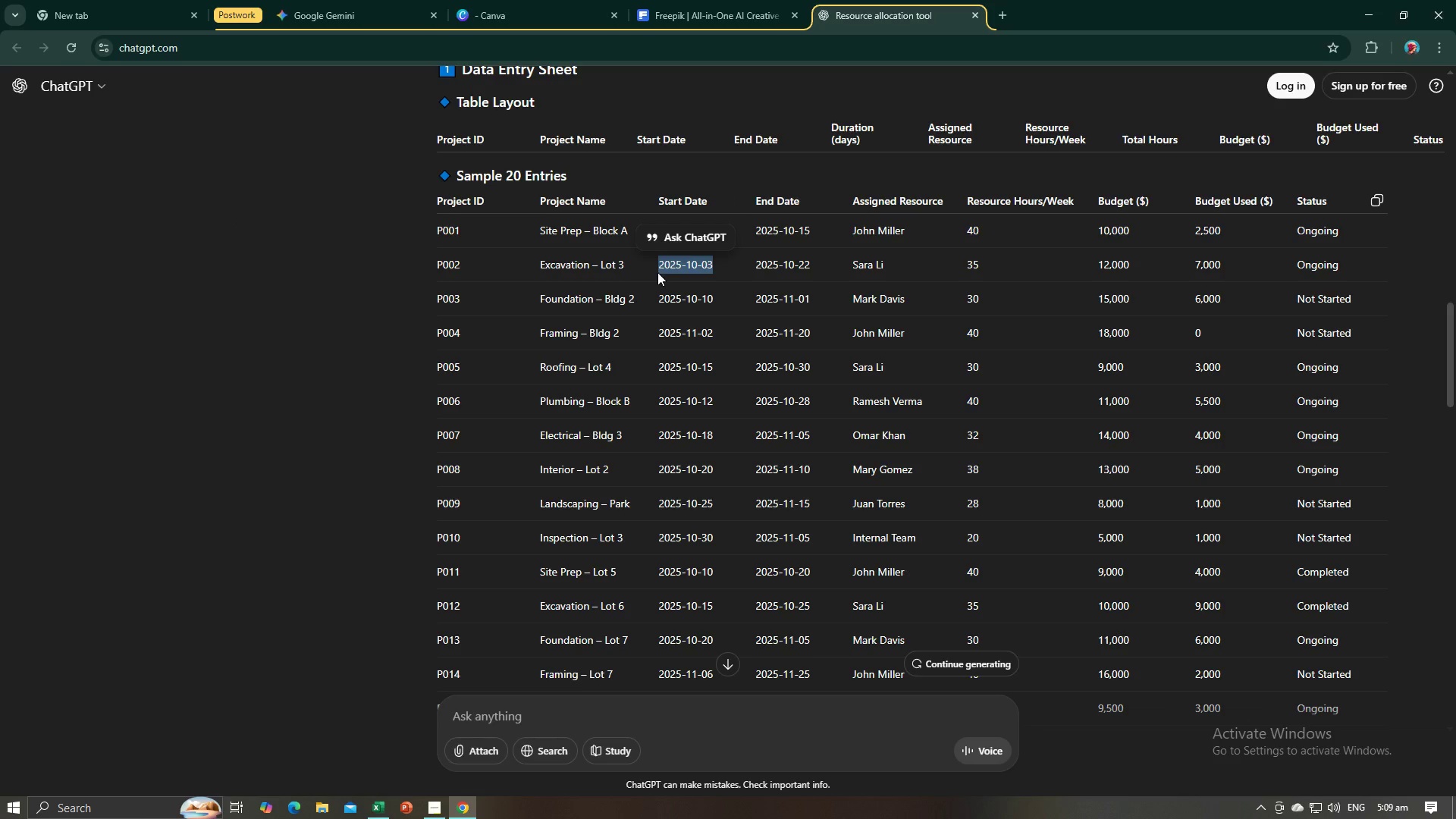 
key(Alt+AltLeft)
 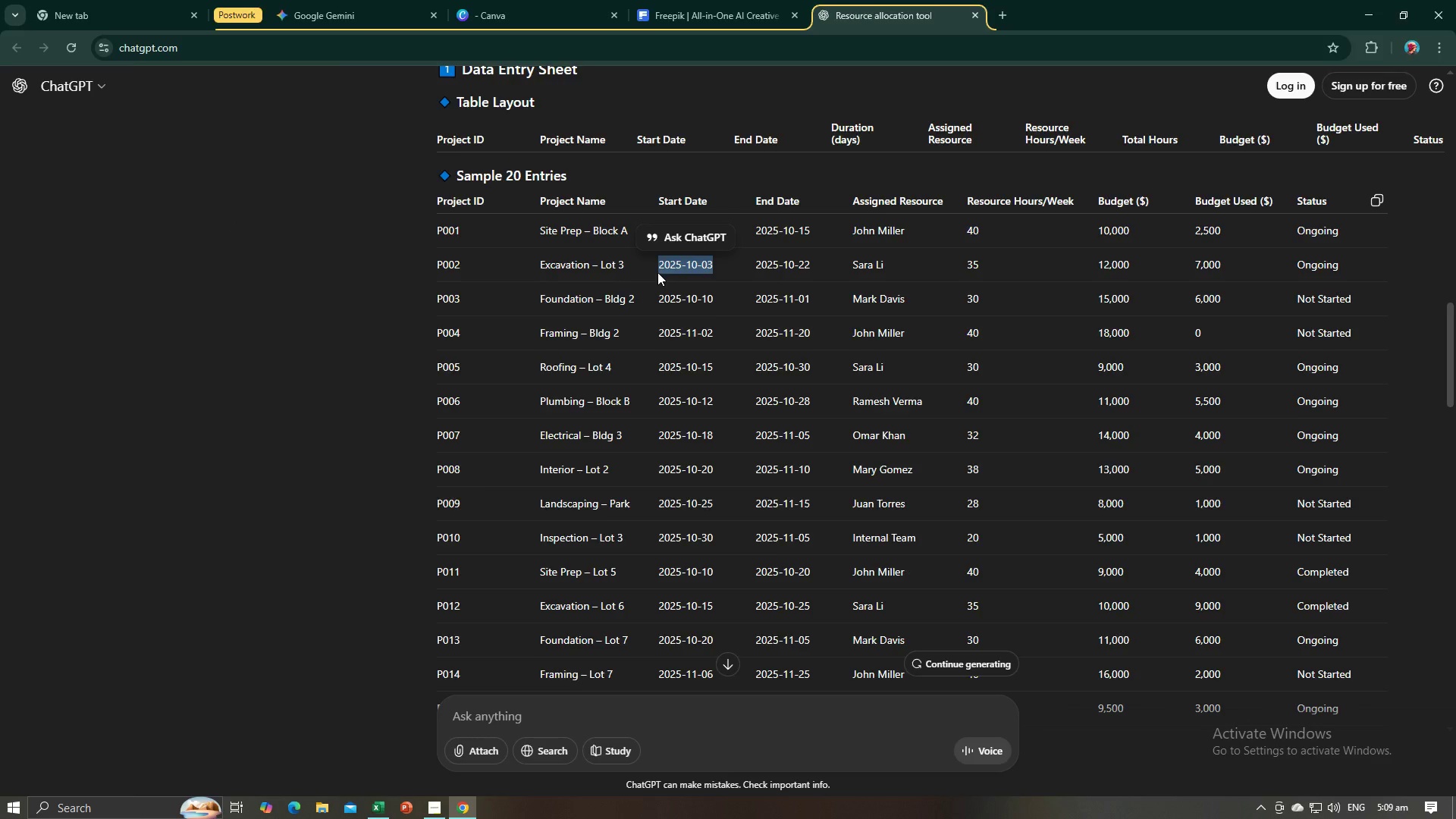 
key(Alt+Tab)
 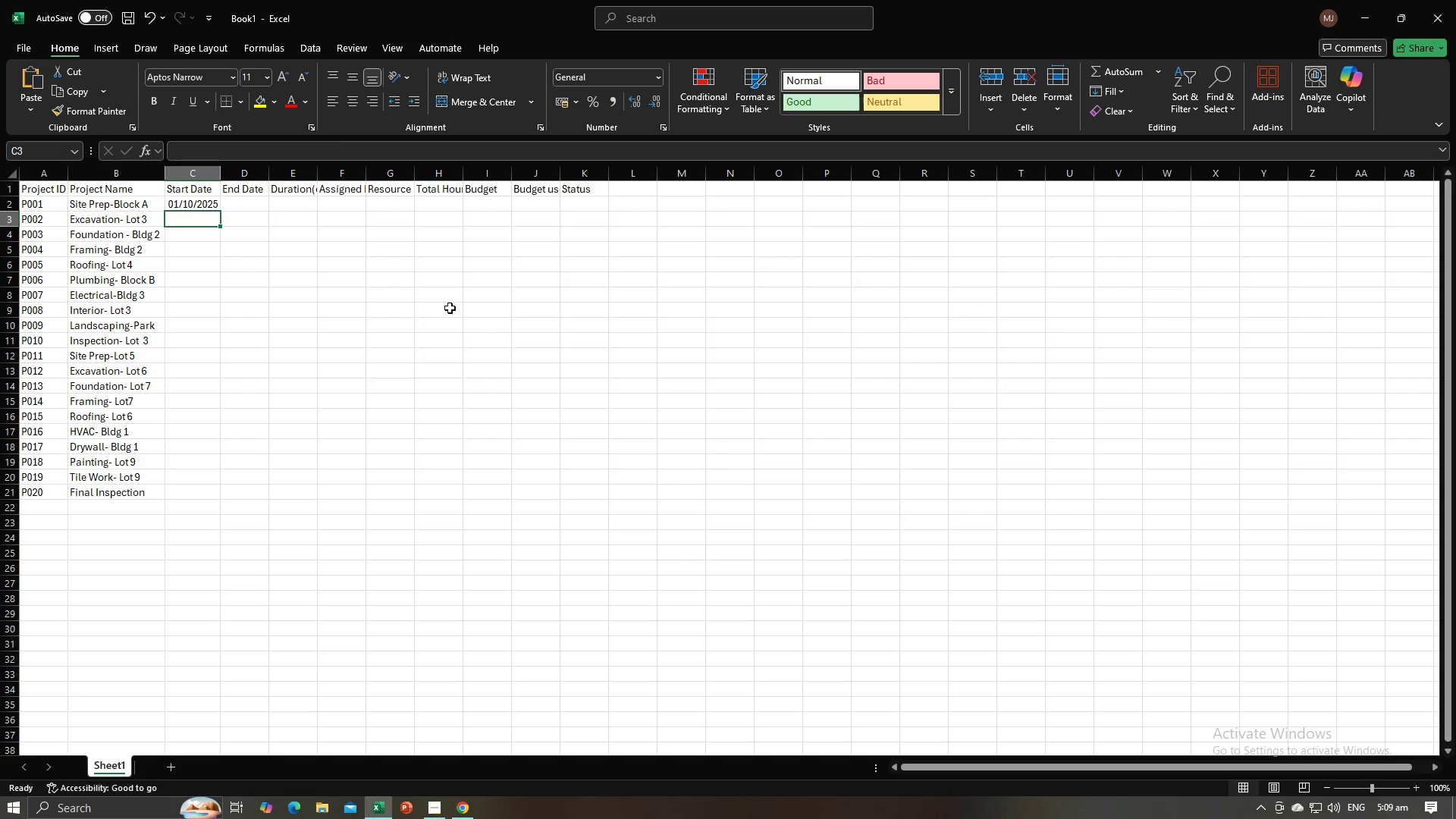 
key(Control+V)
 